 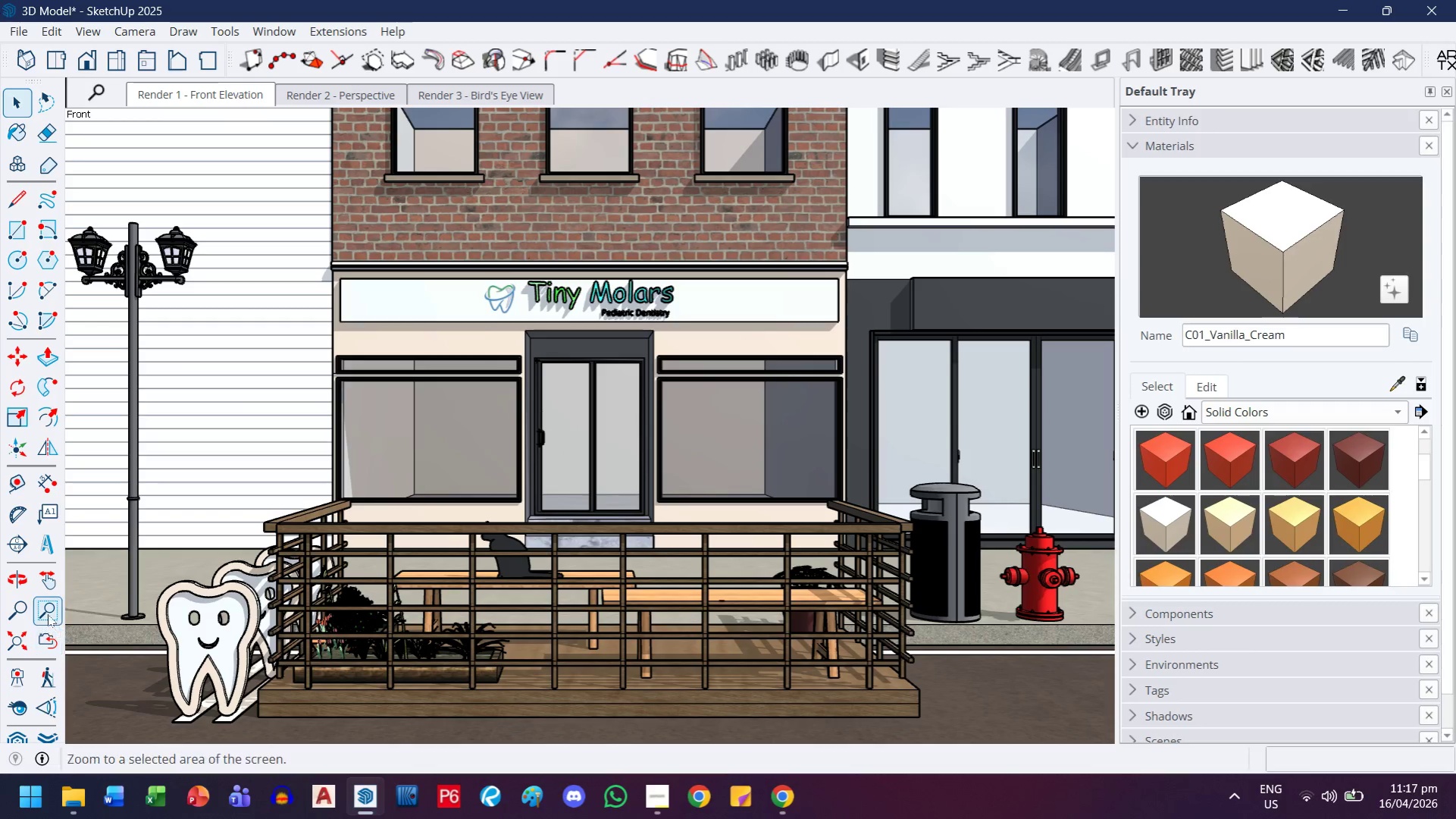 
left_click_drag(start_coordinate=[586, 665], to_coordinate=[586, 657])
 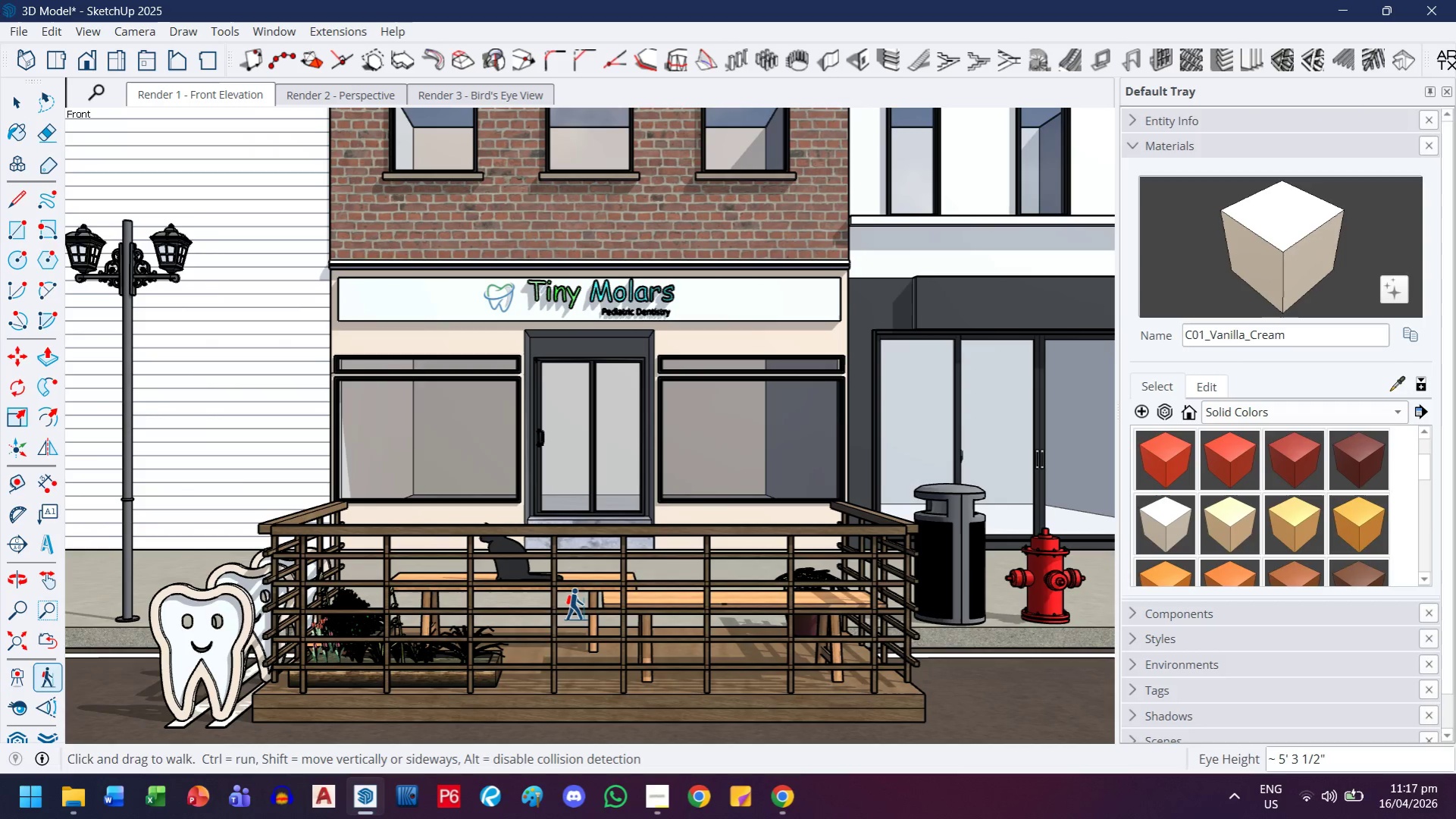 
left_click_drag(start_coordinate=[575, 604], to_coordinate=[575, 617])
 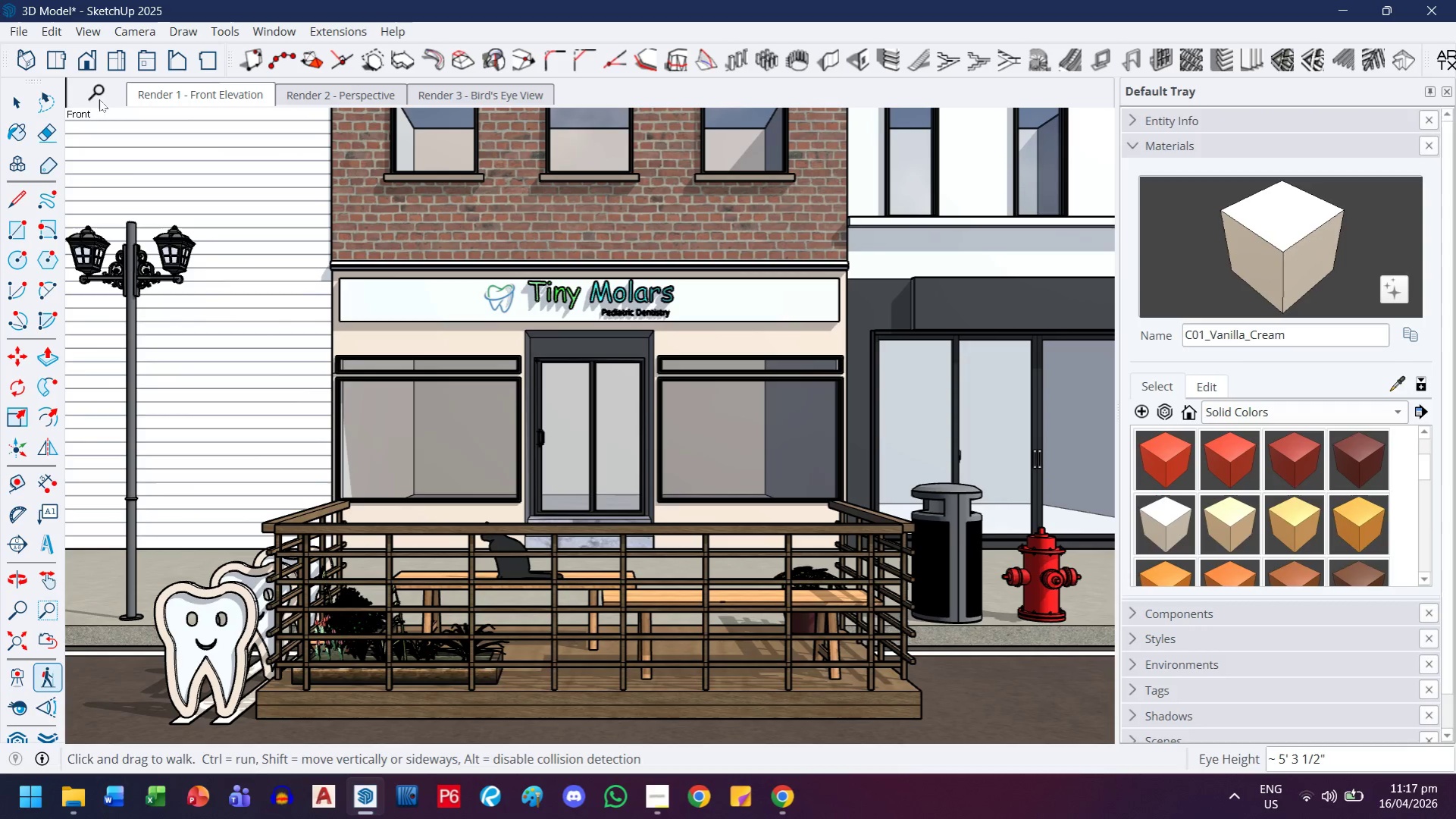 
left_click([89, 61])
 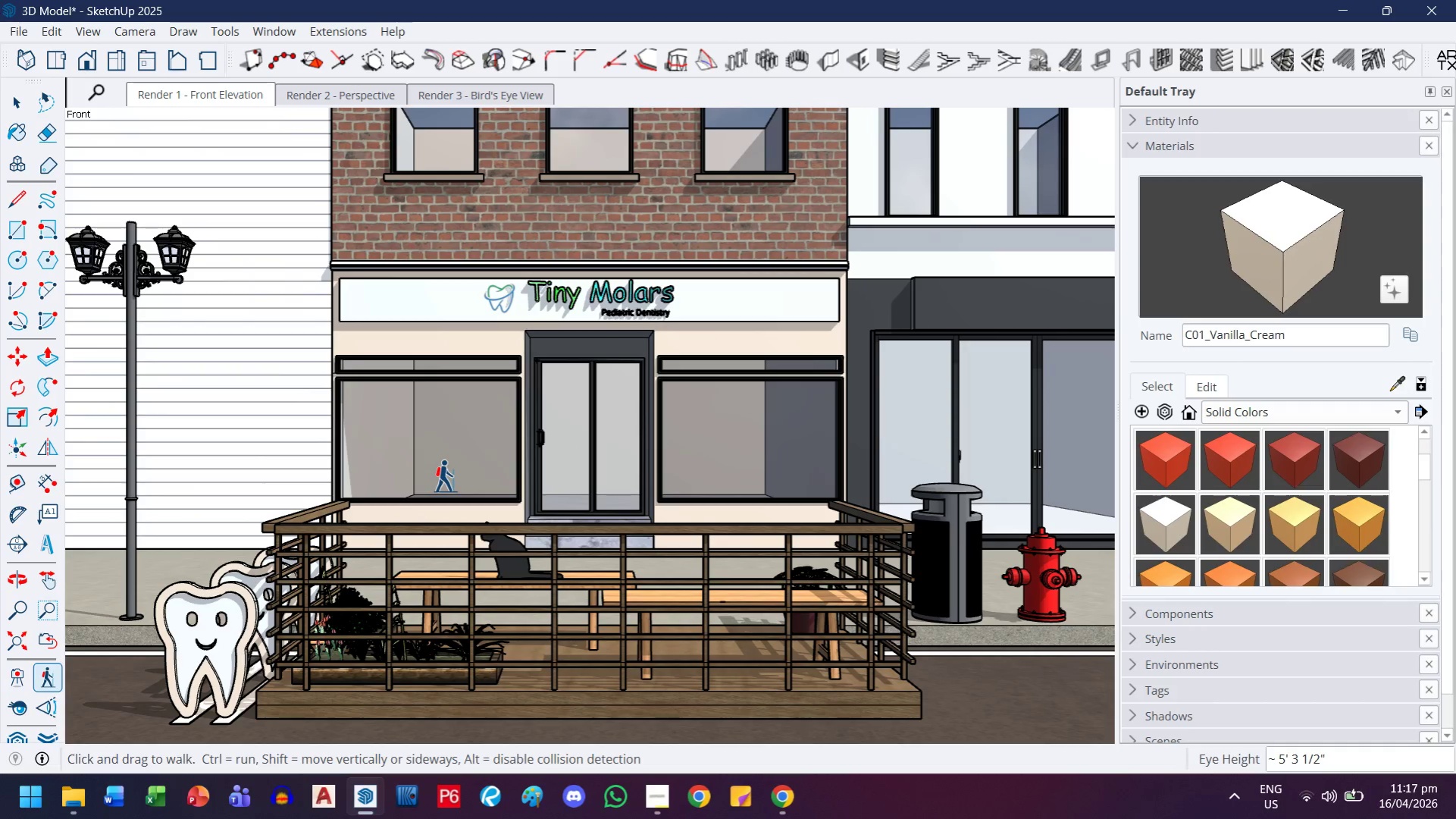 
left_click([27, 103])
 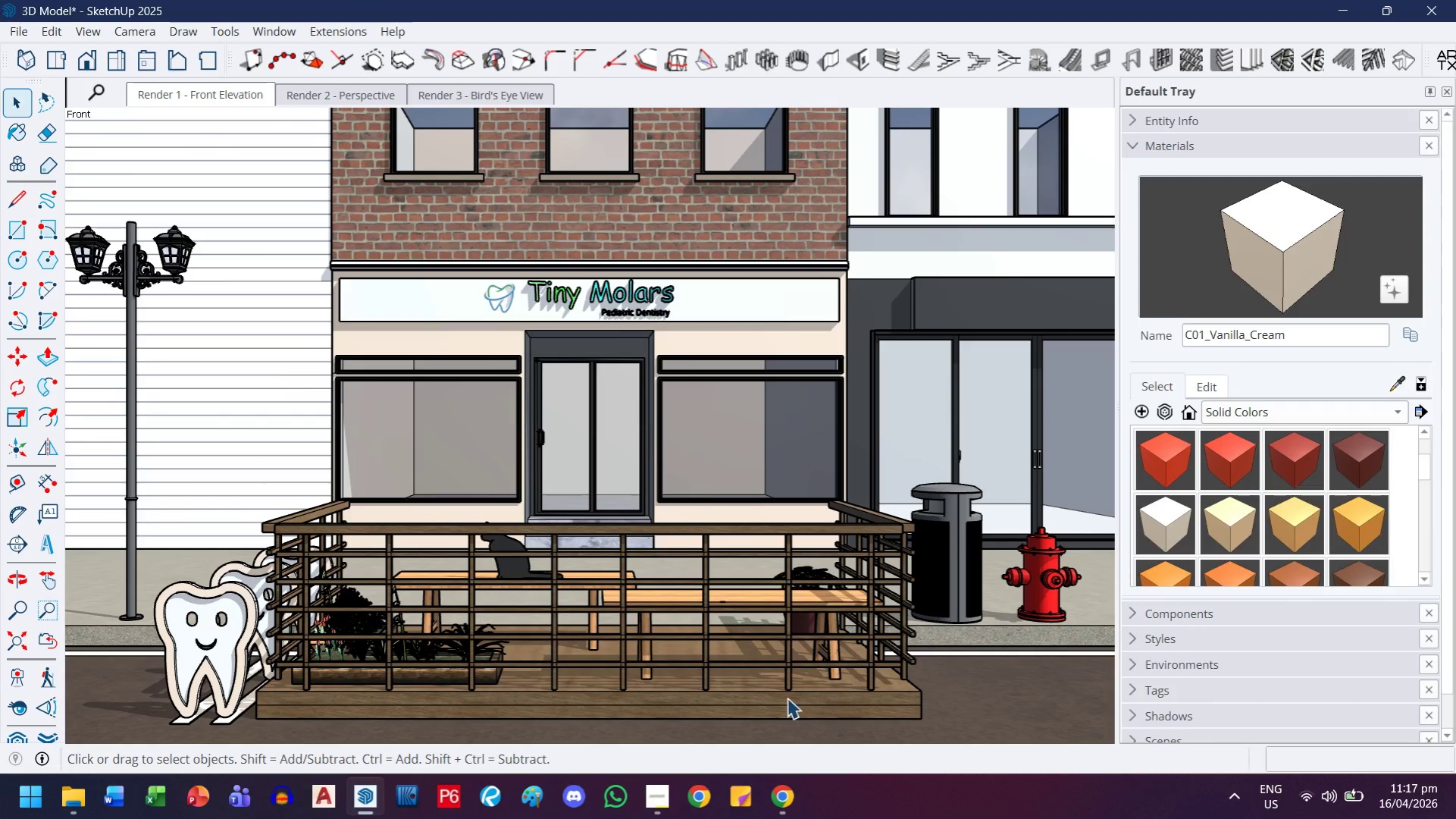 
left_click([741, 698])
 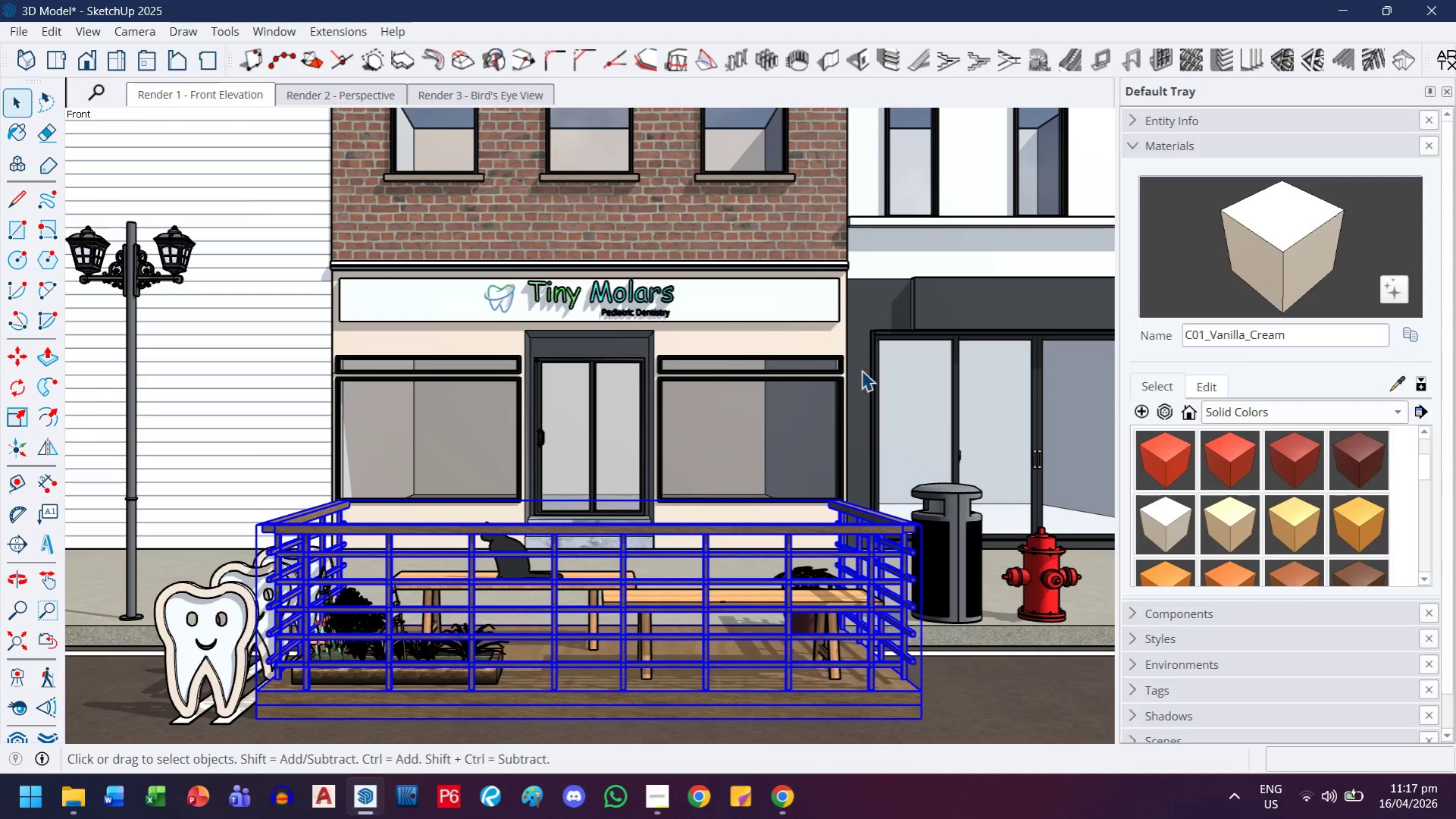 
left_click([152, 94])
 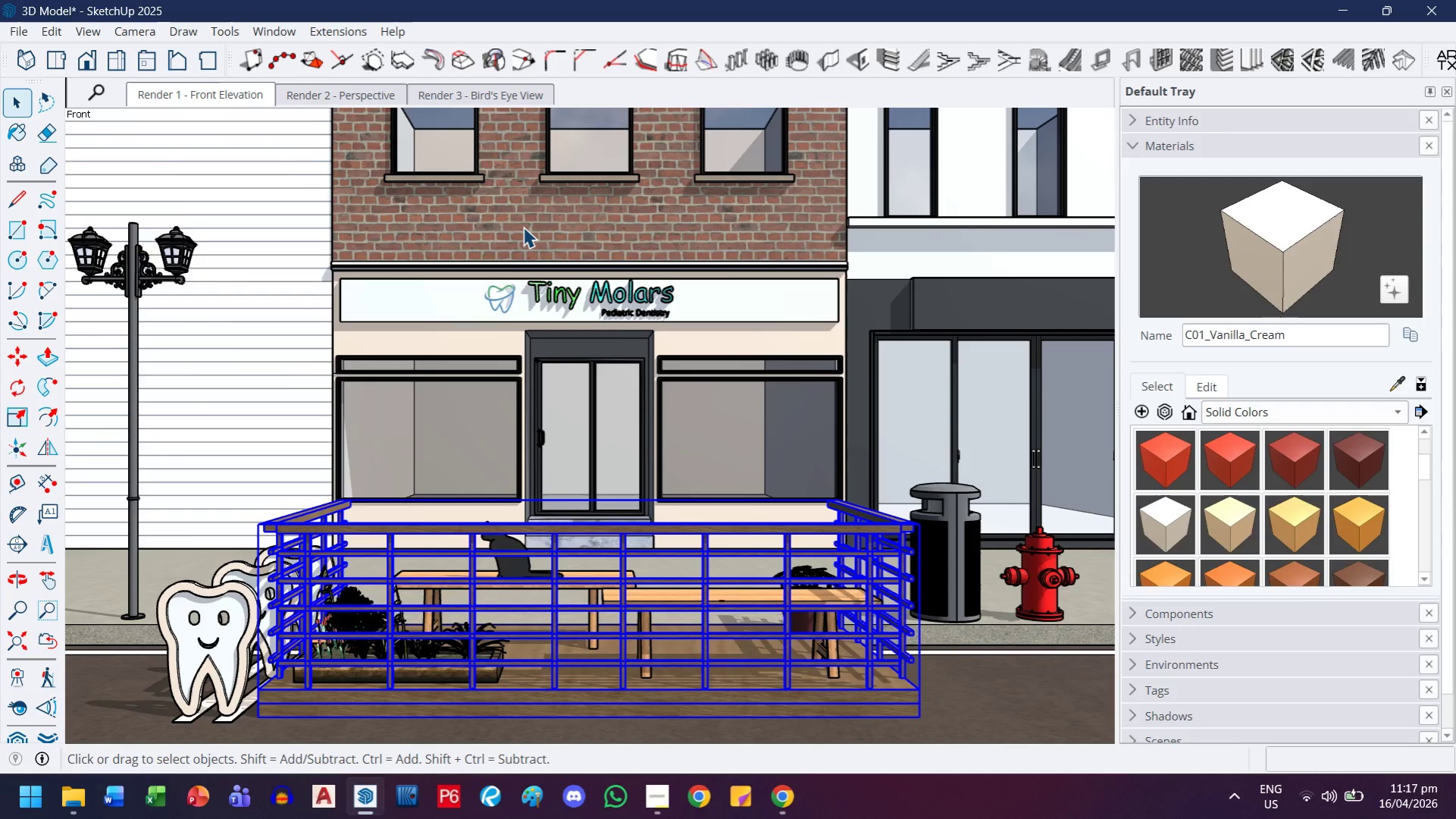 
wait(5.2)
 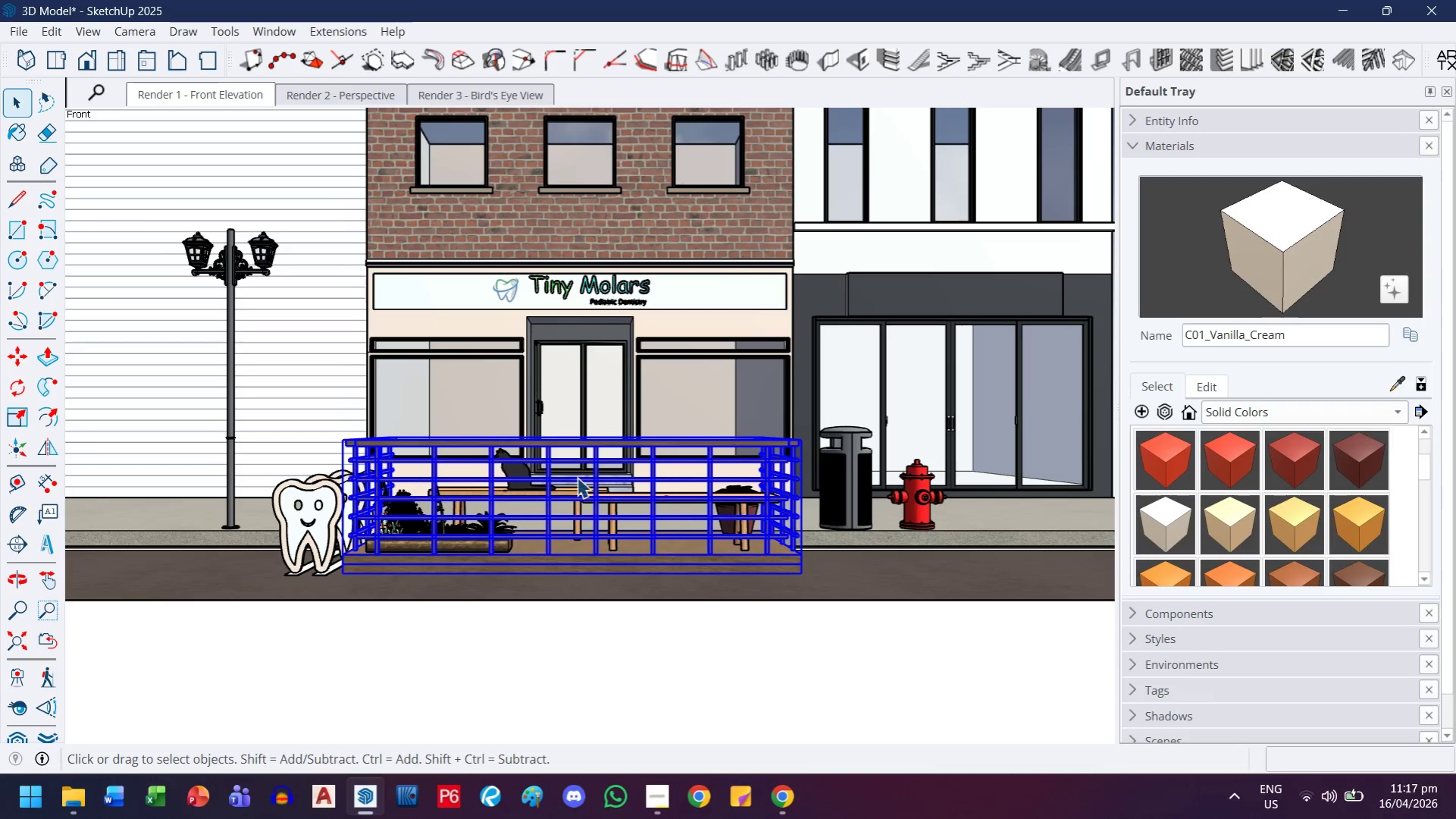 
key(H)
 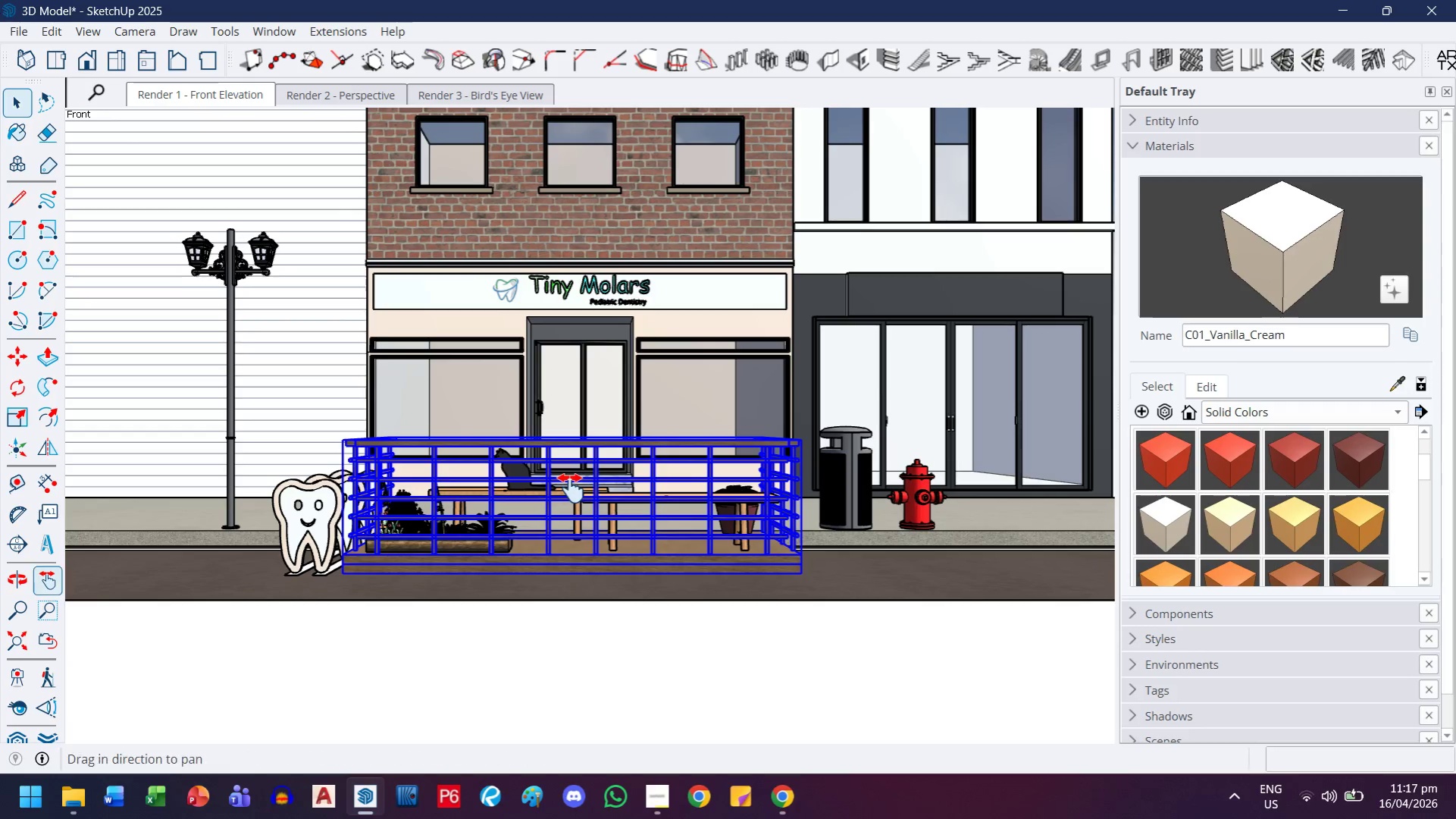 
left_click_drag(start_coordinate=[571, 488], to_coordinate=[565, 477])
 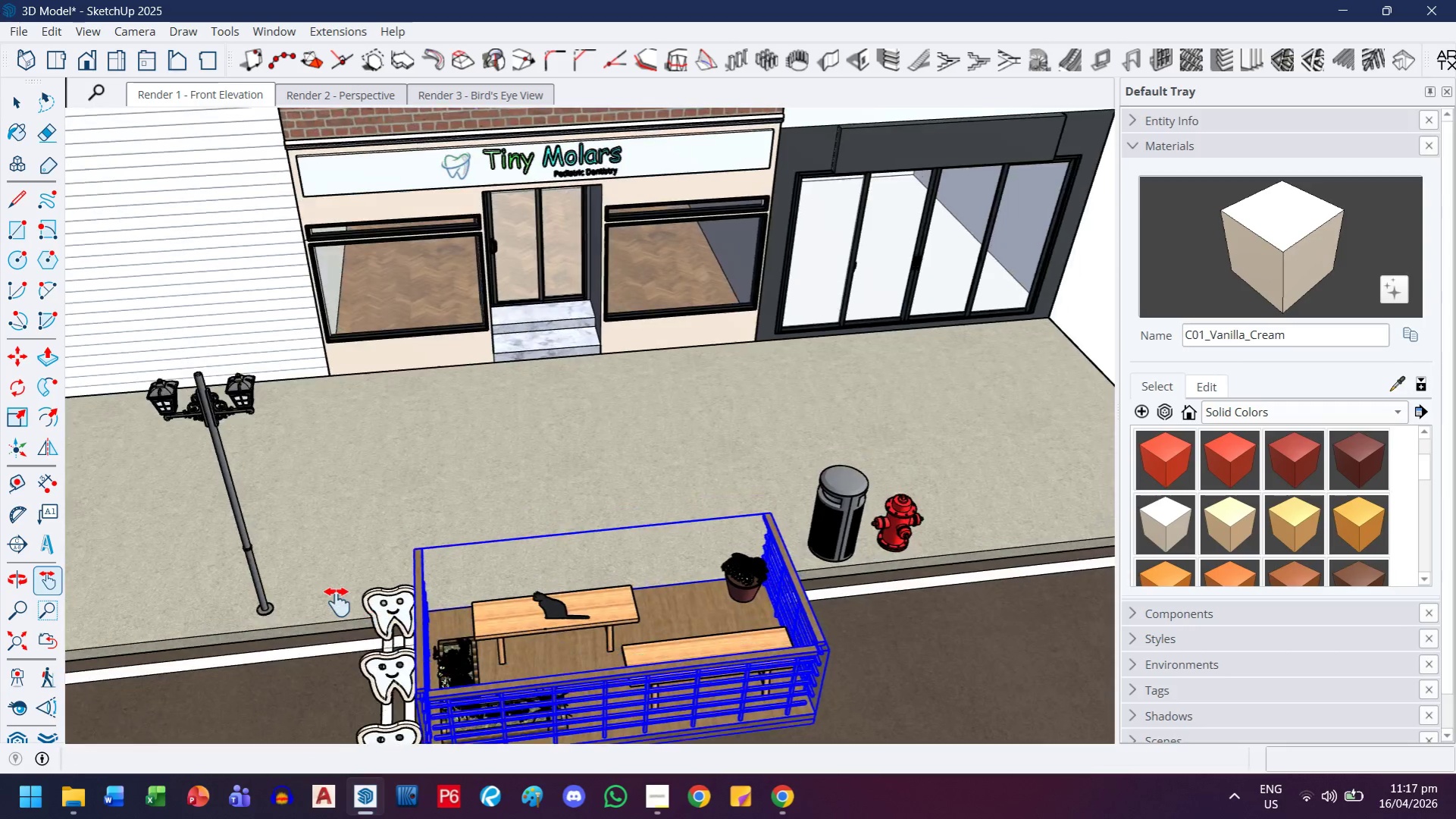 
scroll: coordinate [536, 253], scroll_direction: down, amount: 2.0
 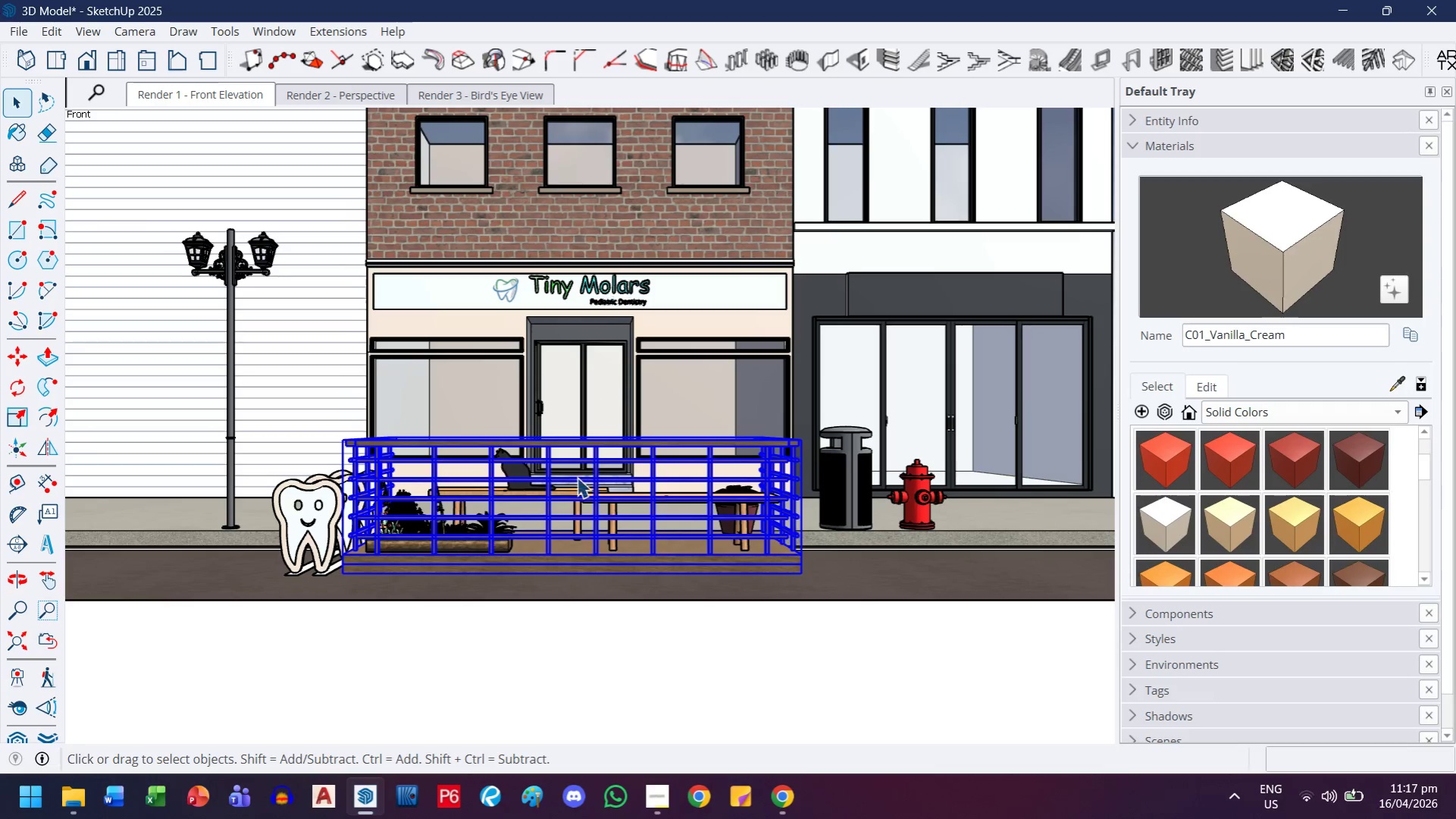 
scroll: coordinate [337, 600], scroll_direction: up, amount: 2.0
 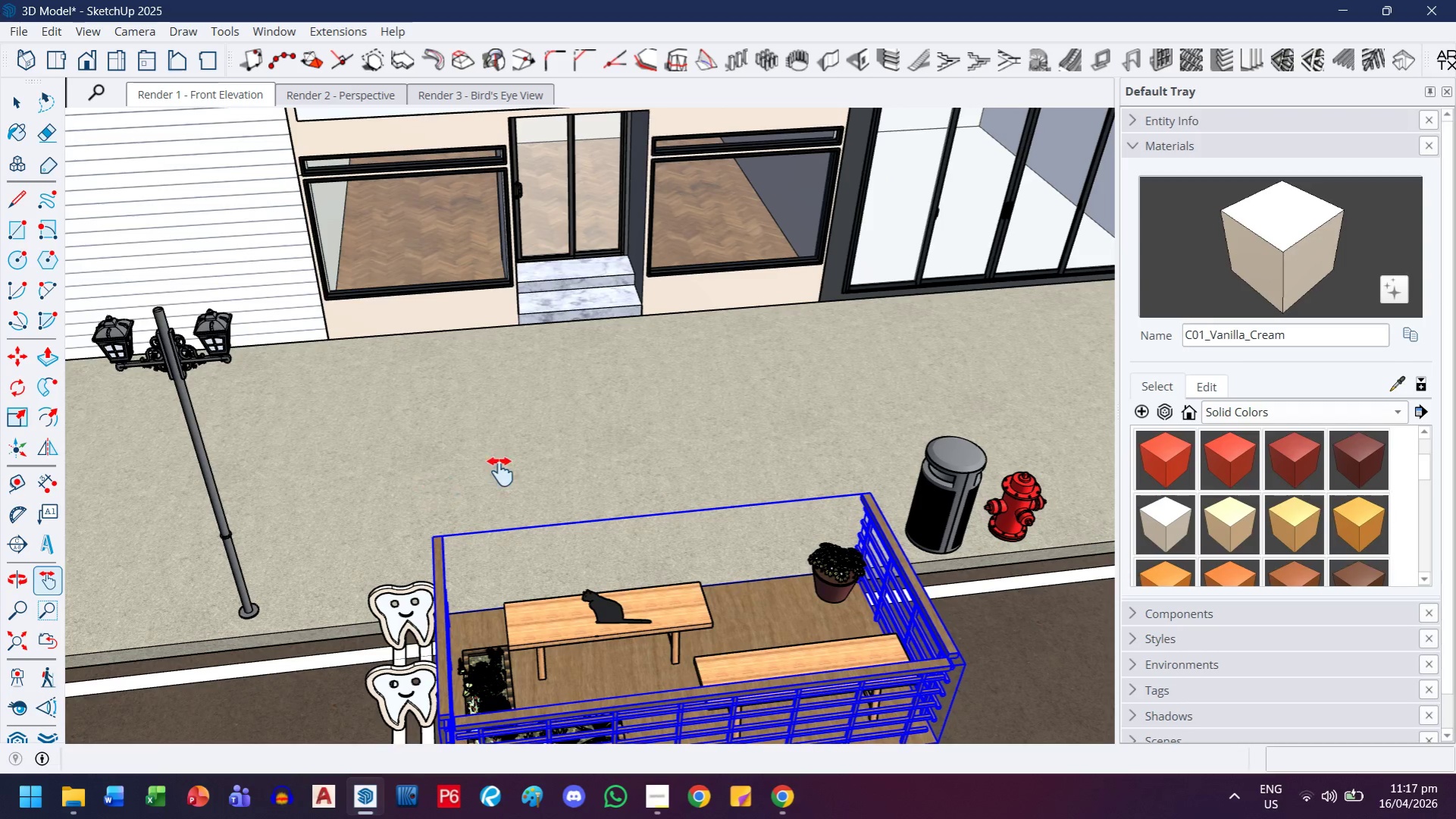 
left_click_drag(start_coordinate=[509, 466], to_coordinate=[912, 400])
 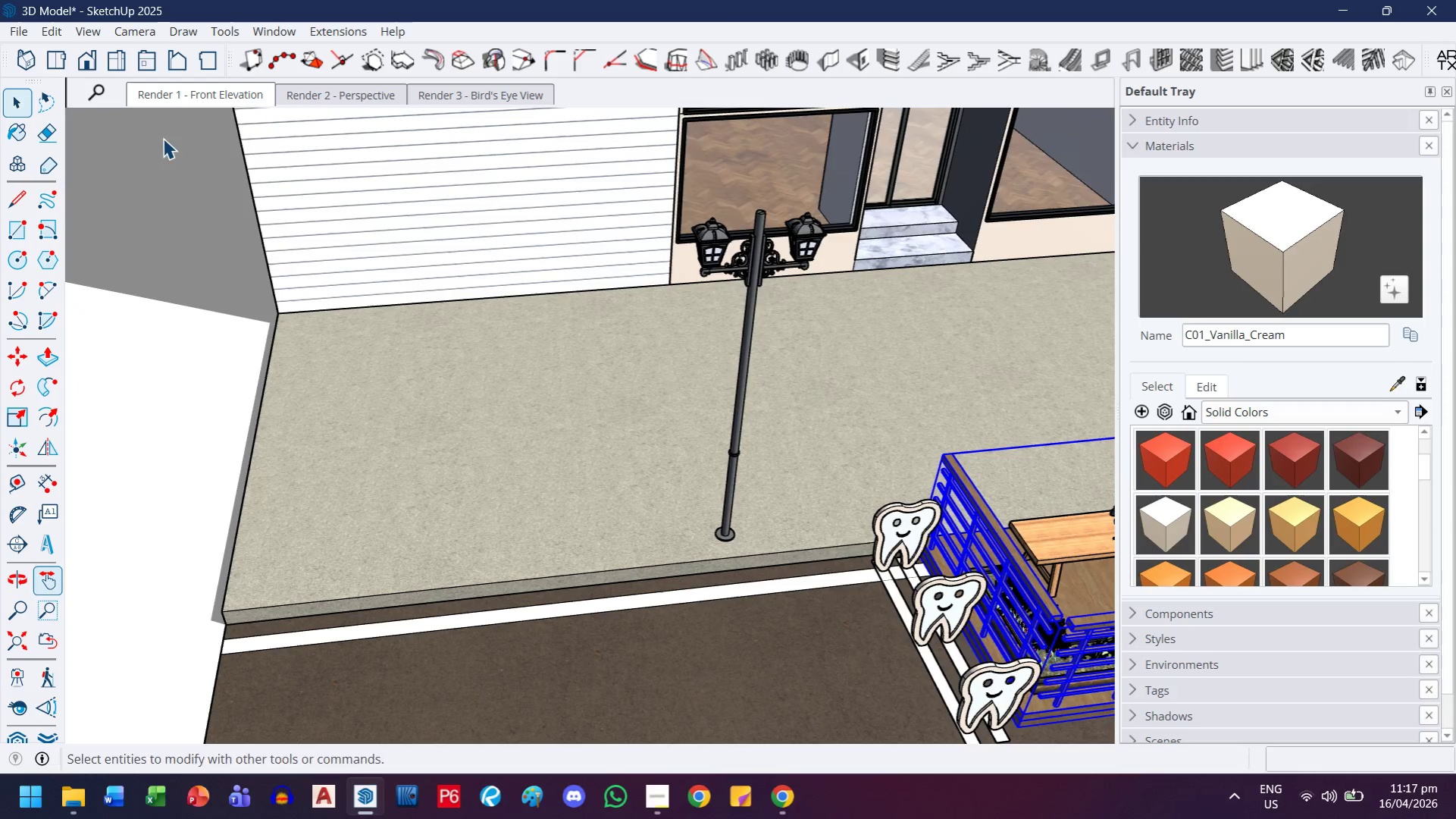 
double_click([617, 460])
 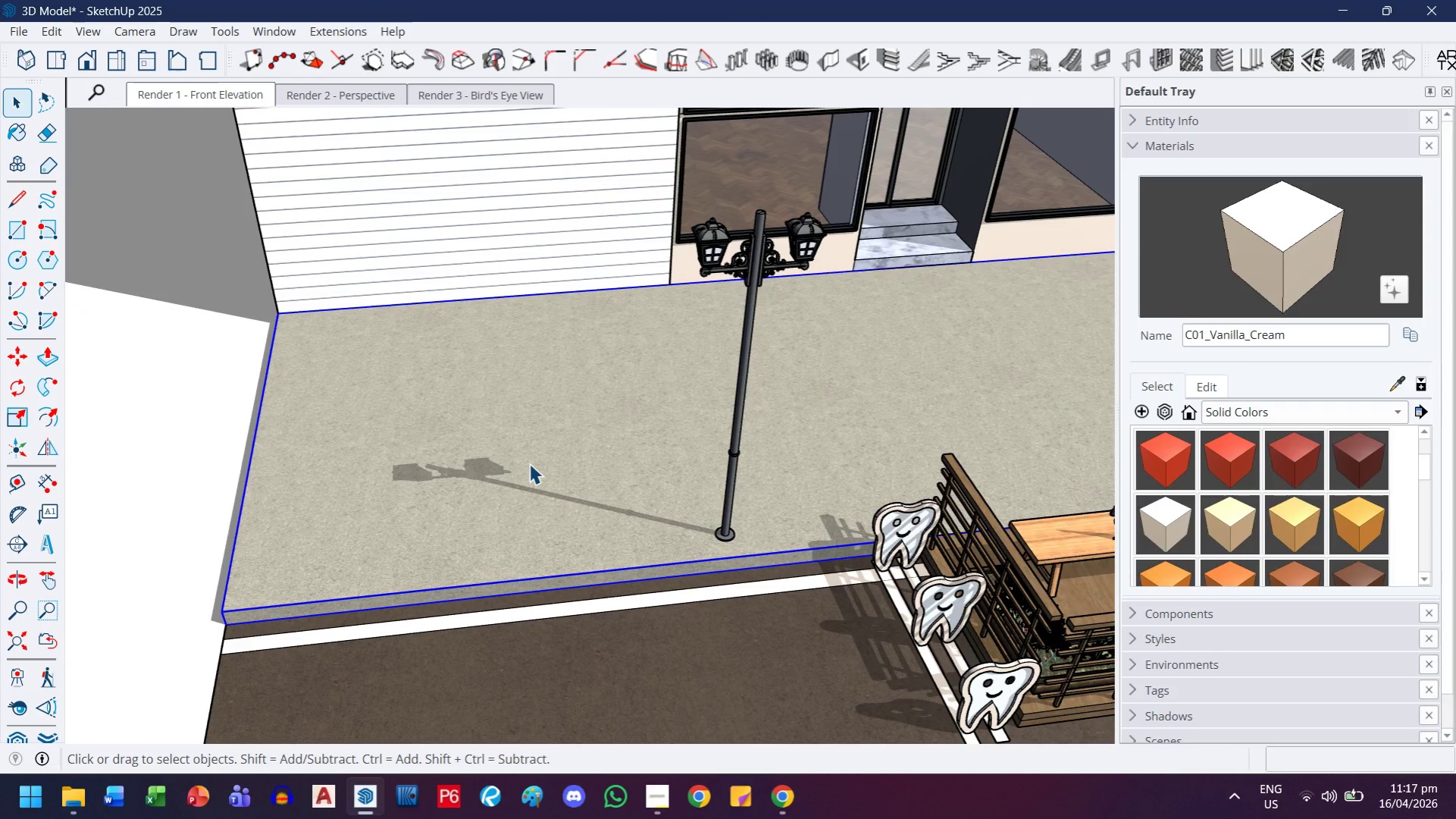 
double_click([529, 463])
 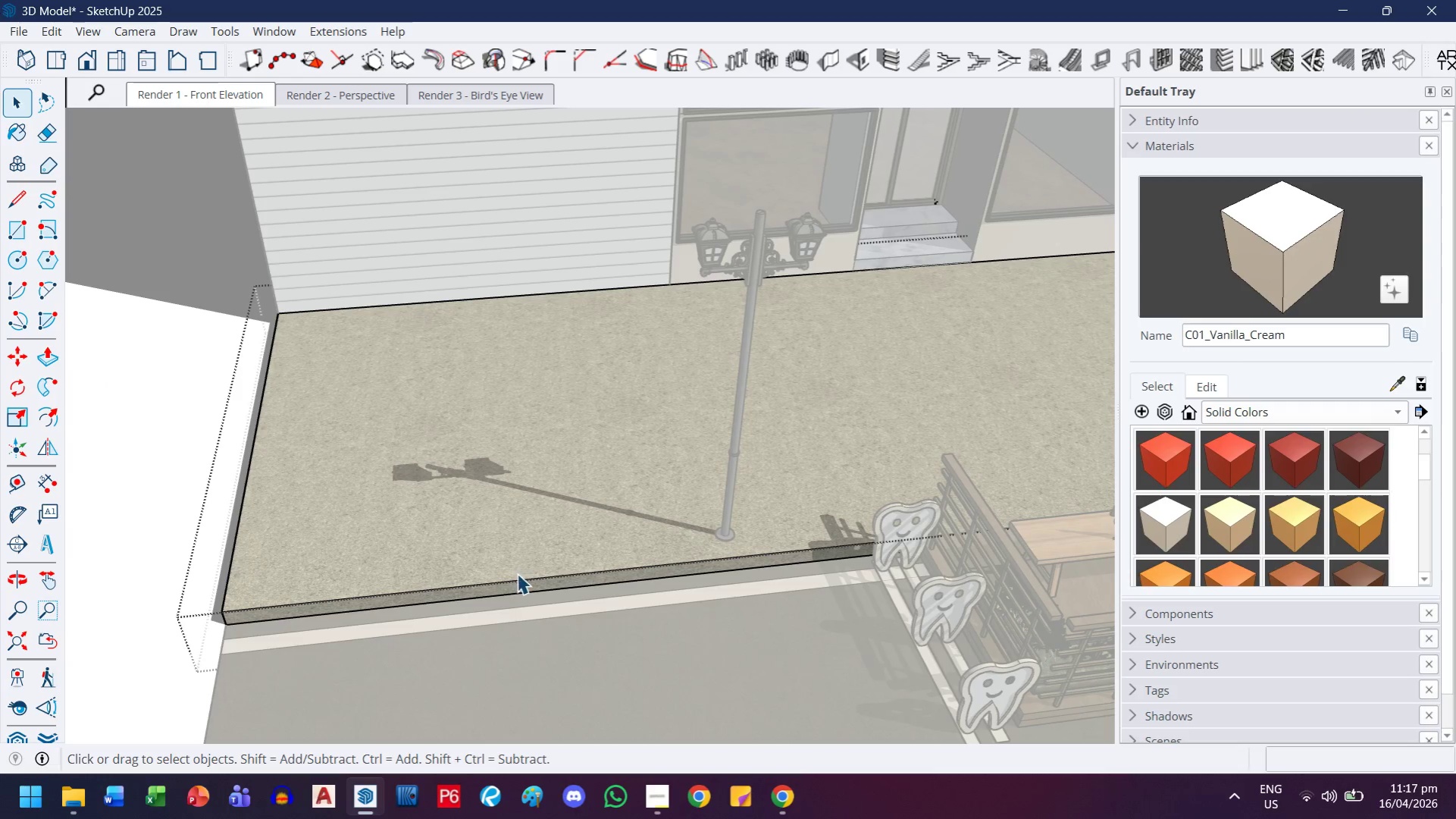 
key(T)
 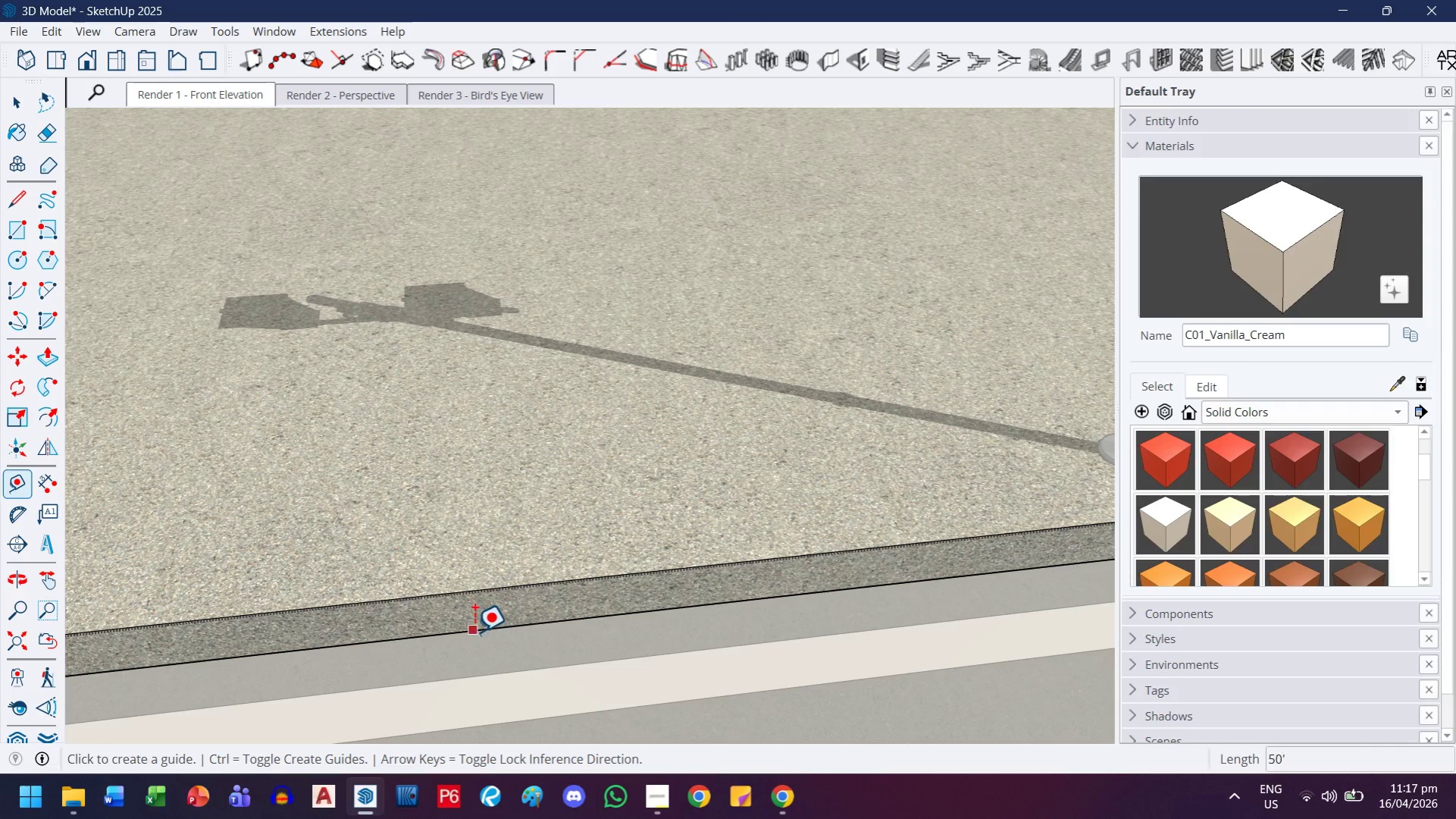 
scroll: coordinate [488, 585], scroll_direction: up, amount: 11.0
 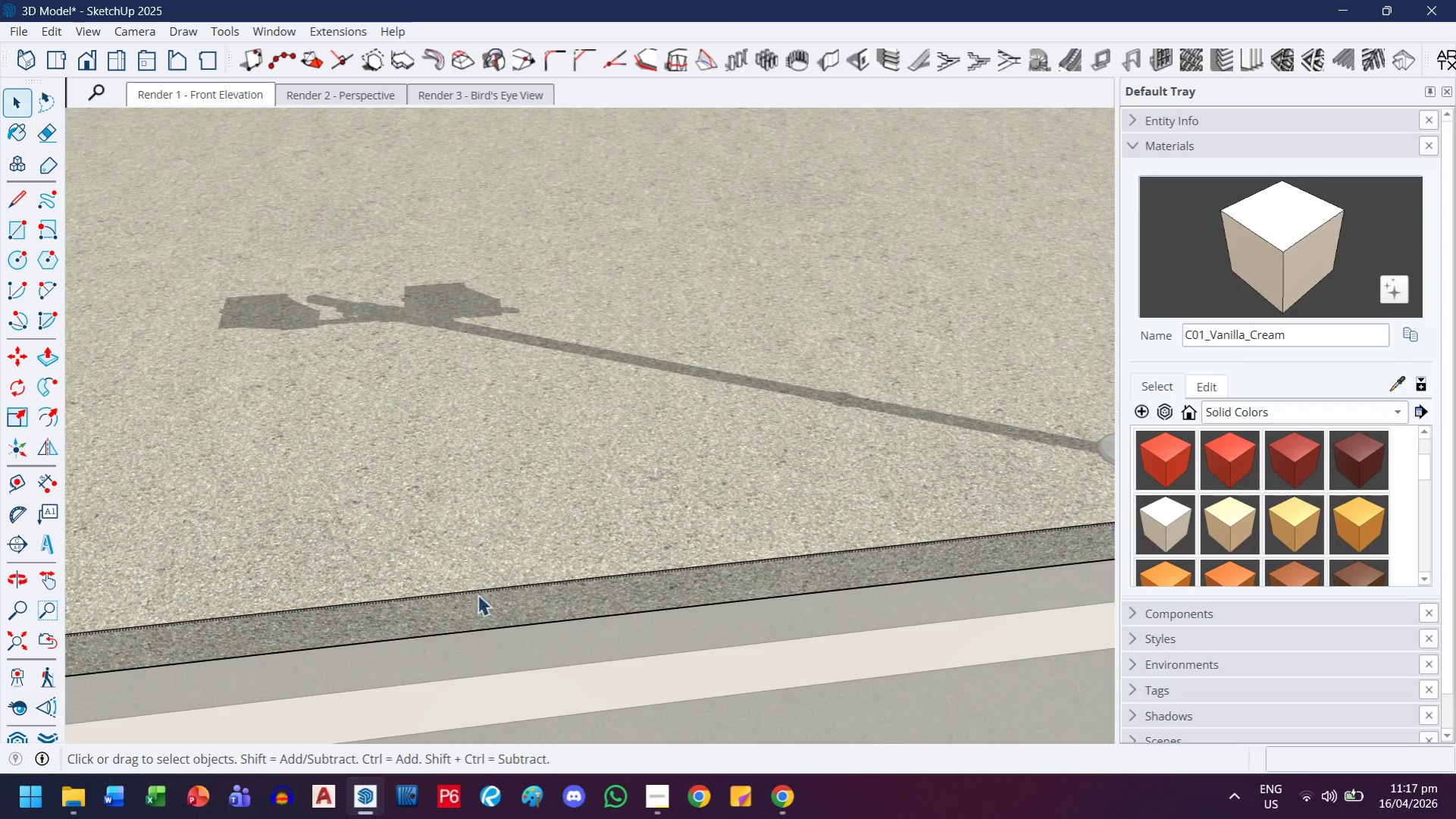 
left_click([474, 632])
 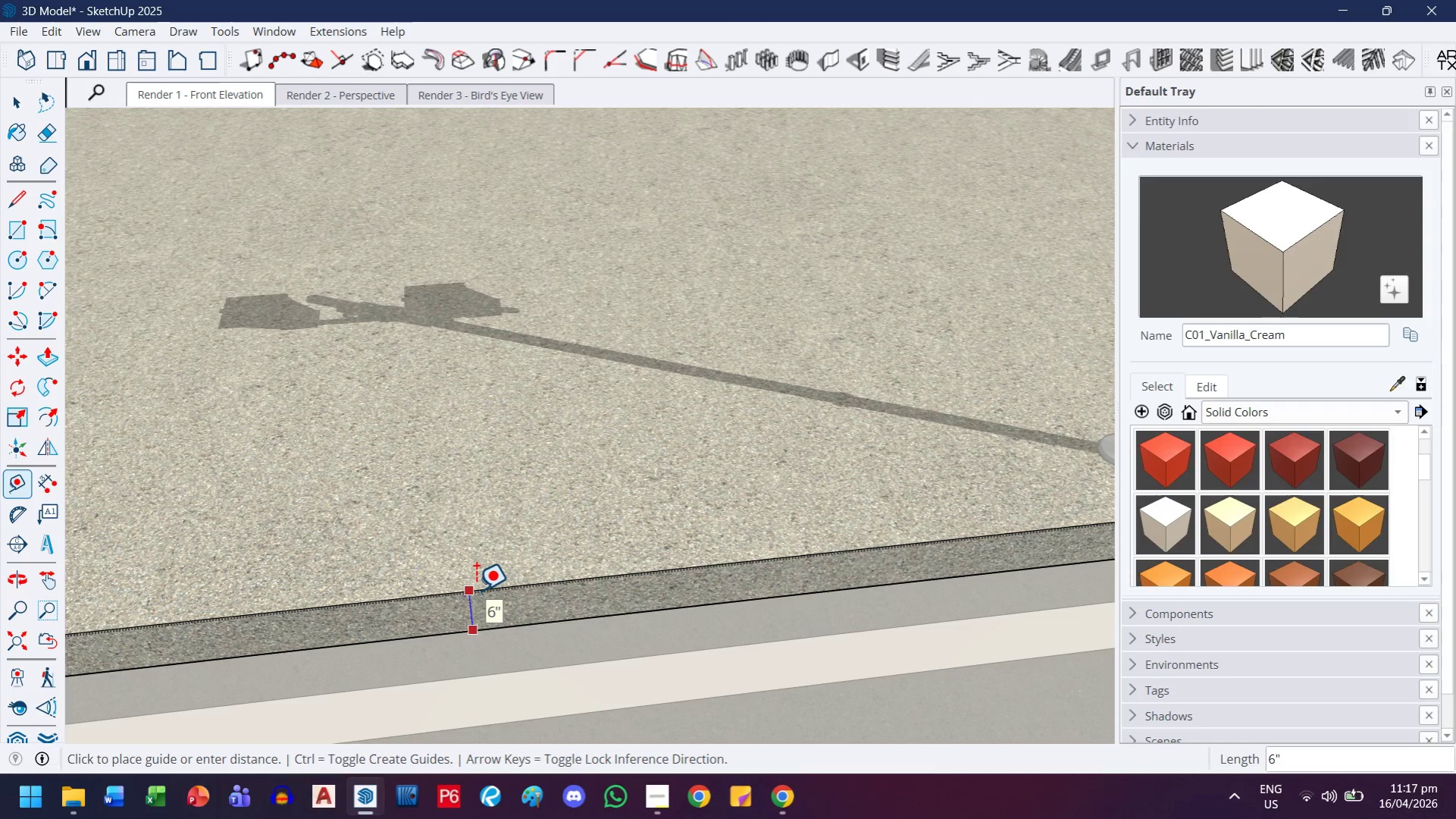 
key(Escape)
 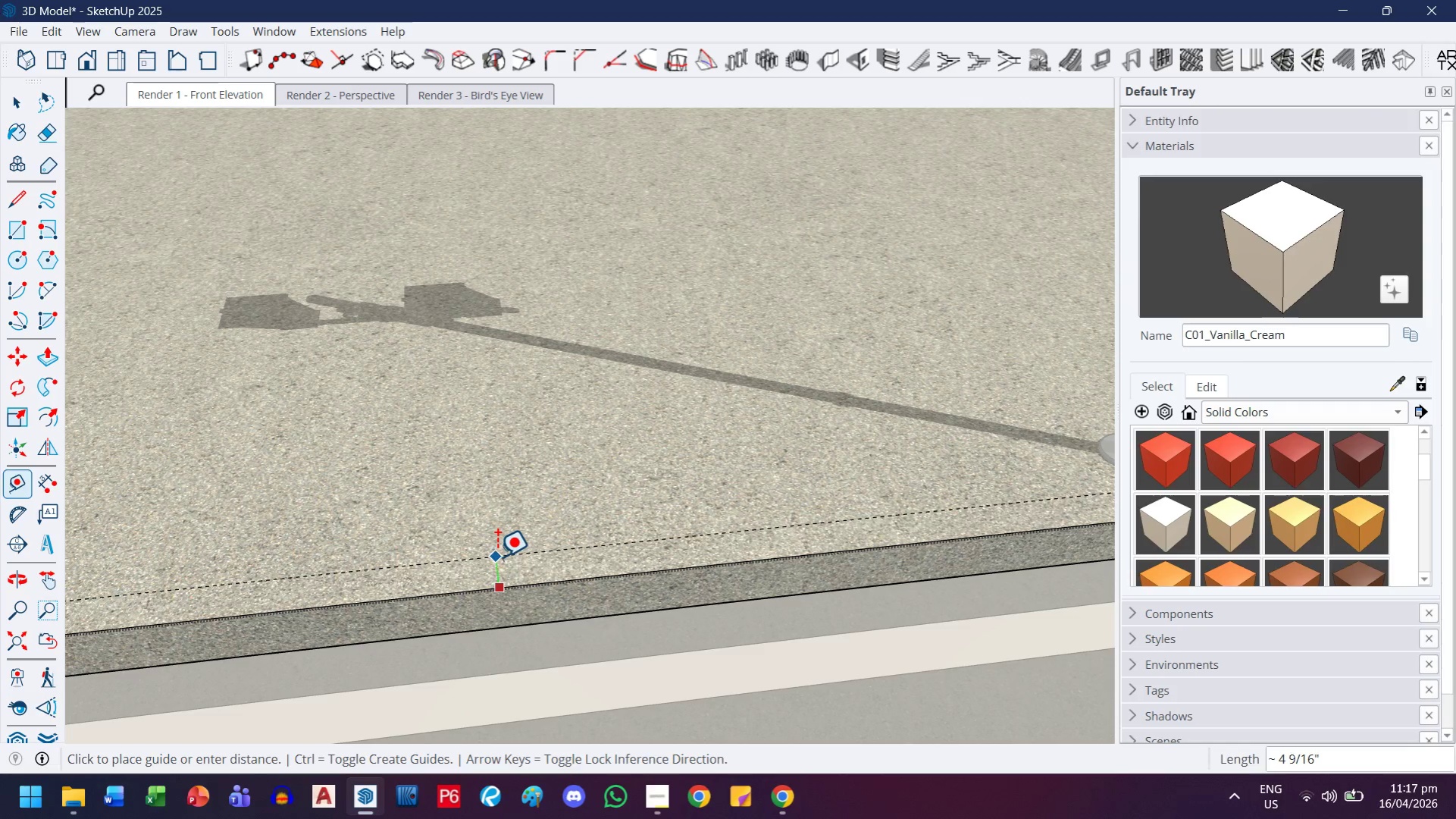 
scroll: coordinate [465, 545], scroll_direction: down, amount: 3.0
 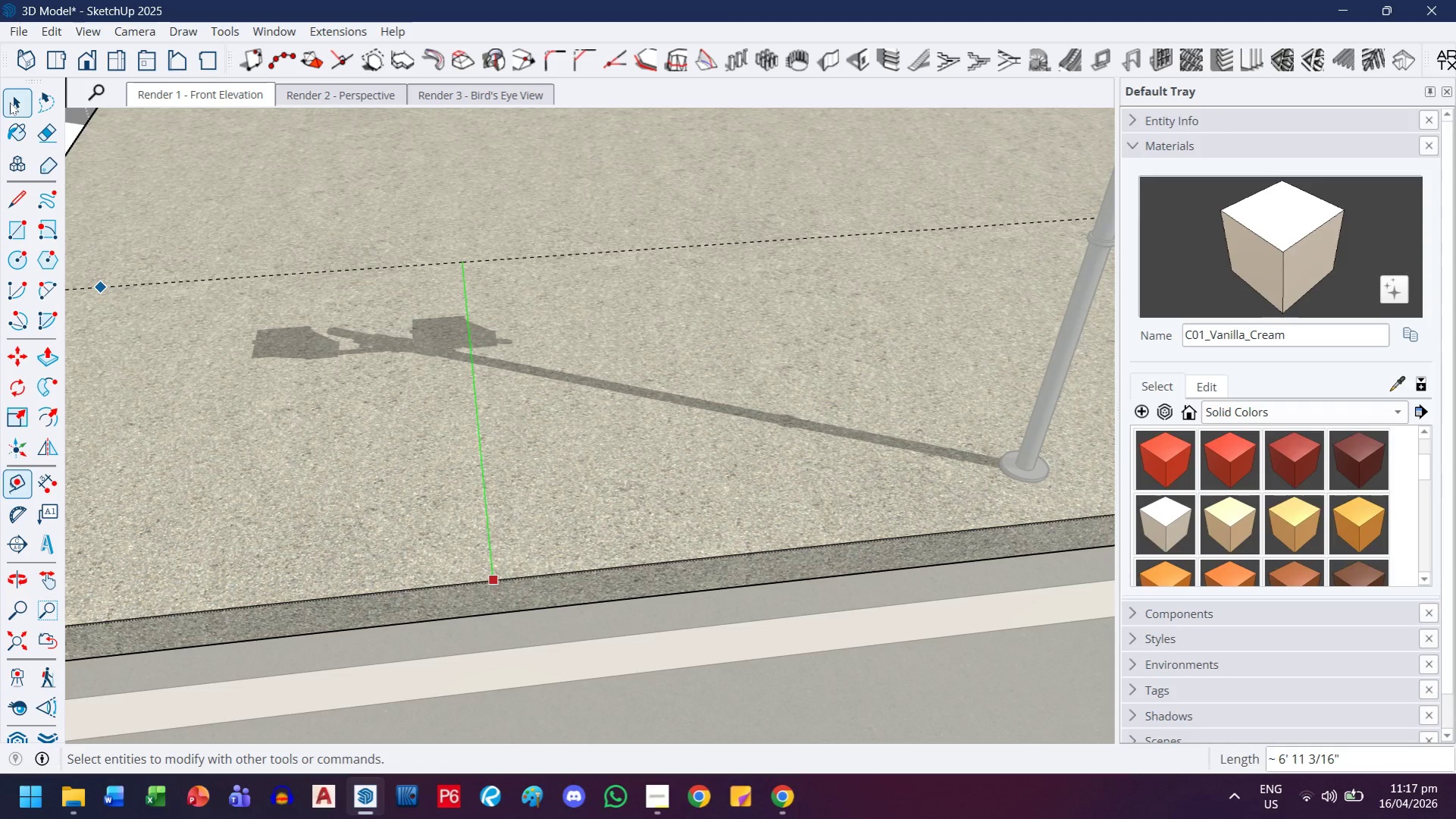 
left_click_drag(start_coordinate=[10, 102], to_coordinate=[10, 96])
 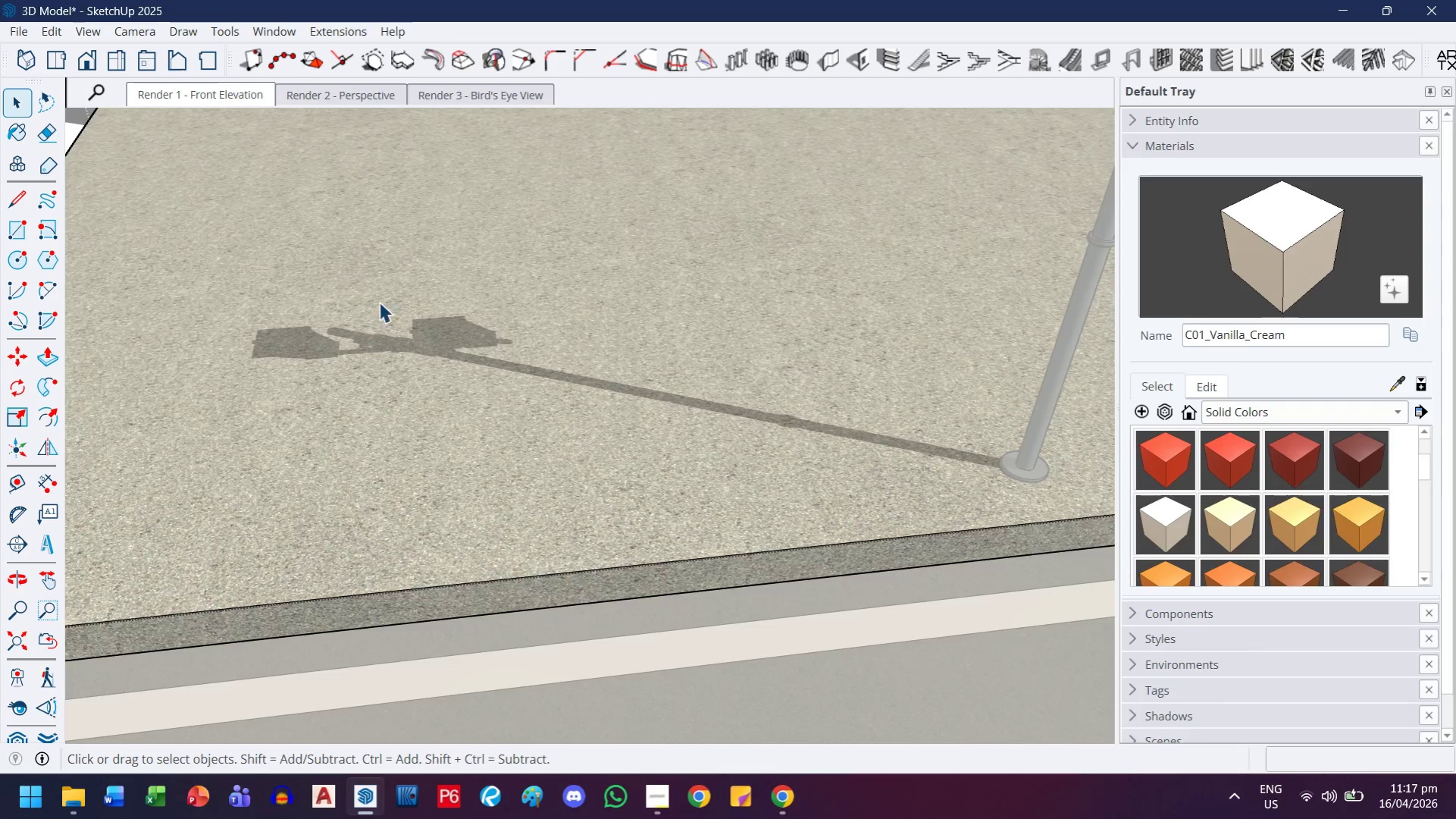 
scroll: coordinate [379, 303], scroll_direction: down, amount: 4.0
 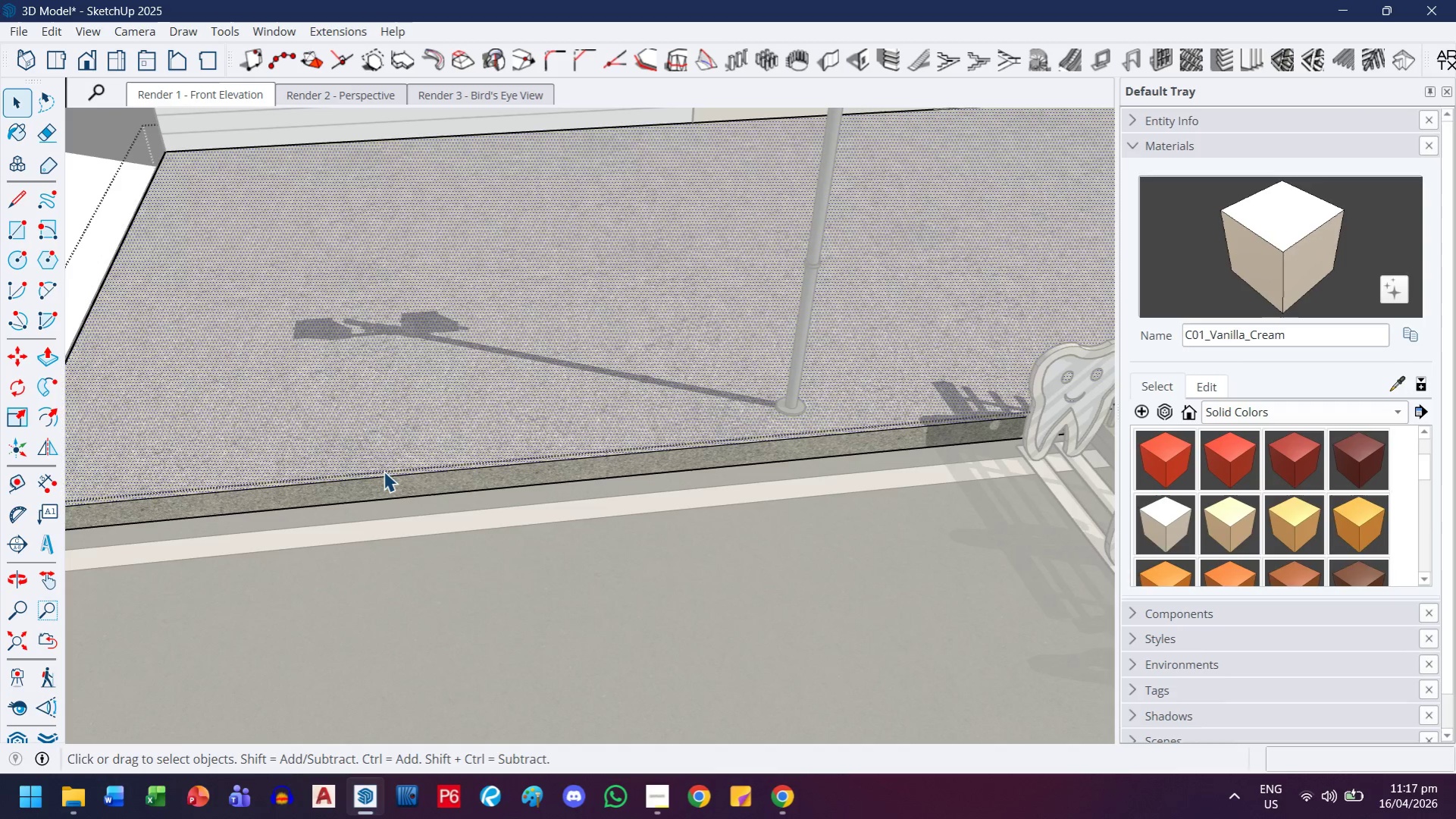 
scroll: coordinate [386, 477], scroll_direction: up, amount: 6.0
 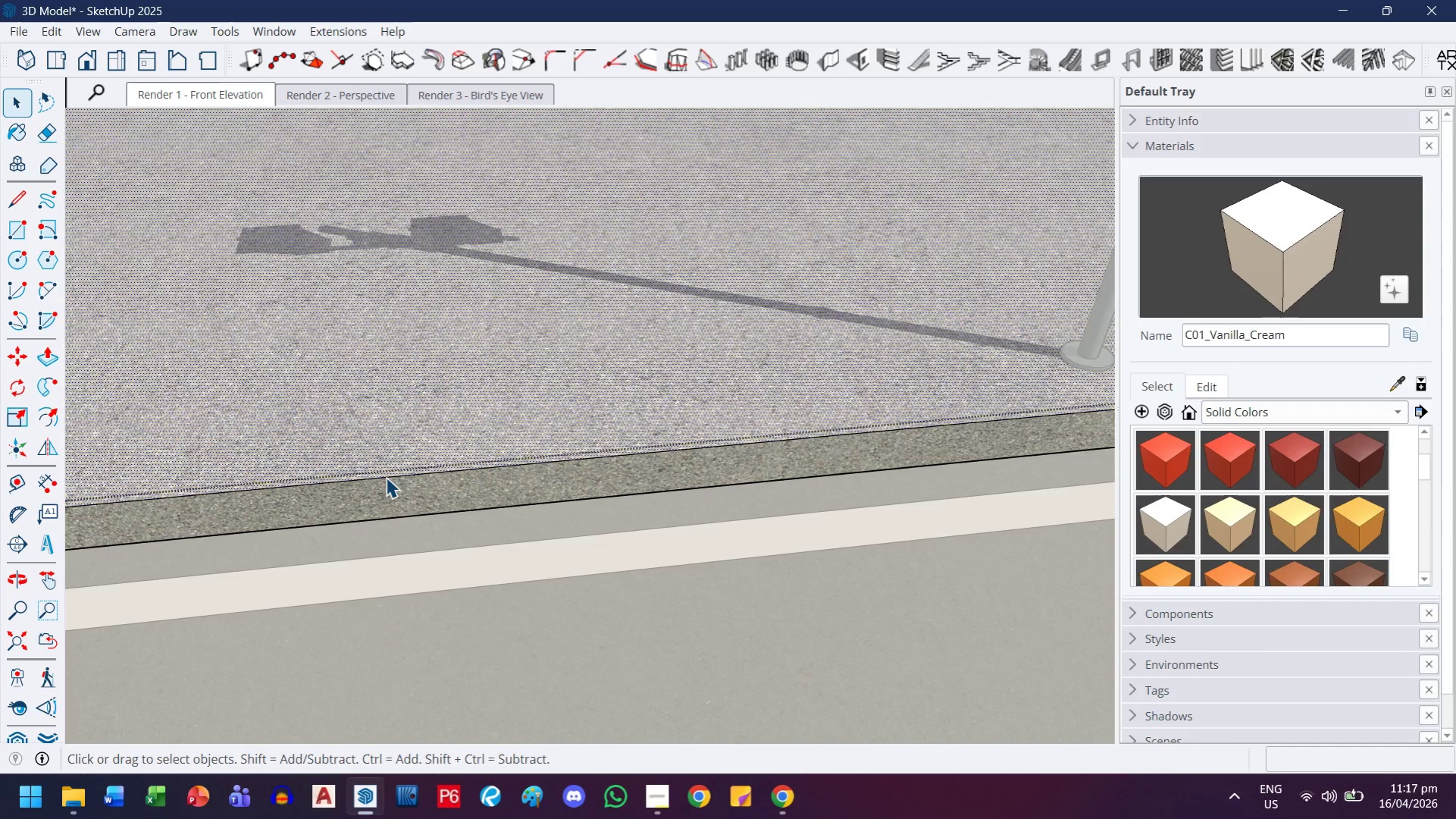 
left_click([386, 477])
 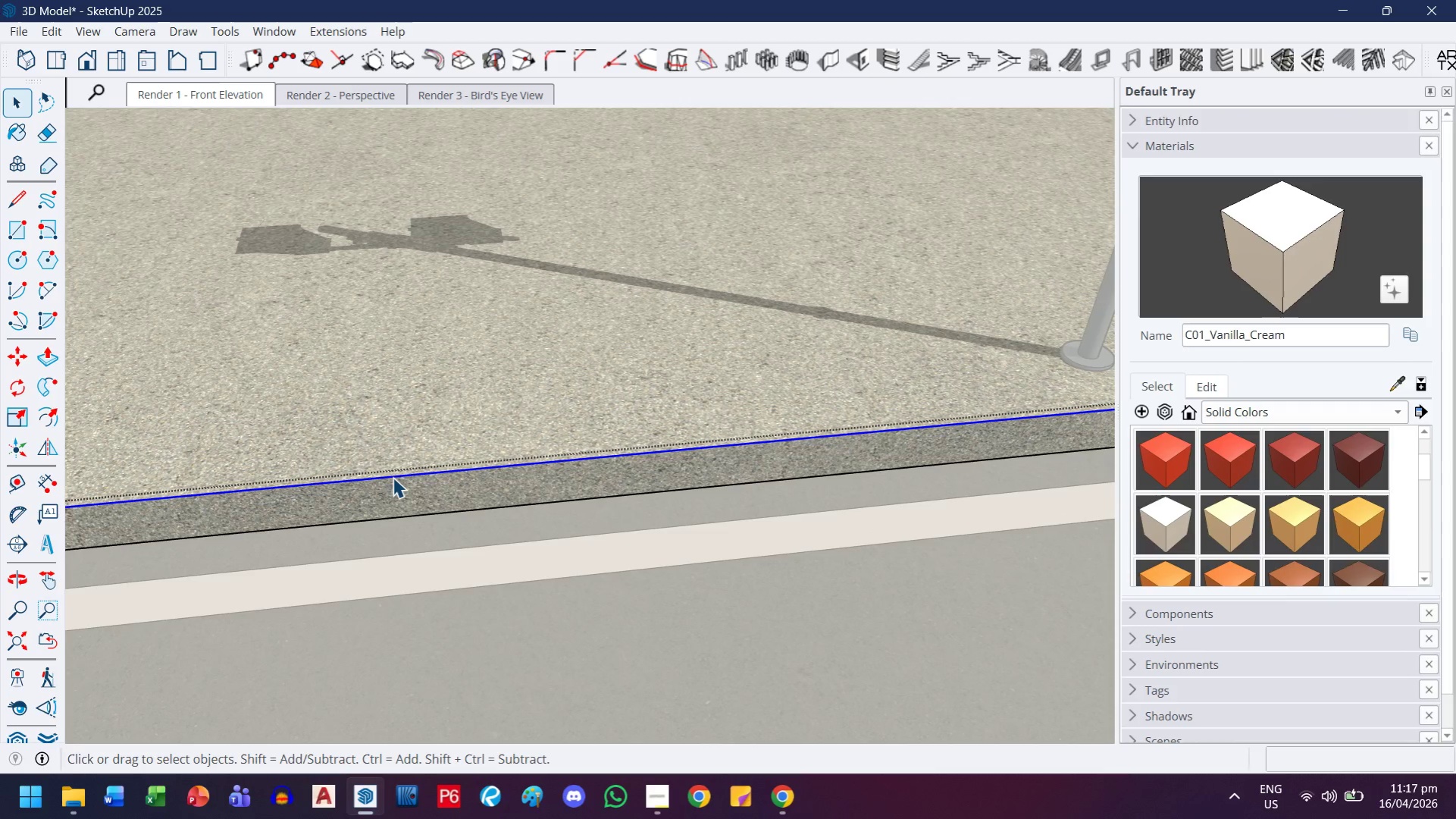 
key(M)
 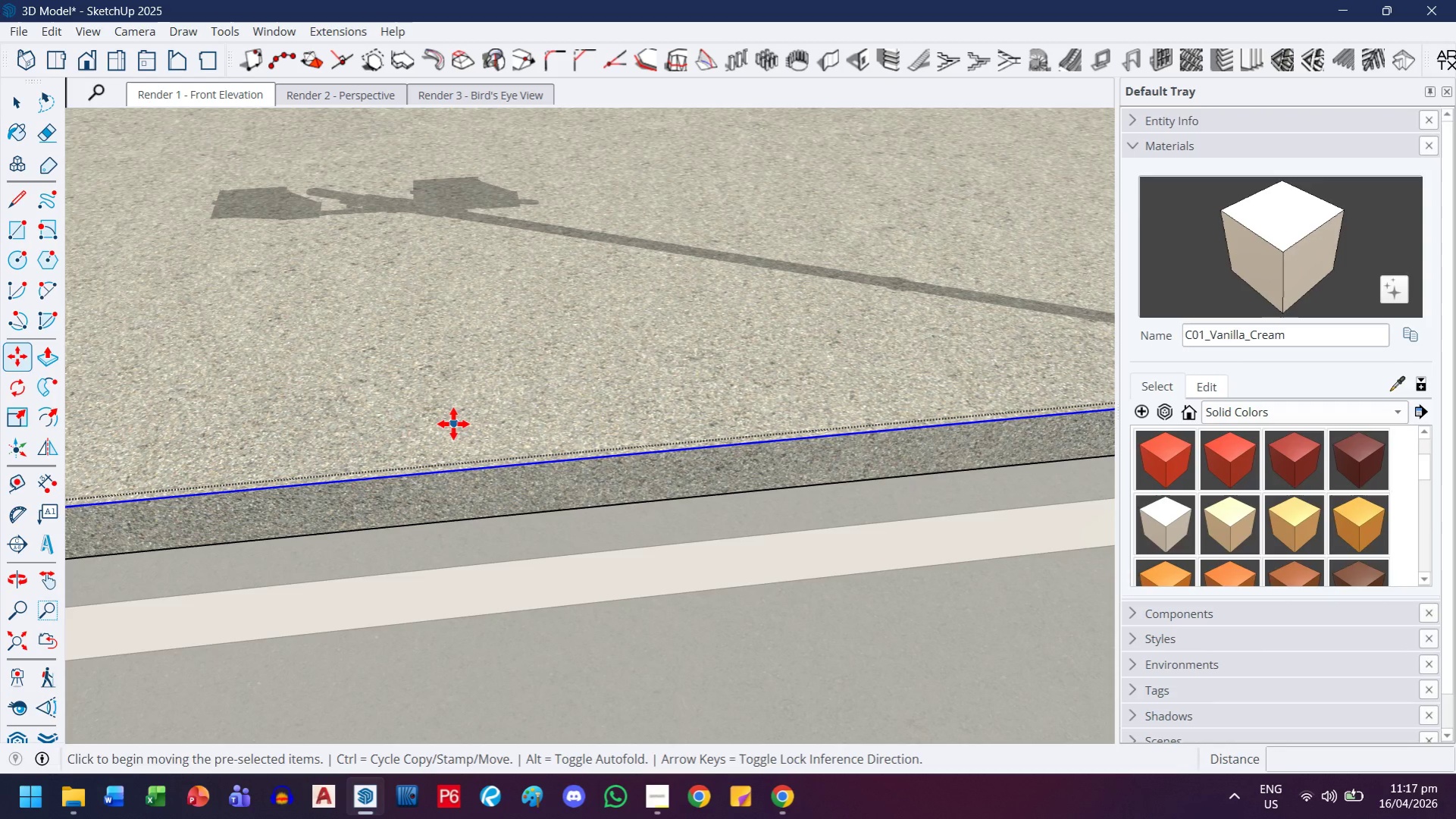 
scroll: coordinate [393, 477], scroll_direction: up, amount: 2.0
 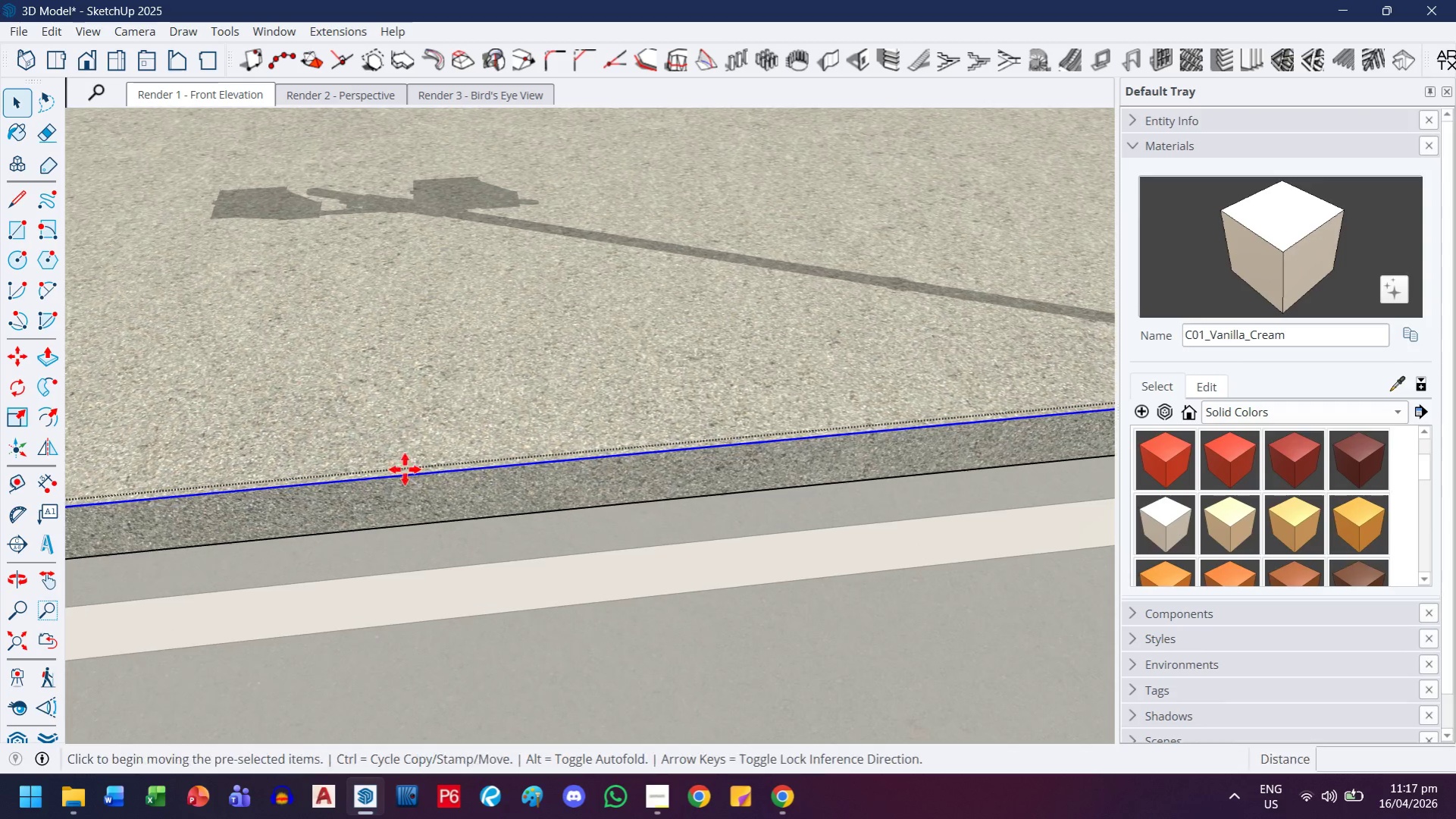 
key(Control+ControlLeft)
 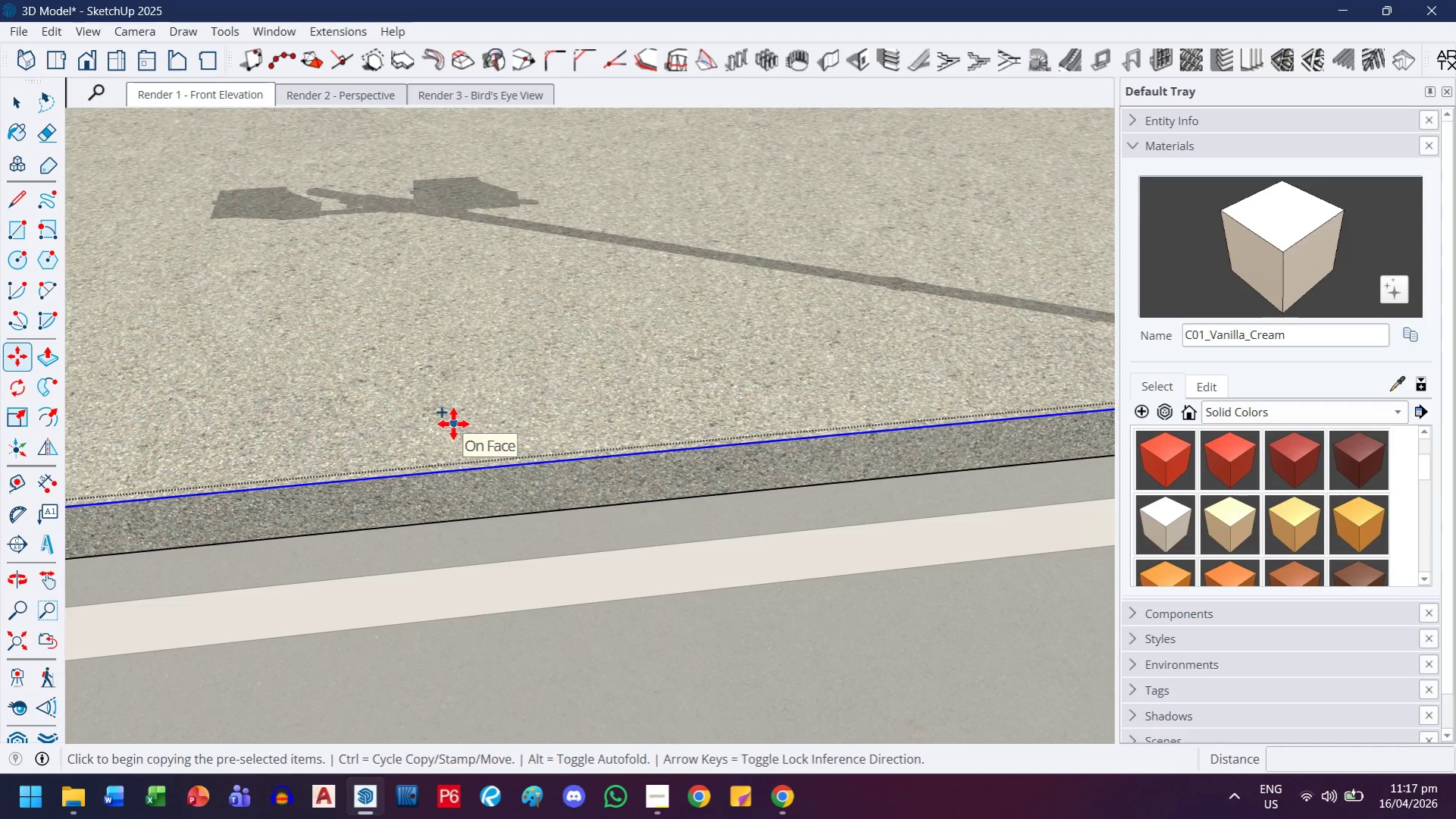 
left_click([453, 424])
 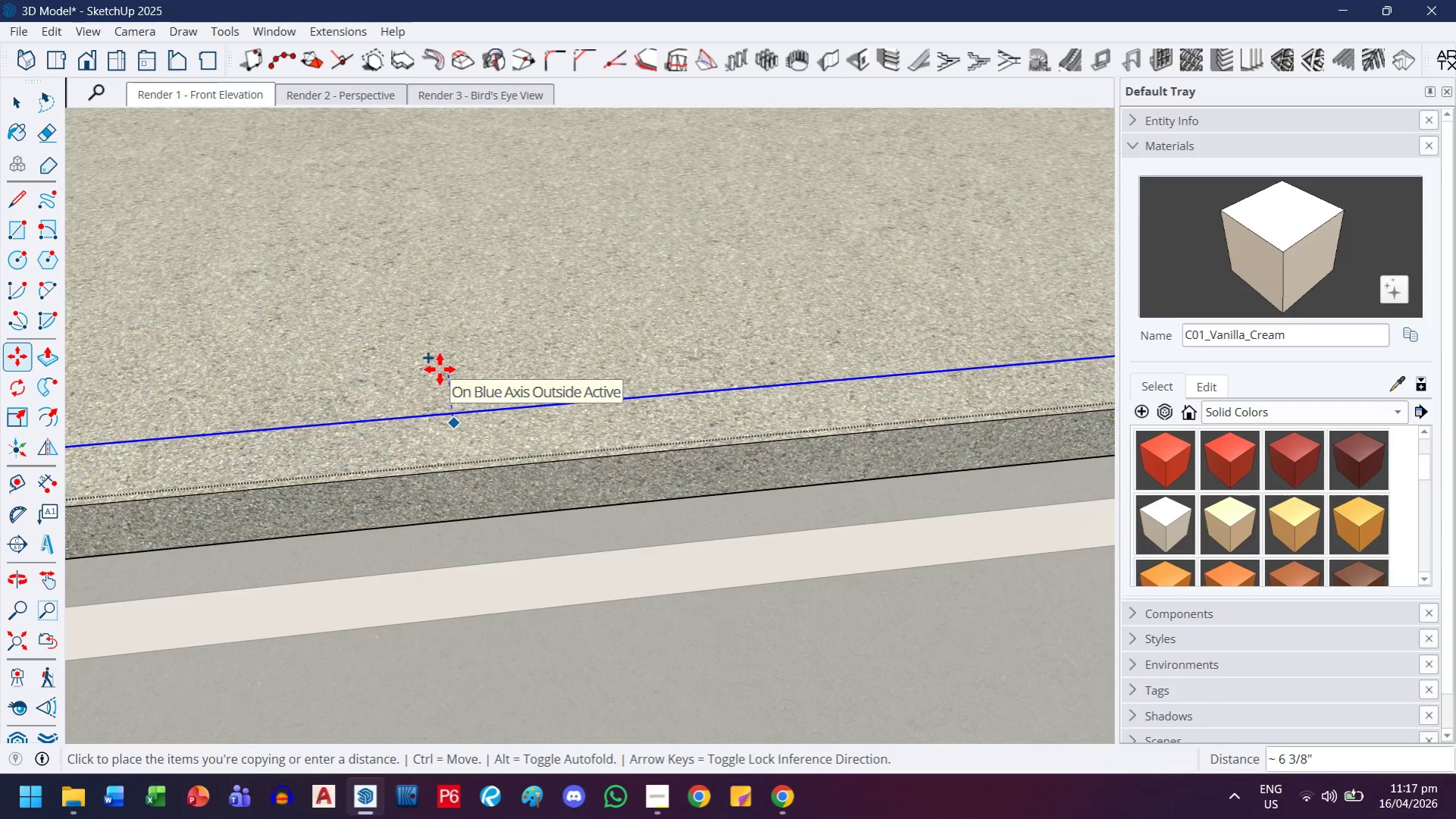 
scroll: coordinate [440, 369], scroll_direction: down, amount: 3.0
 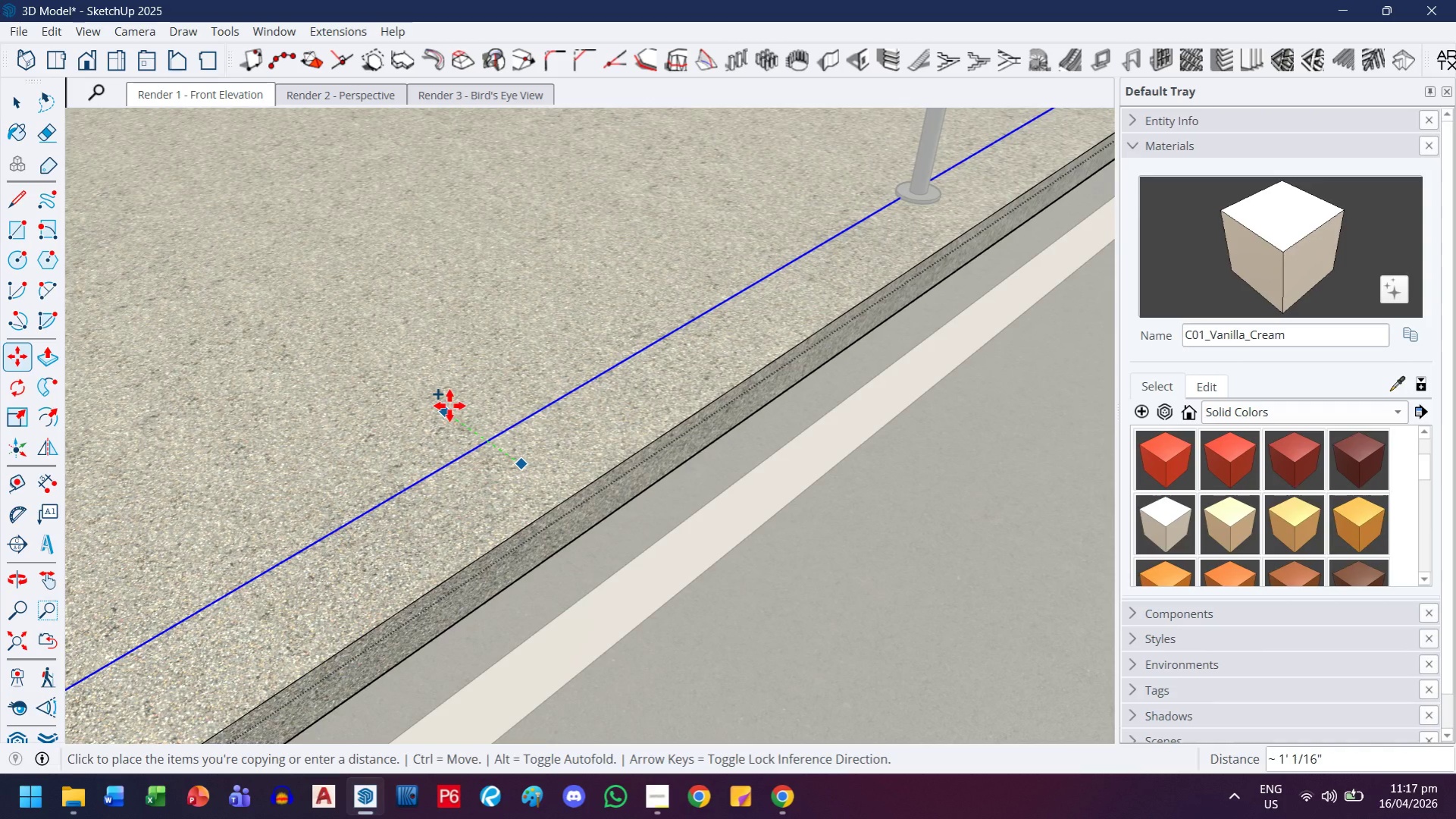 
key(ArrowLeft)
 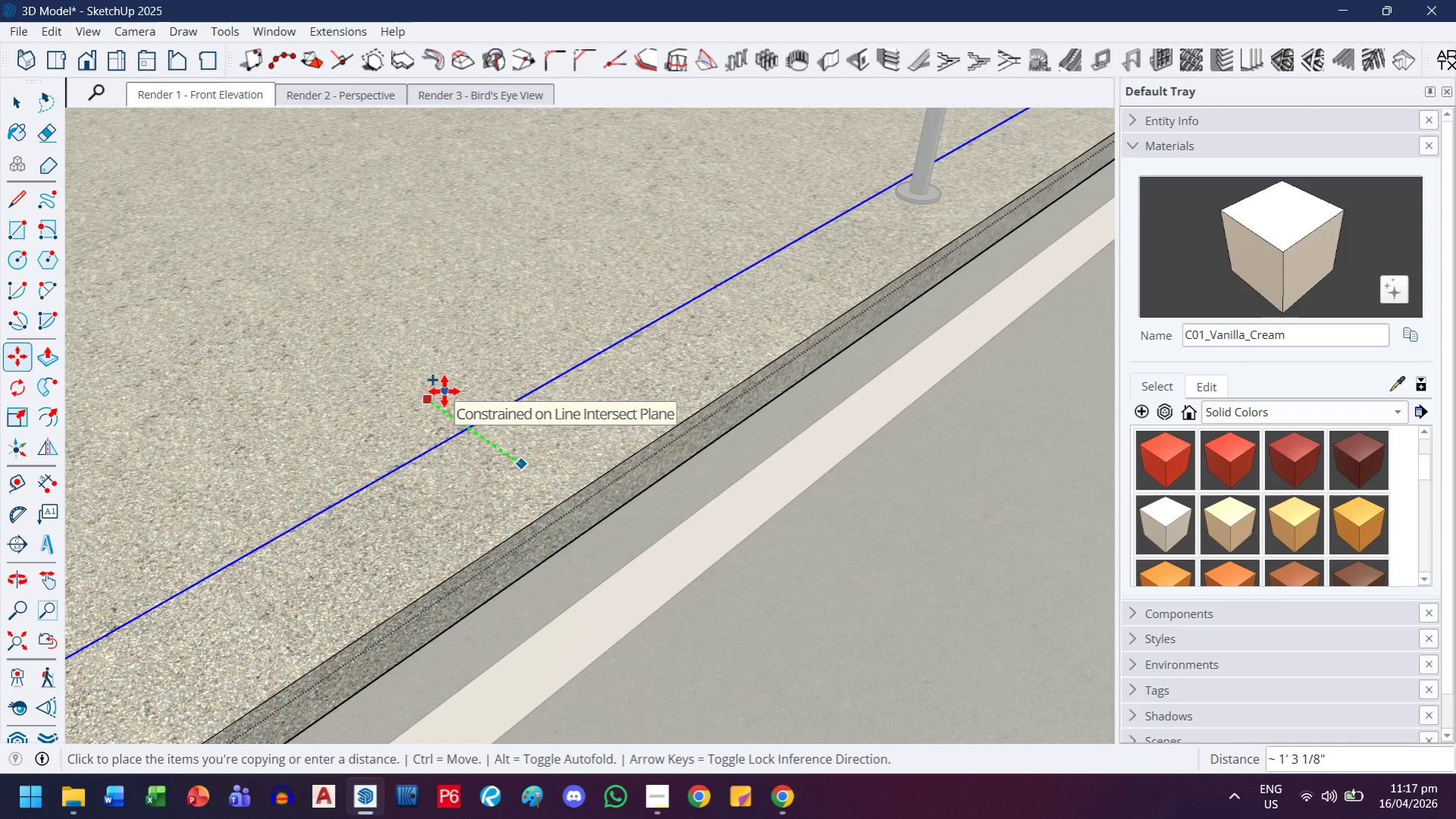 
key(6)
 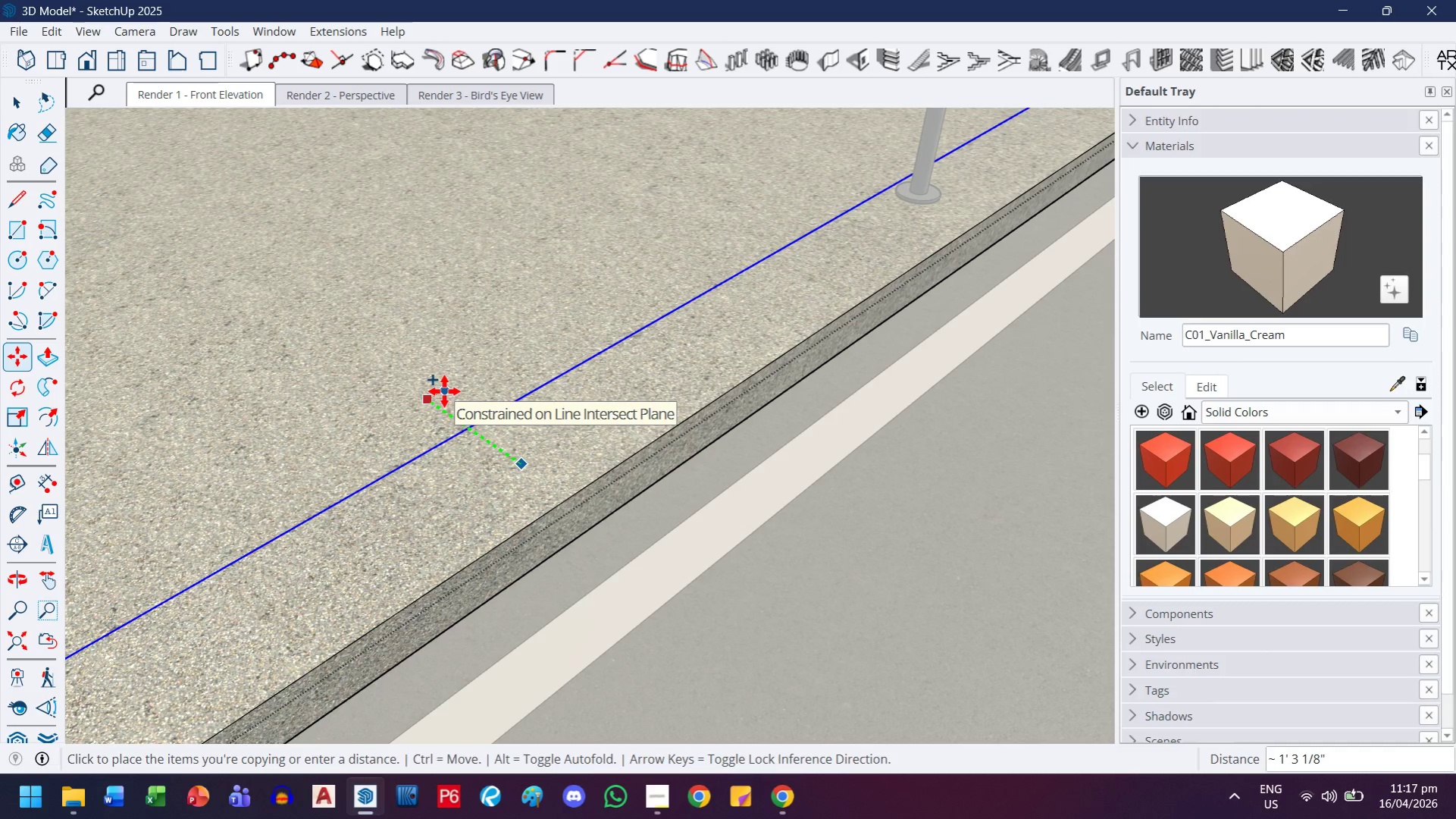 
key(Enter)
 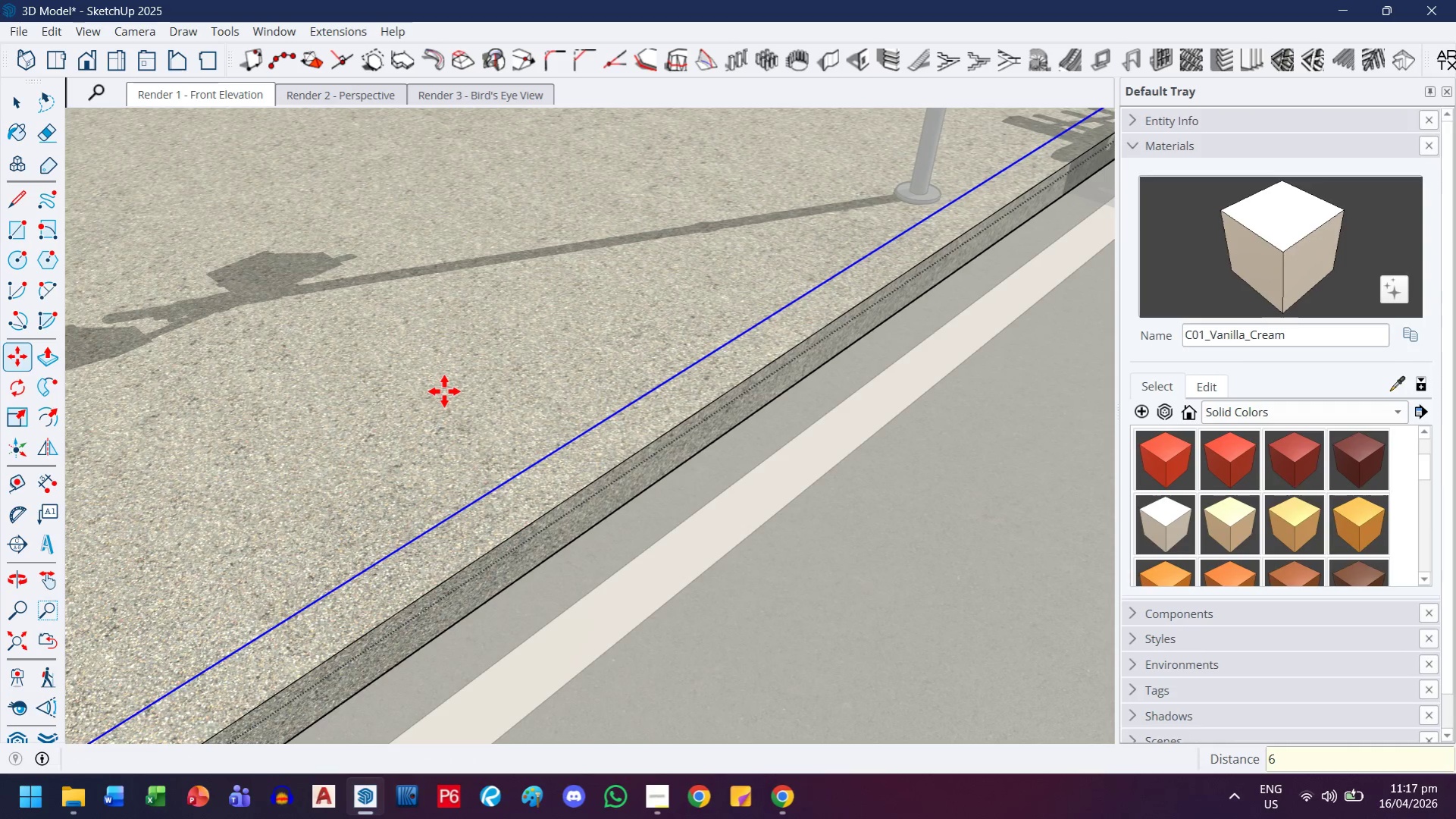 
scroll: coordinate [444, 392], scroll_direction: down, amount: 8.0
 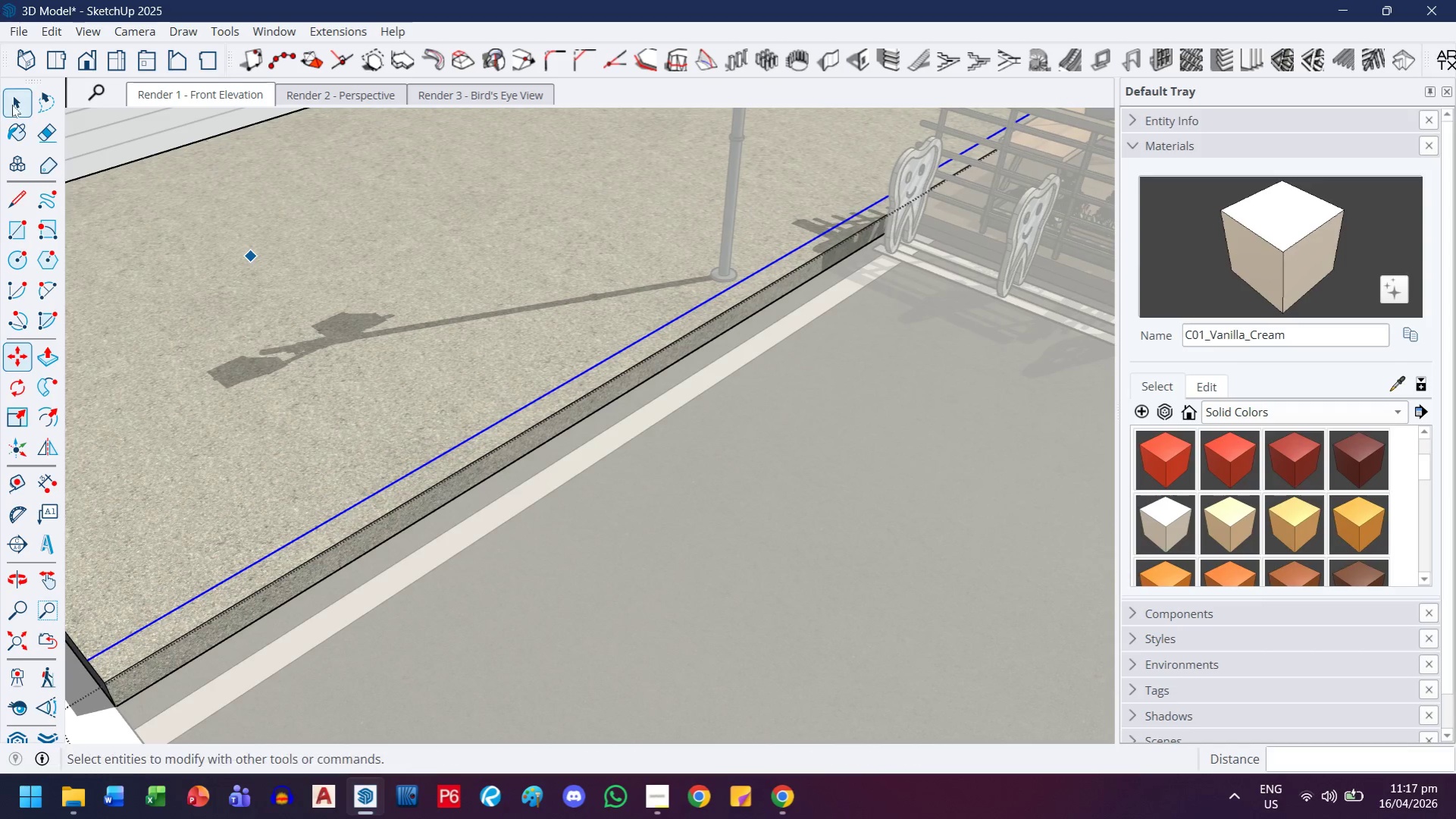 
left_click([12, 105])
 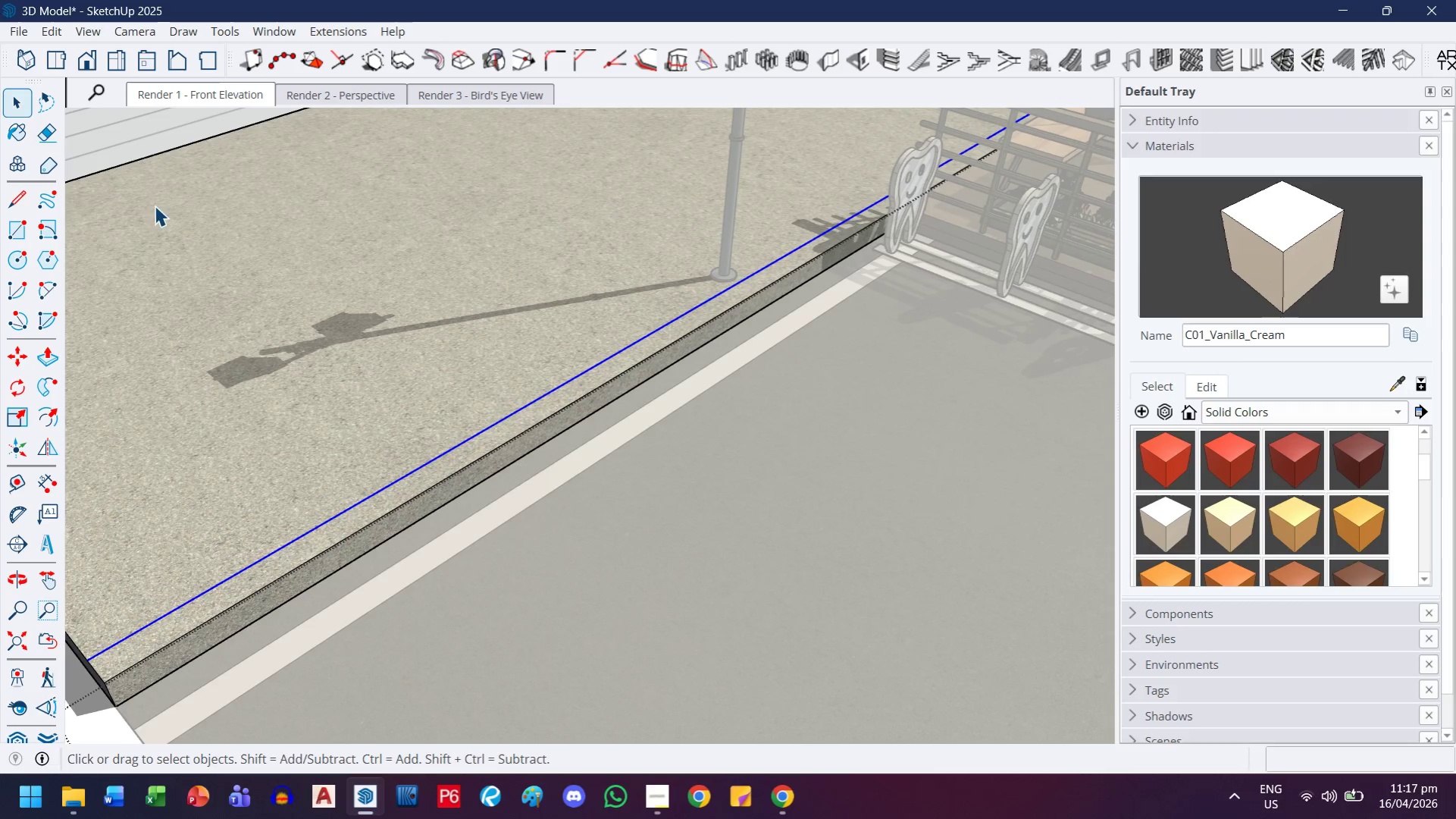 
key(Escape)
 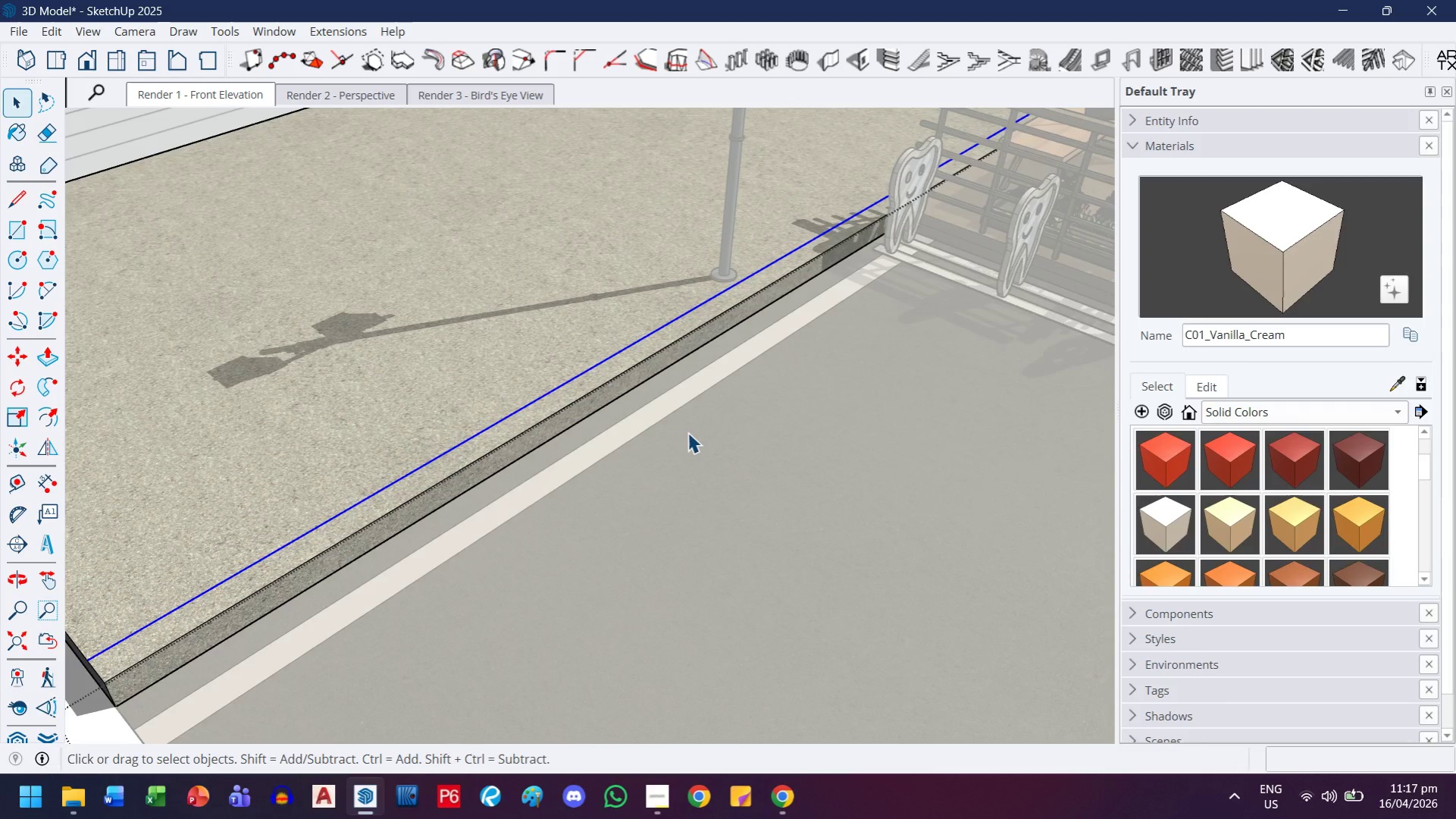 
key(Escape)
 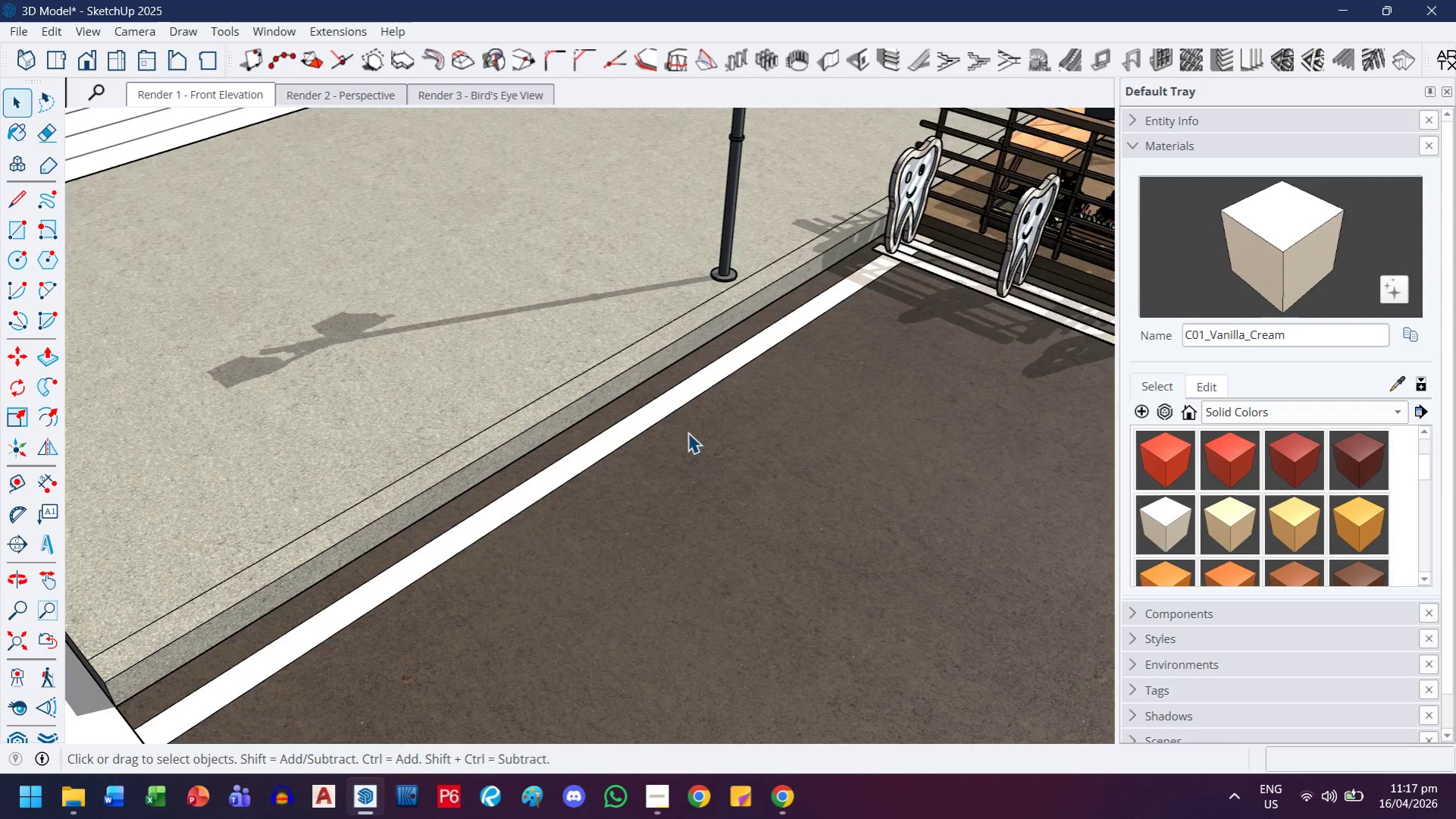 
scroll: coordinate [687, 435], scroll_direction: down, amount: 3.0
 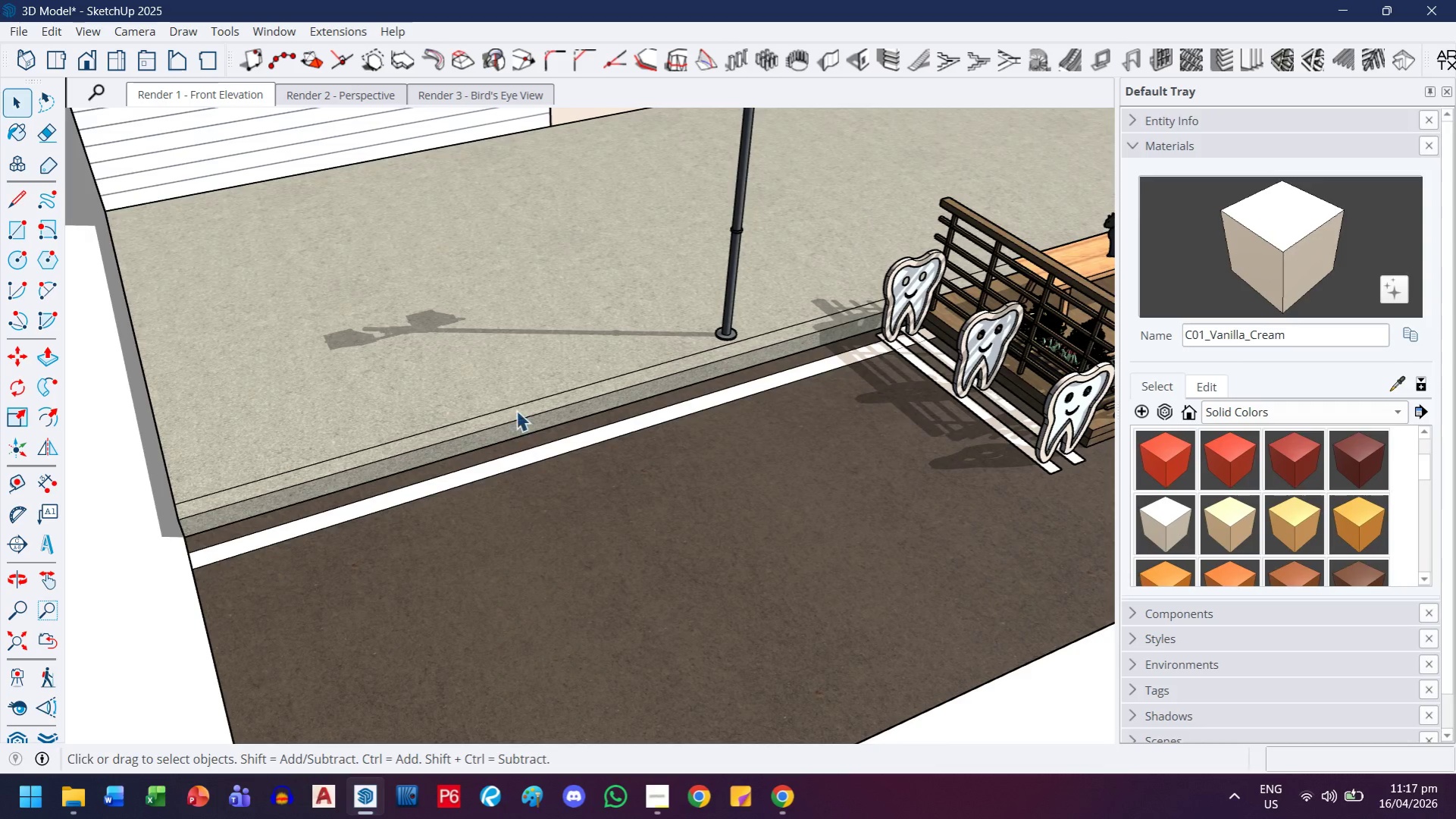 
scroll: coordinate [515, 397], scroll_direction: up, amount: 3.0
 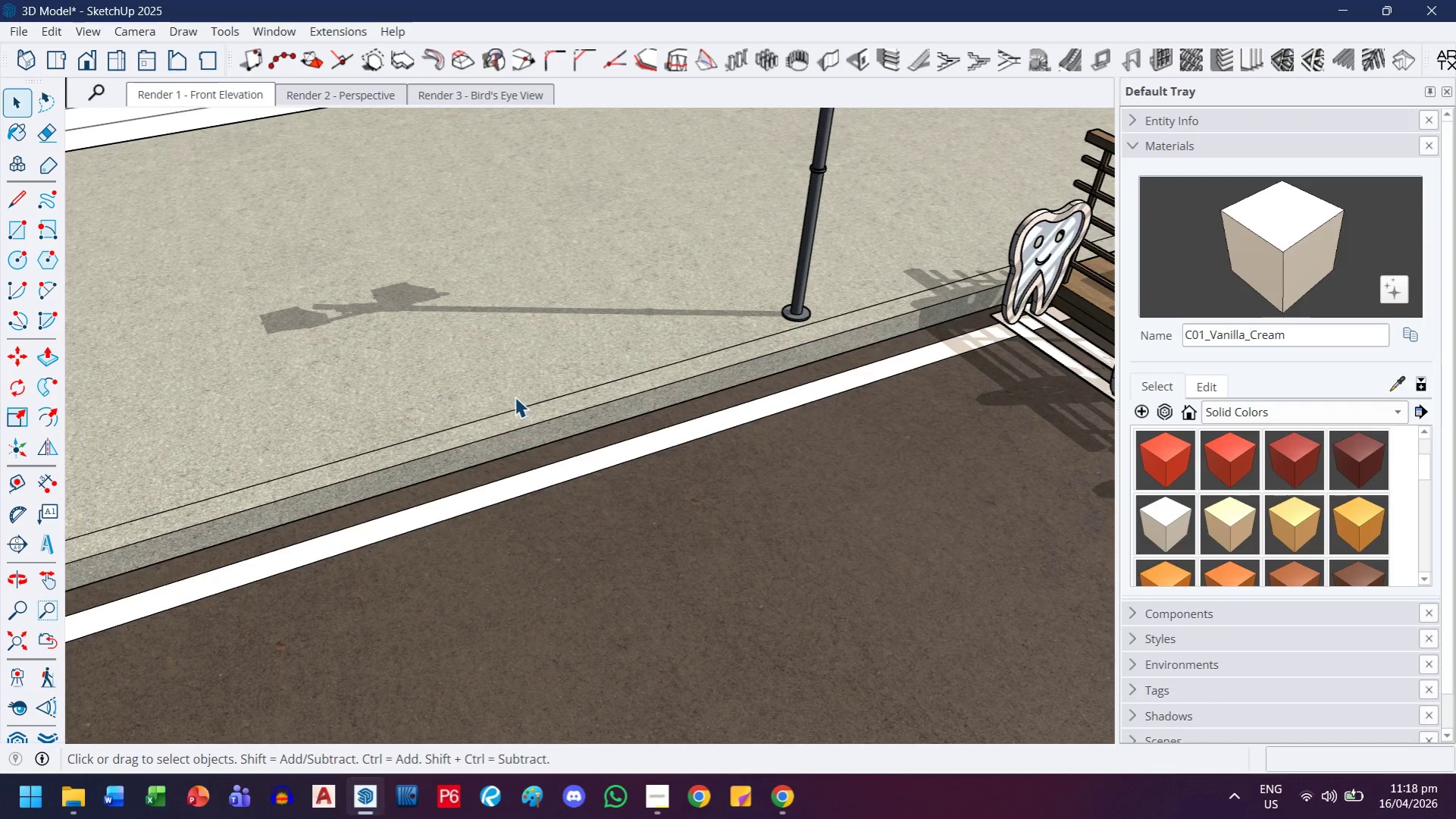 
key(H)
 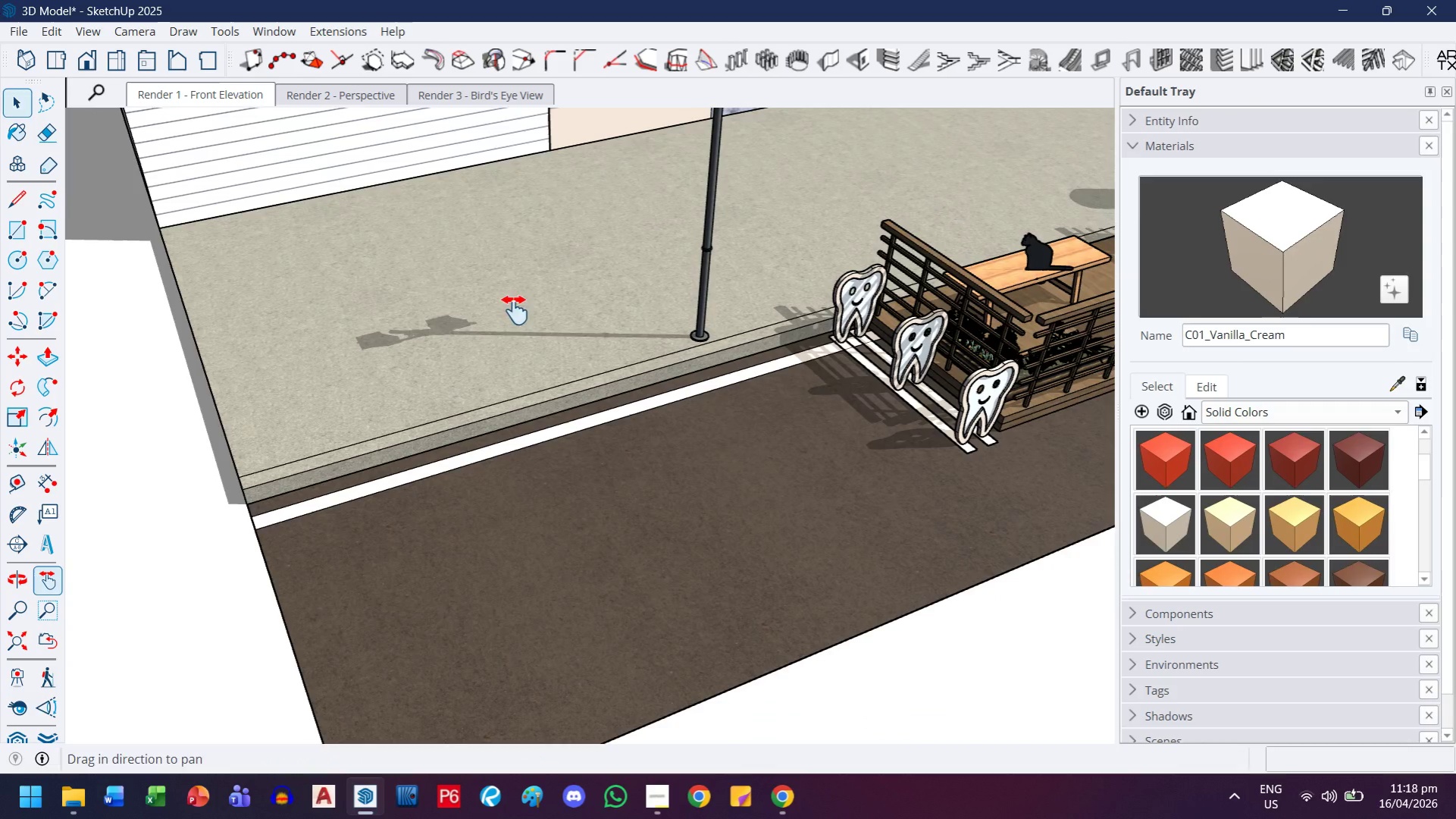 
left_click_drag(start_coordinate=[512, 309], to_coordinate=[557, 428])
 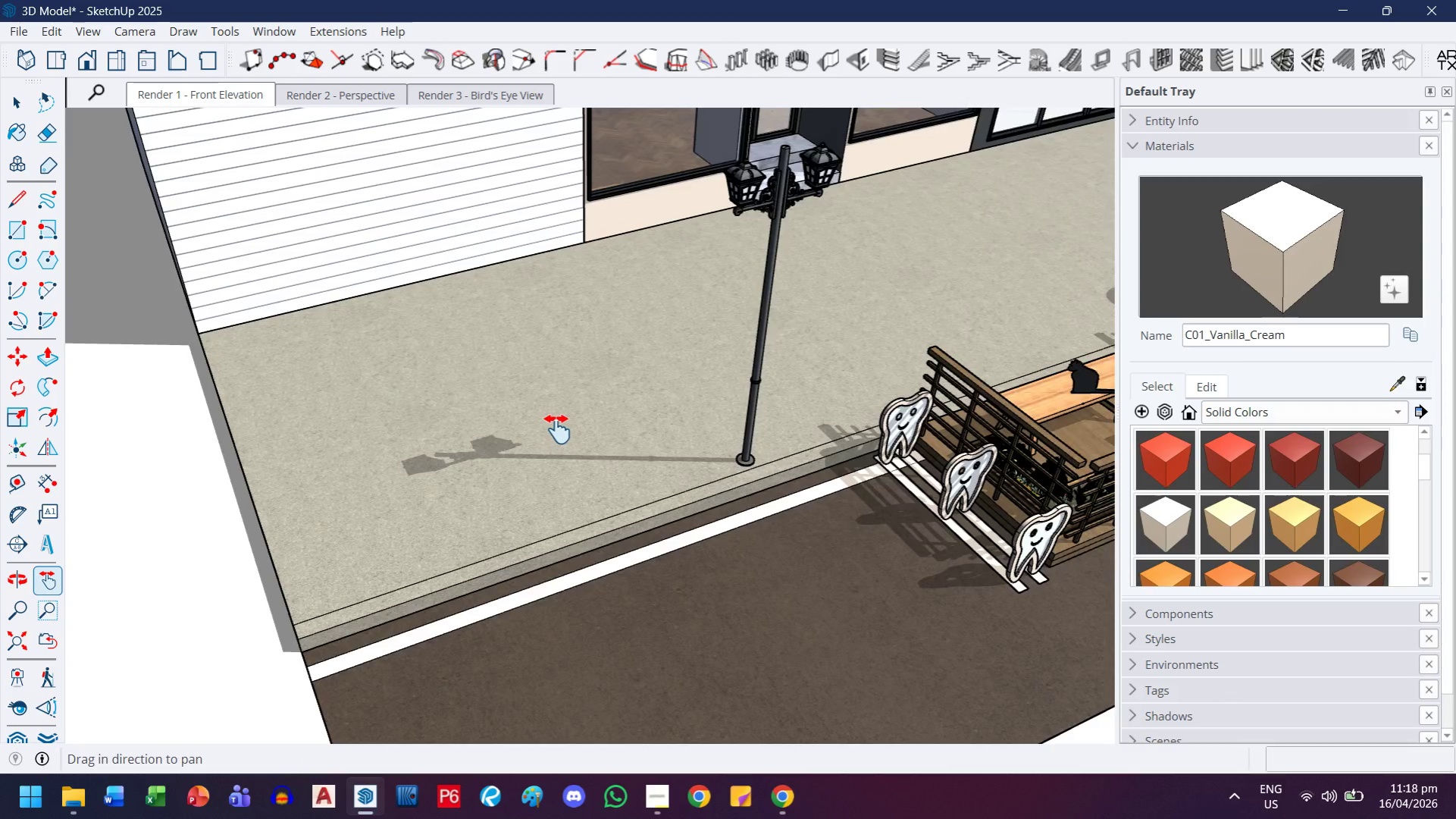 
scroll: coordinate [527, 377], scroll_direction: down, amount: 5.0
 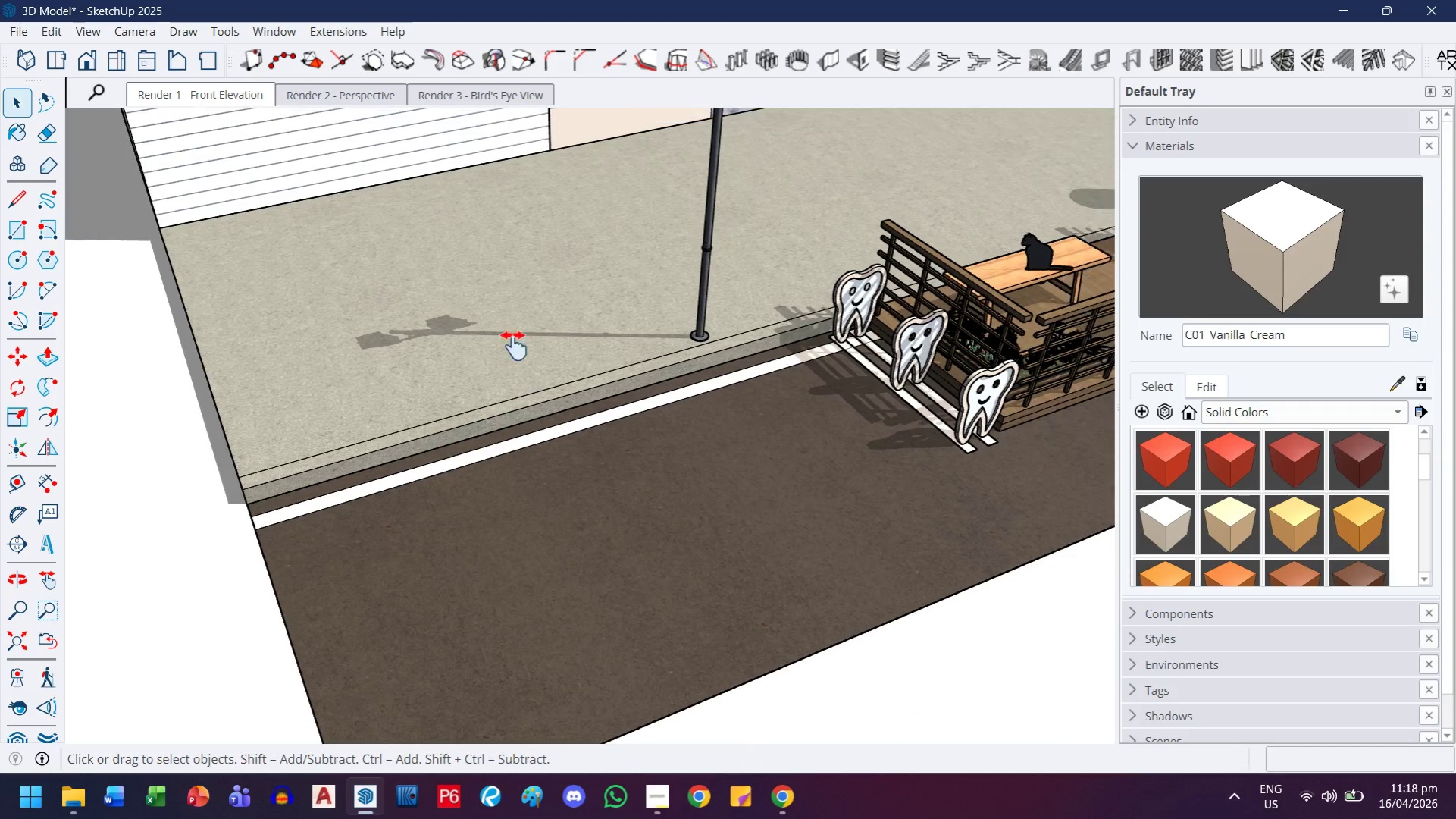 
key(T)
 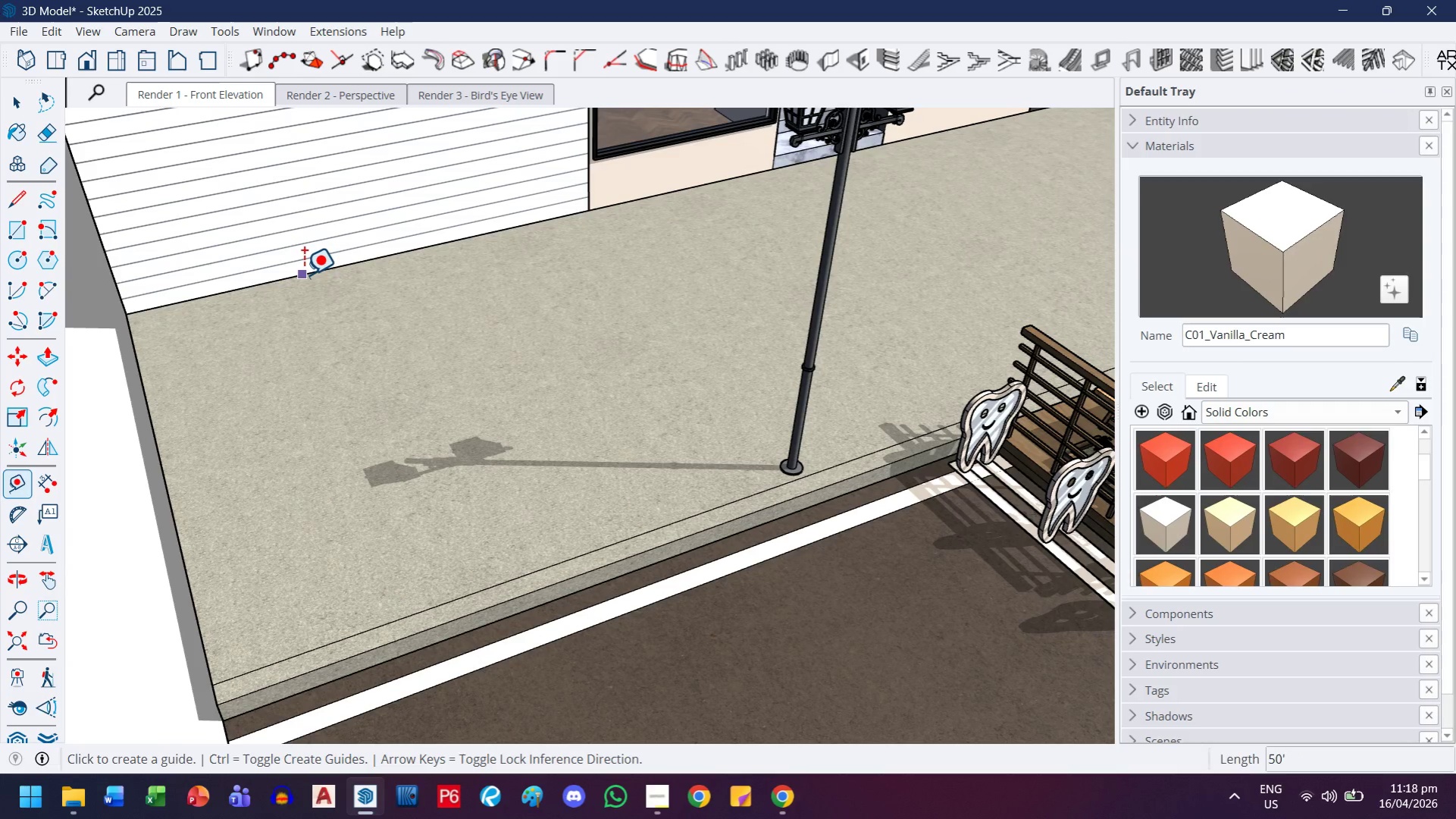 
scroll: coordinate [557, 429], scroll_direction: up, amount: 2.0
 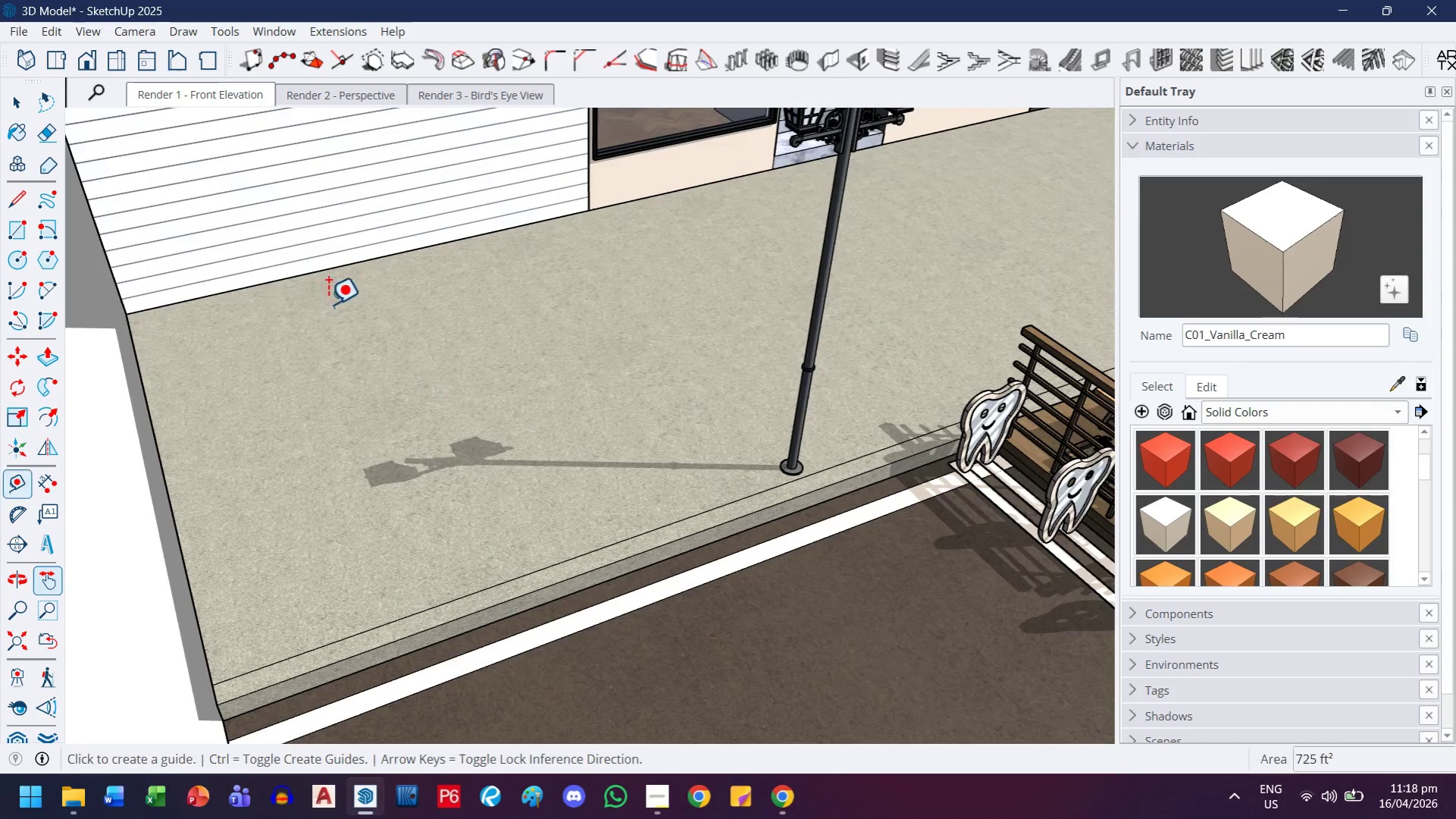 
left_click([303, 275])
 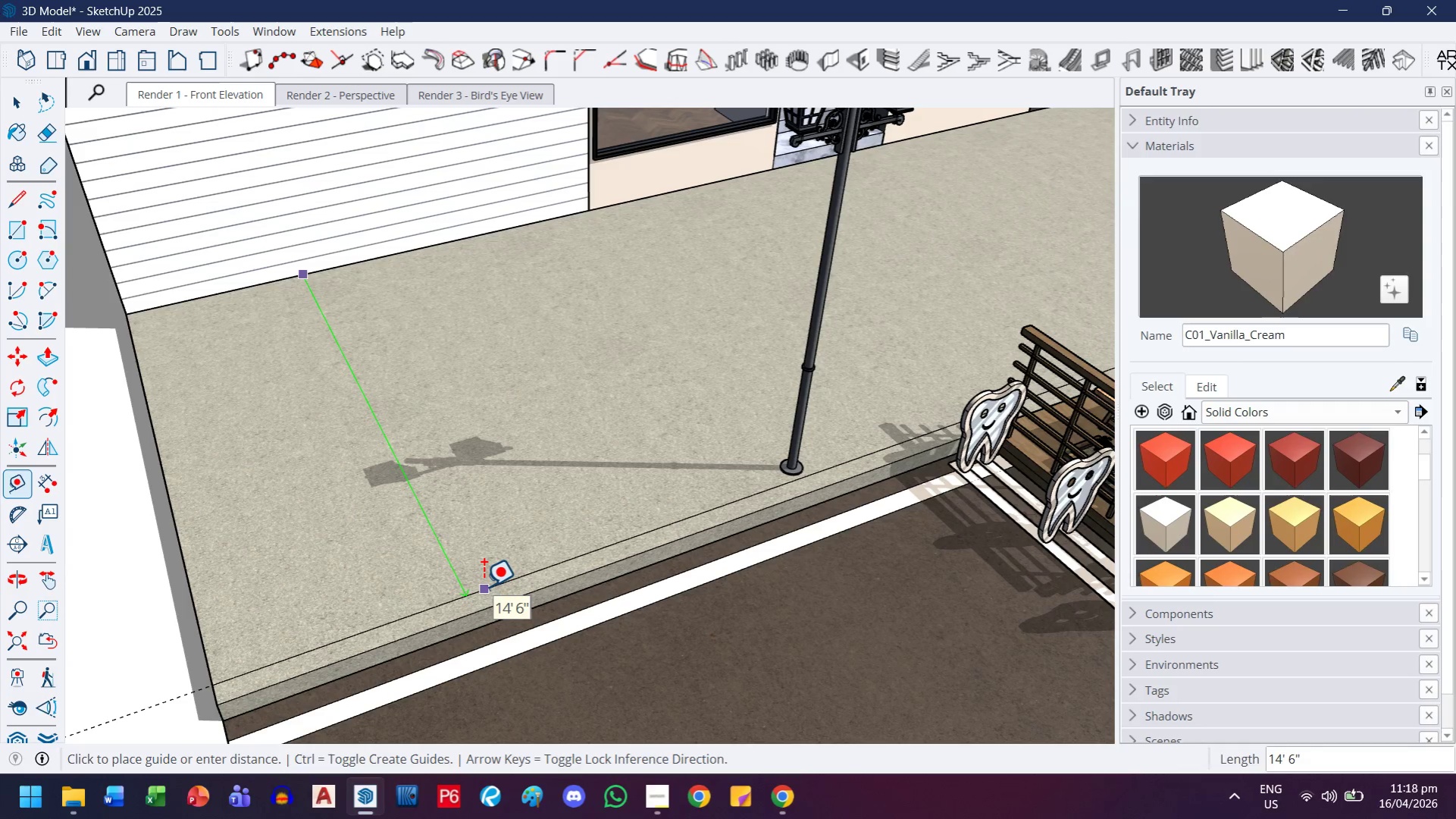 
key(Escape)
 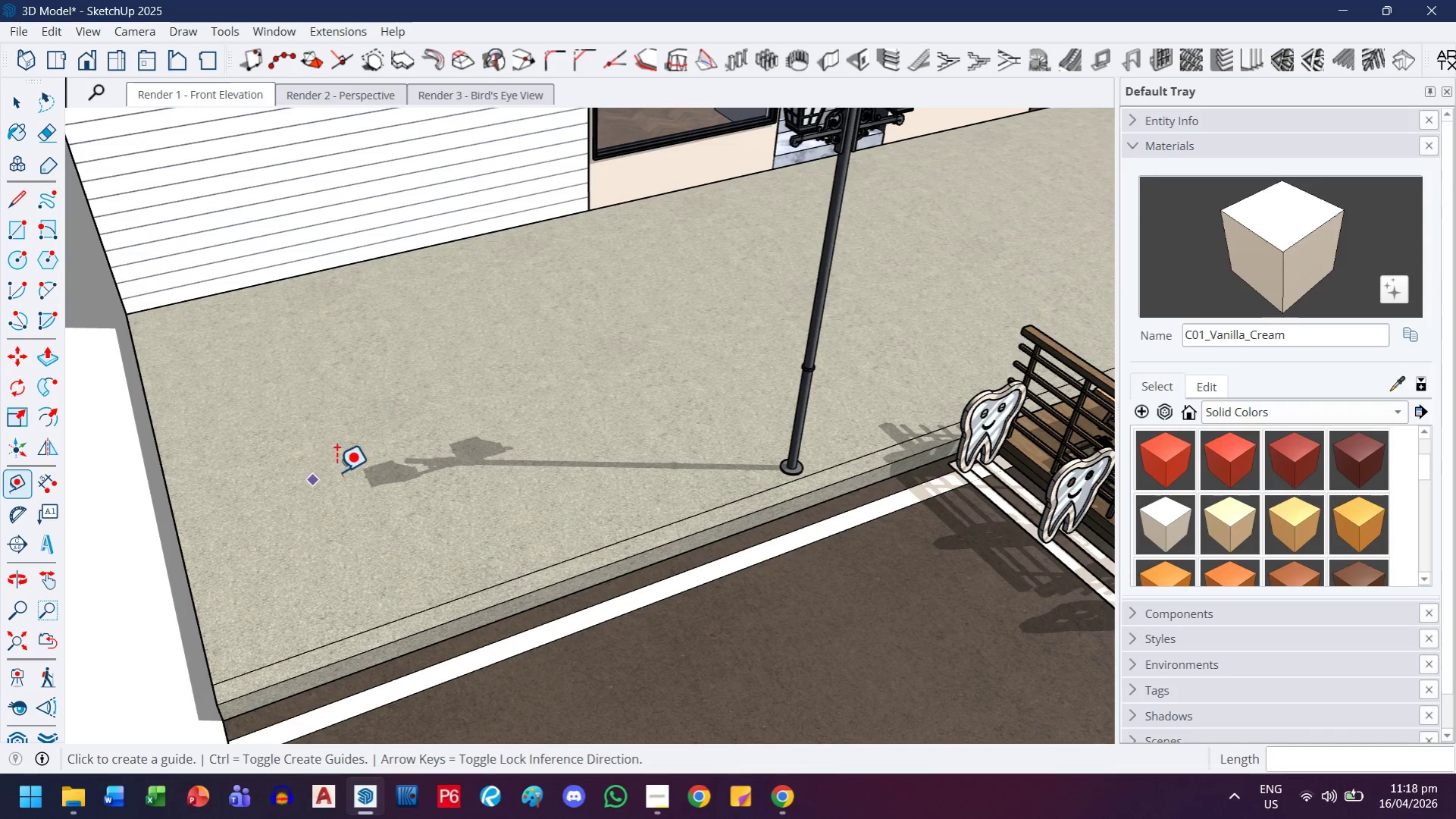 
scroll: coordinate [340, 457], scroll_direction: down, amount: 8.0
 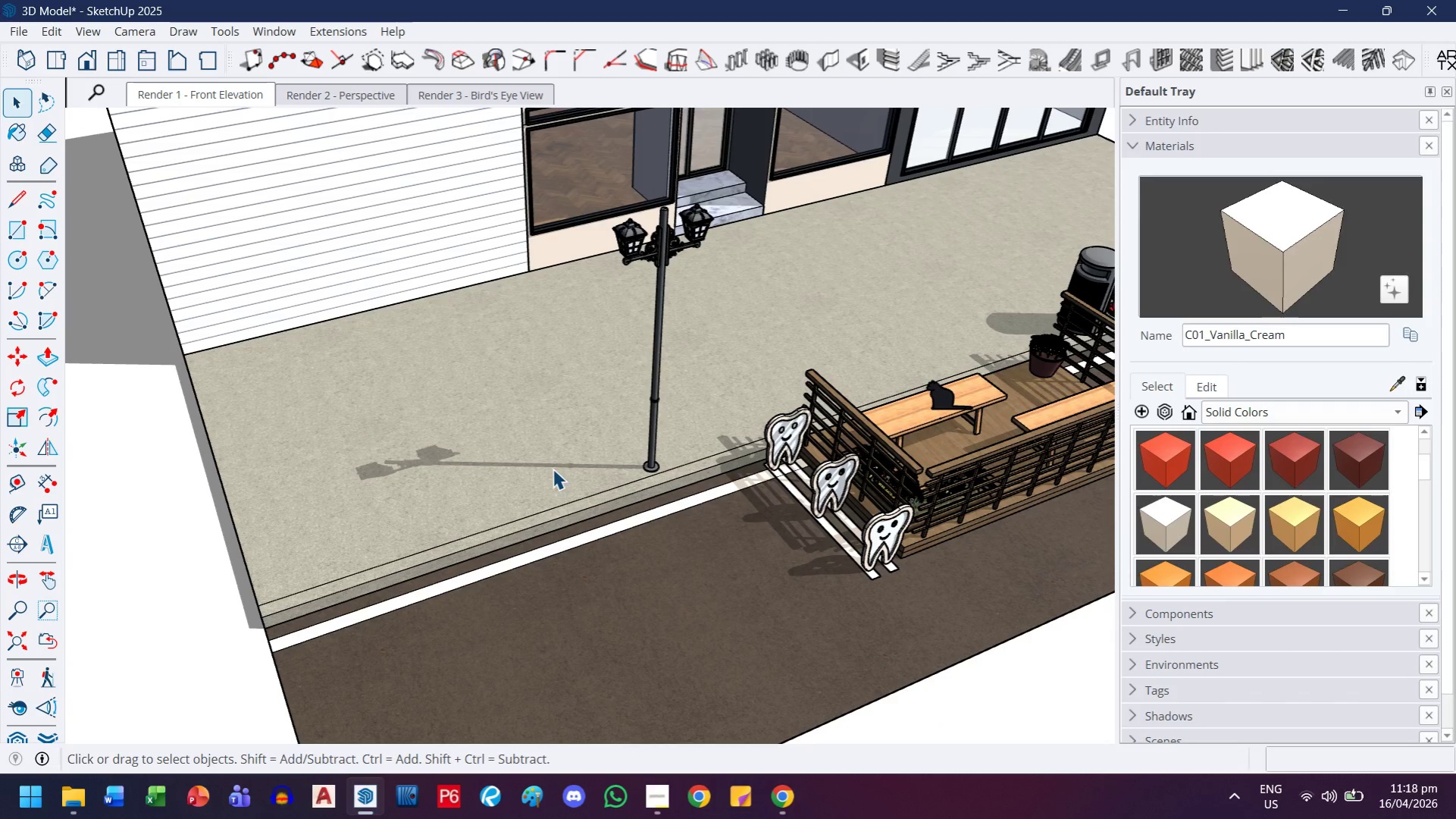 
double_click([553, 444])
 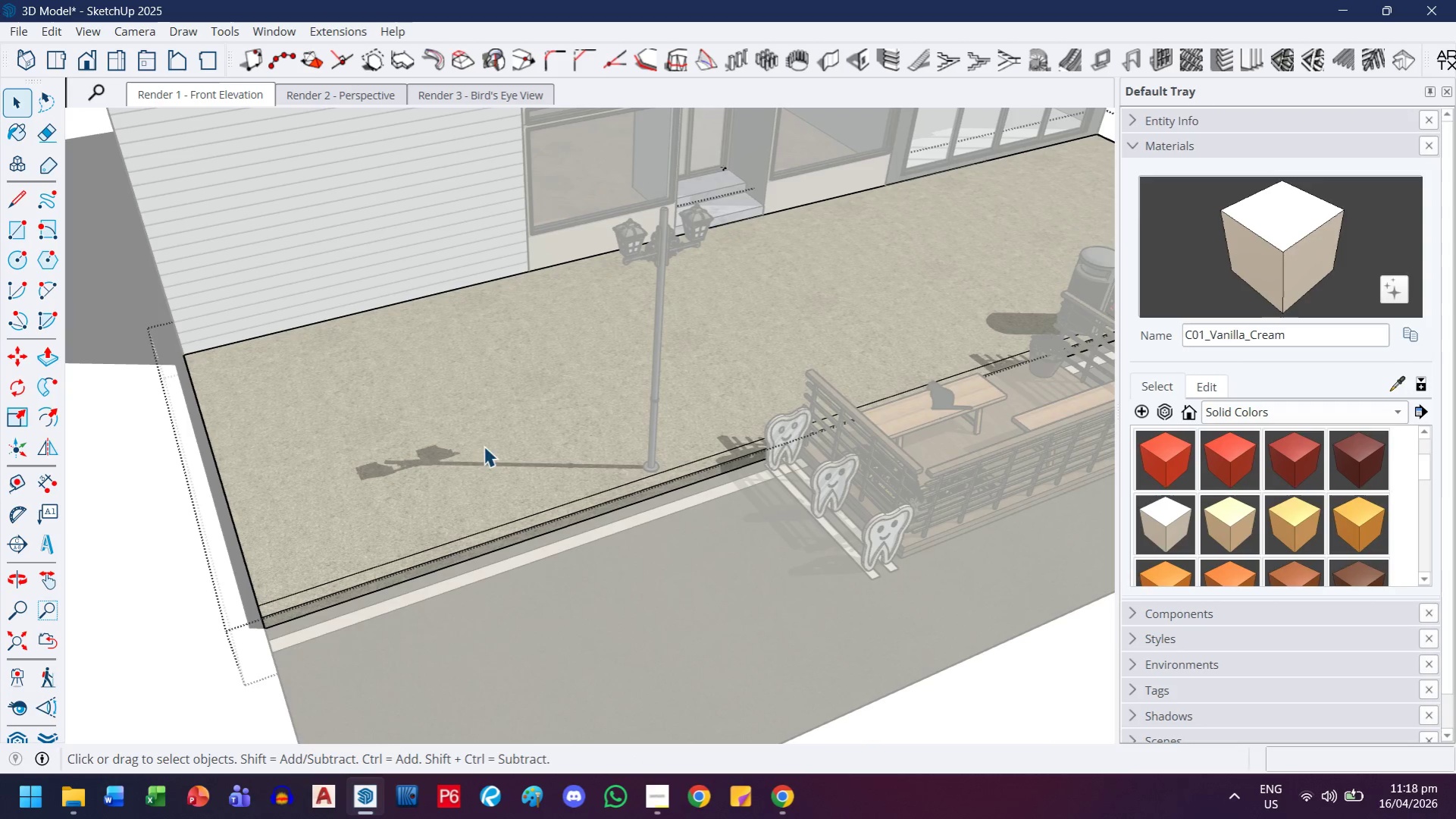 
scroll: coordinate [421, 460], scroll_direction: up, amount: 3.0
 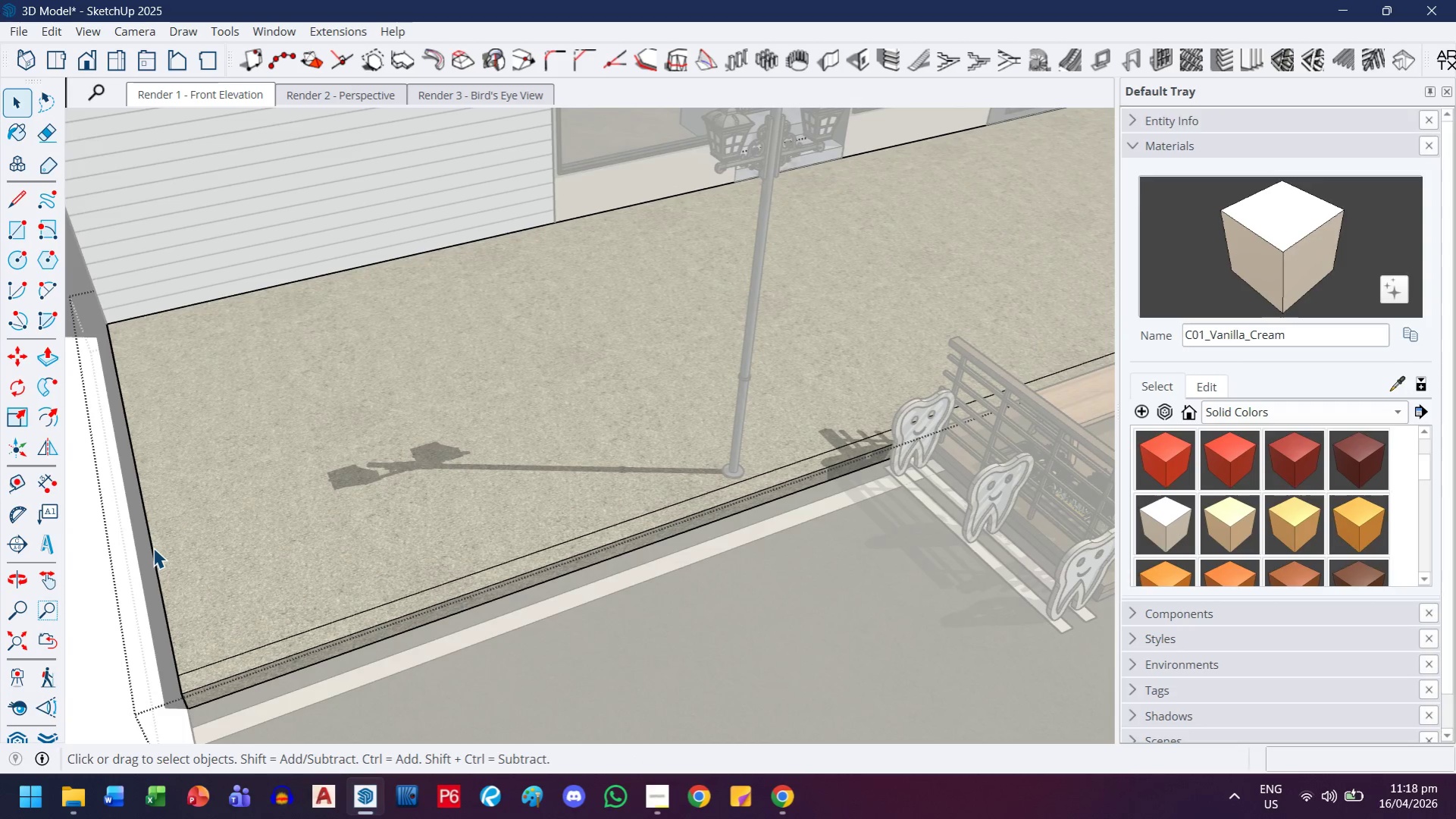 
left_click([153, 548])
 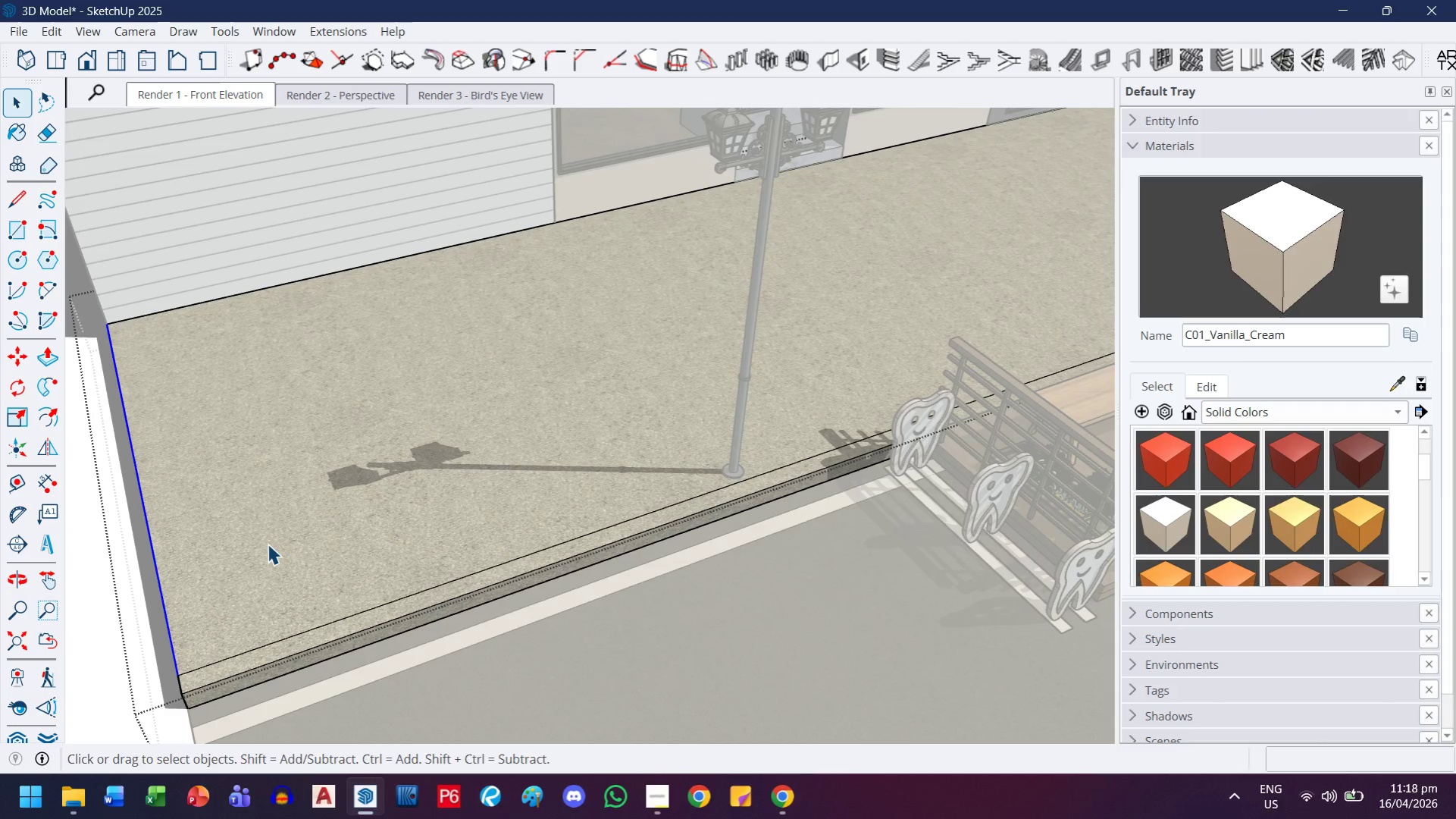 
key(M)
 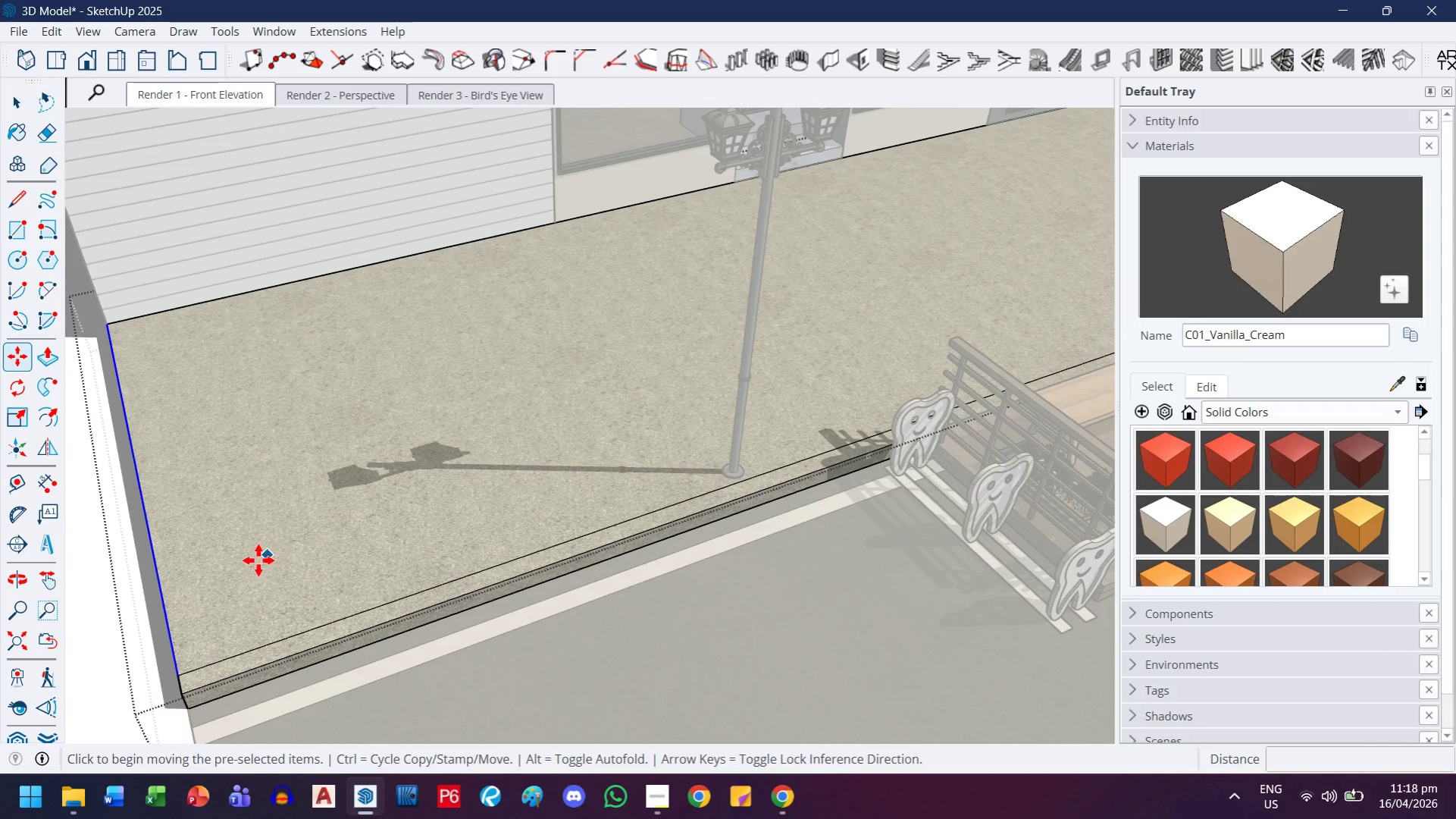 
key(Control+ControlLeft)
 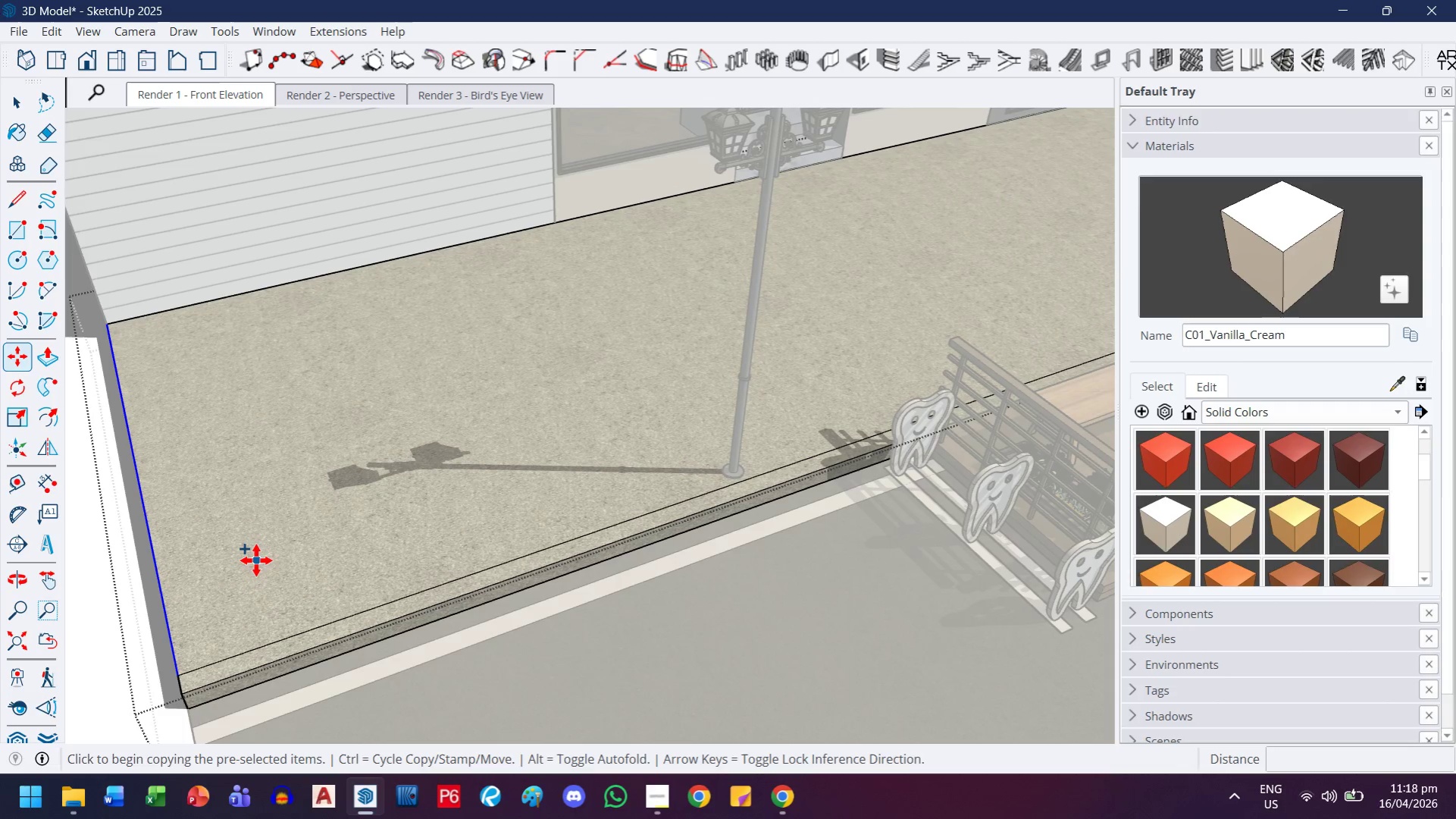 
left_click([256, 560])
 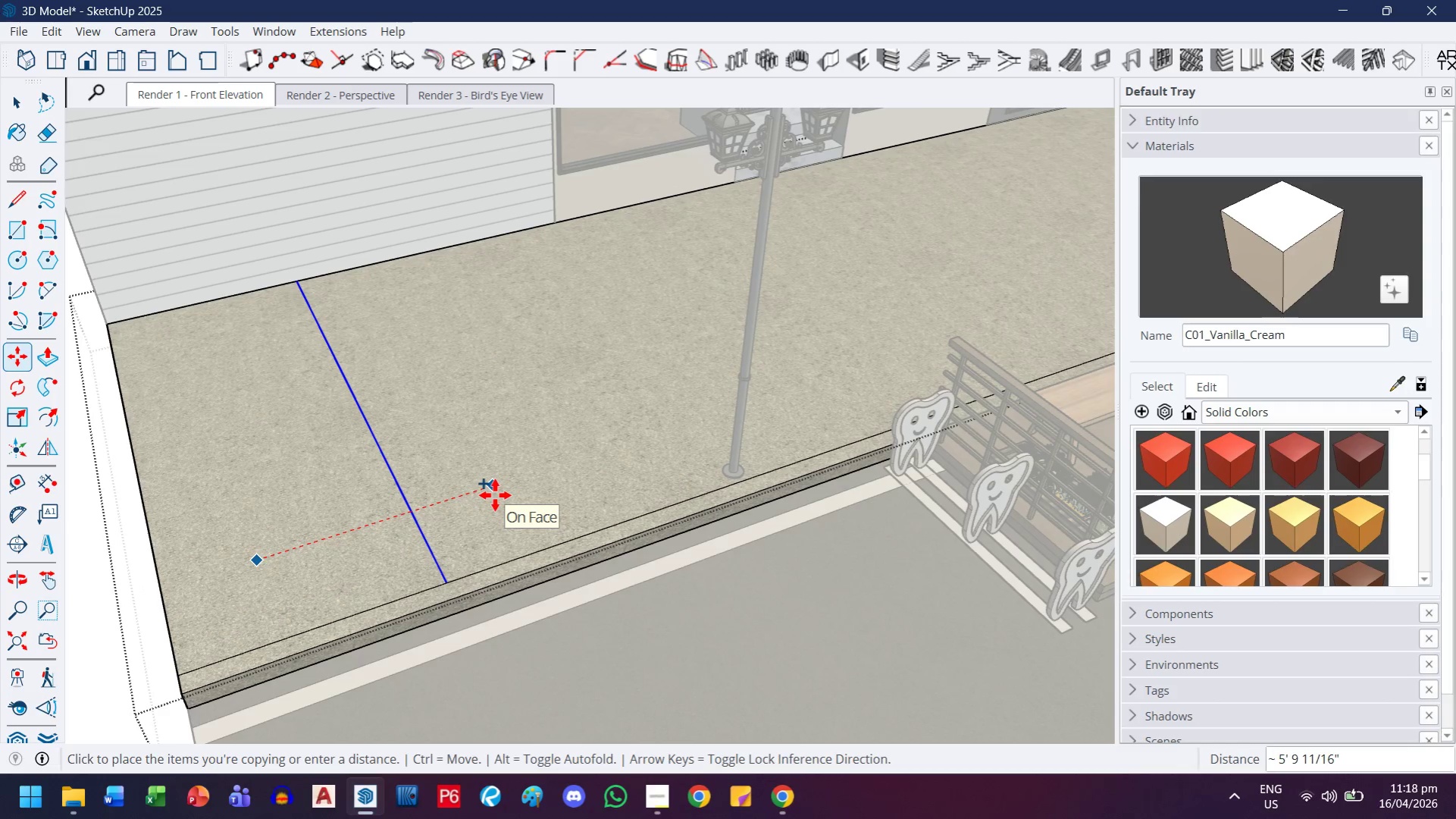 
key(ArrowLeft)
 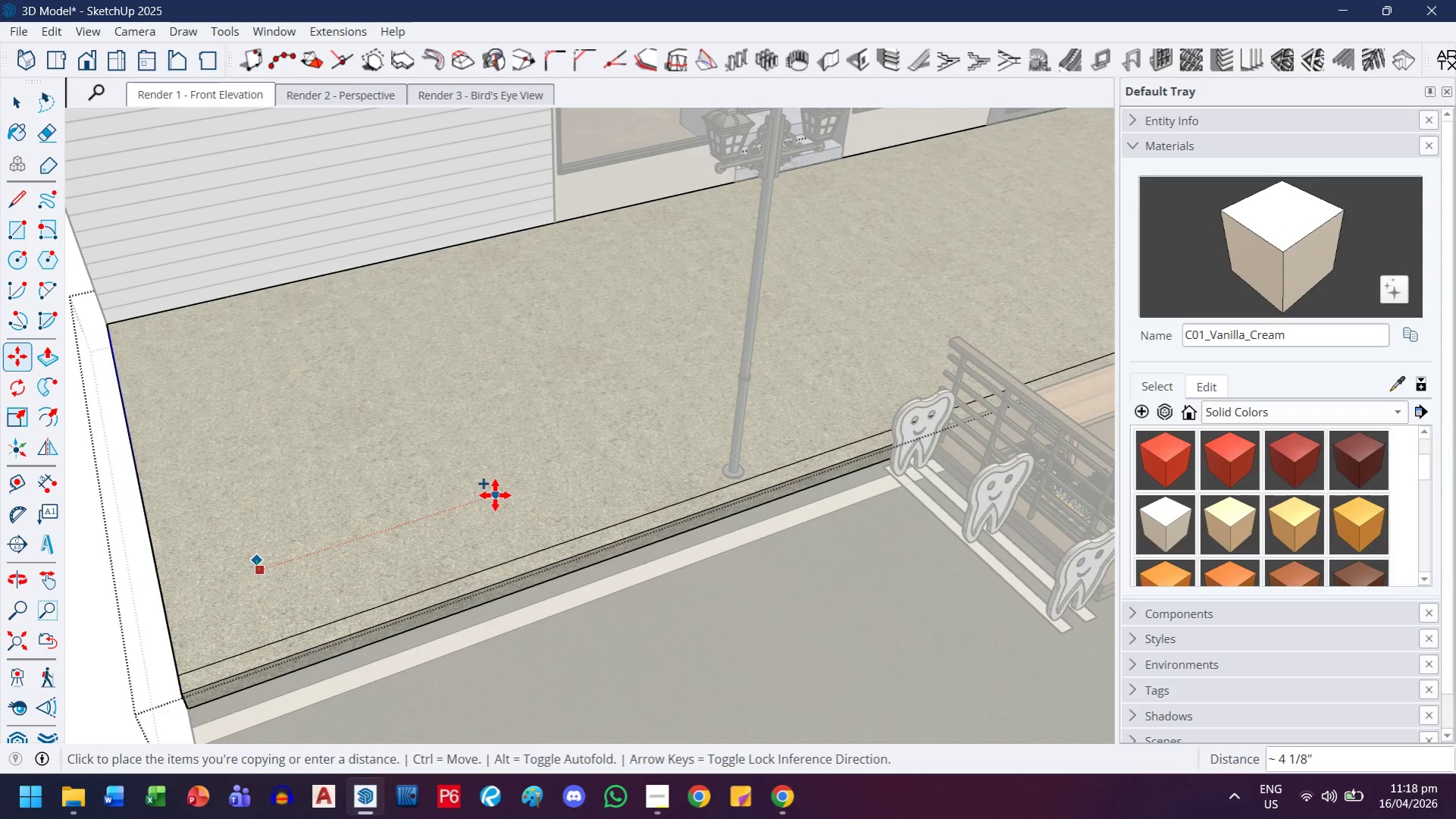 
key(ArrowRight)
 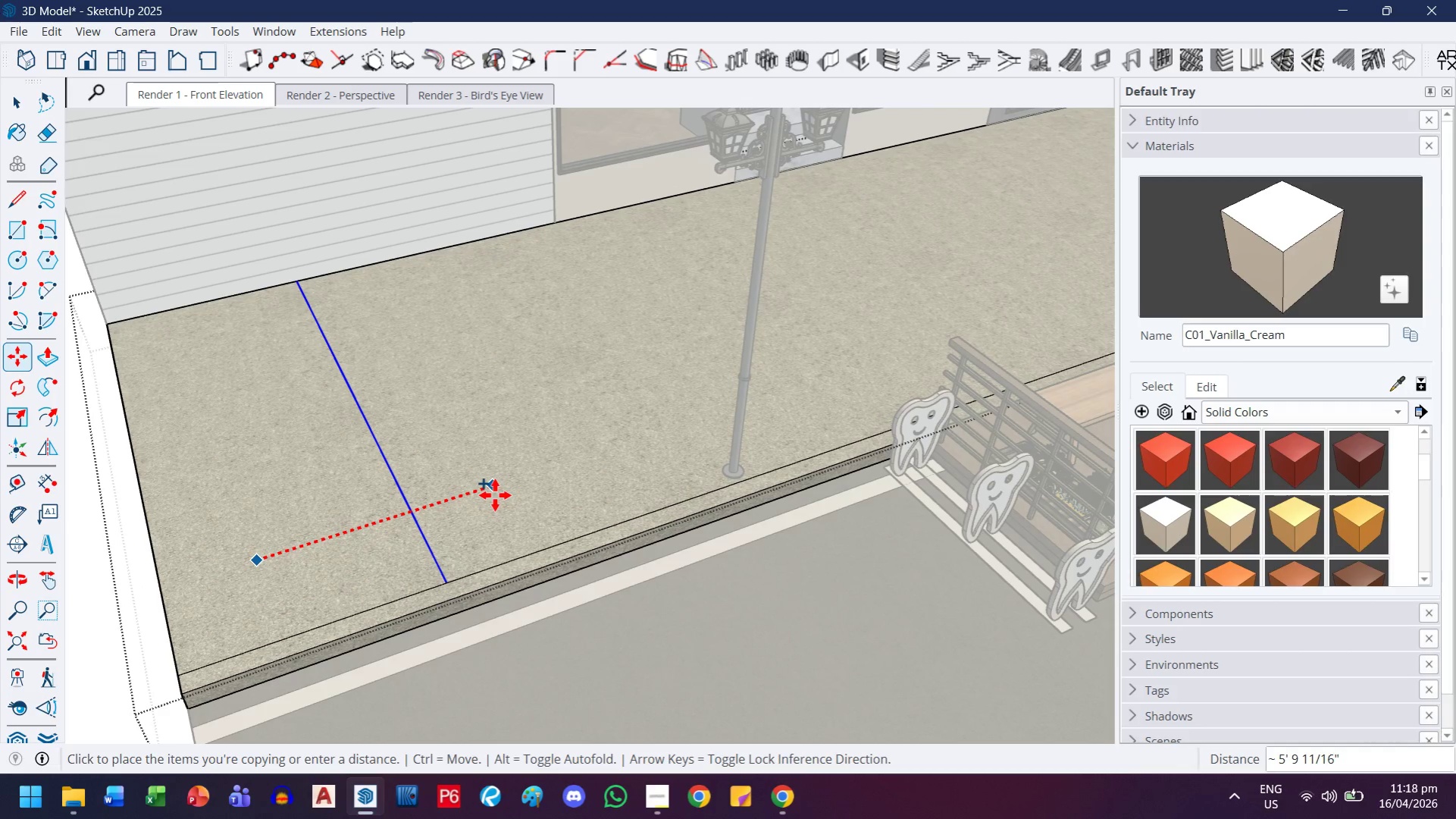 
type(14')
 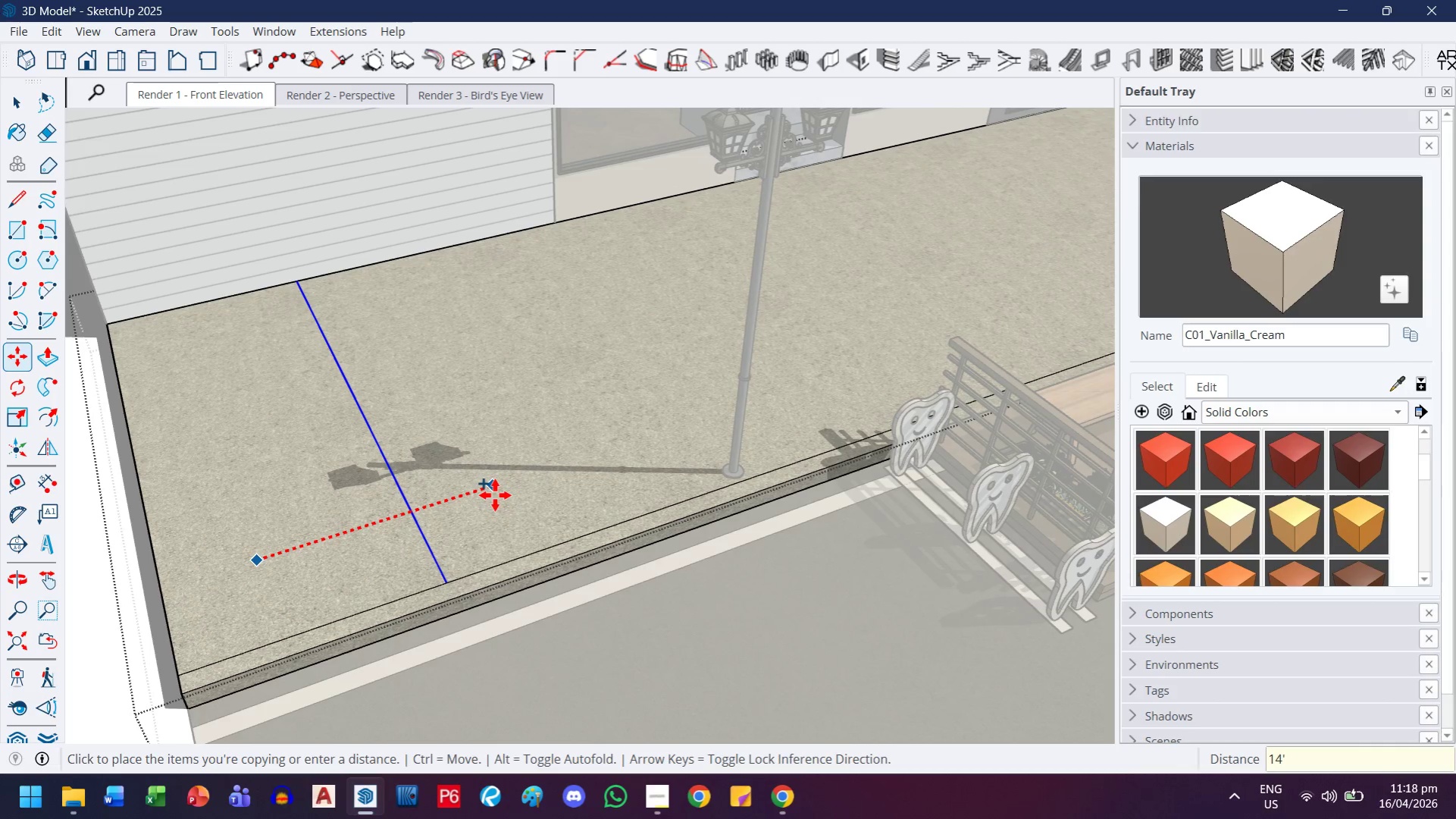 
key(Enter)
 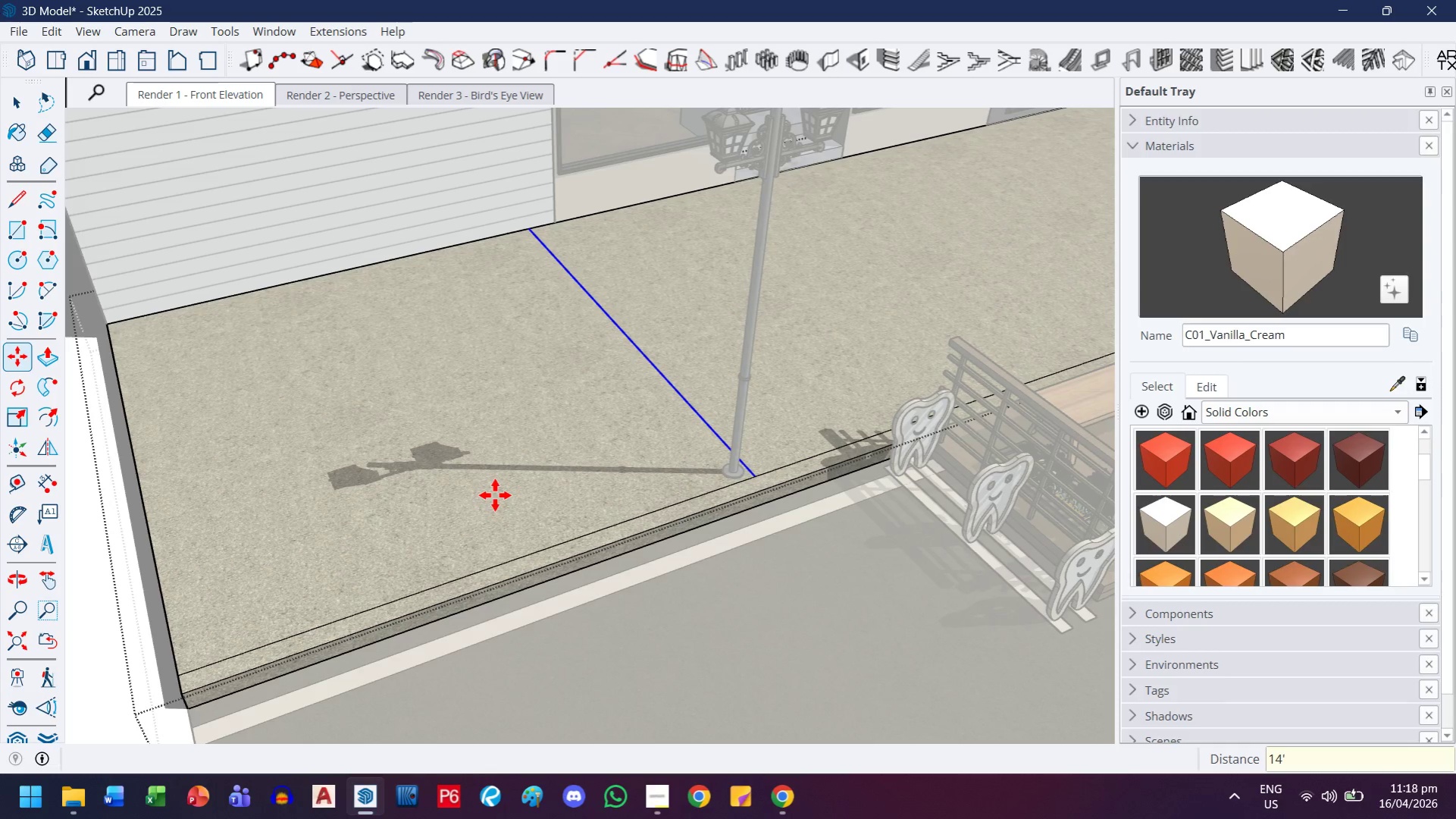 
key(Control+ControlLeft)
 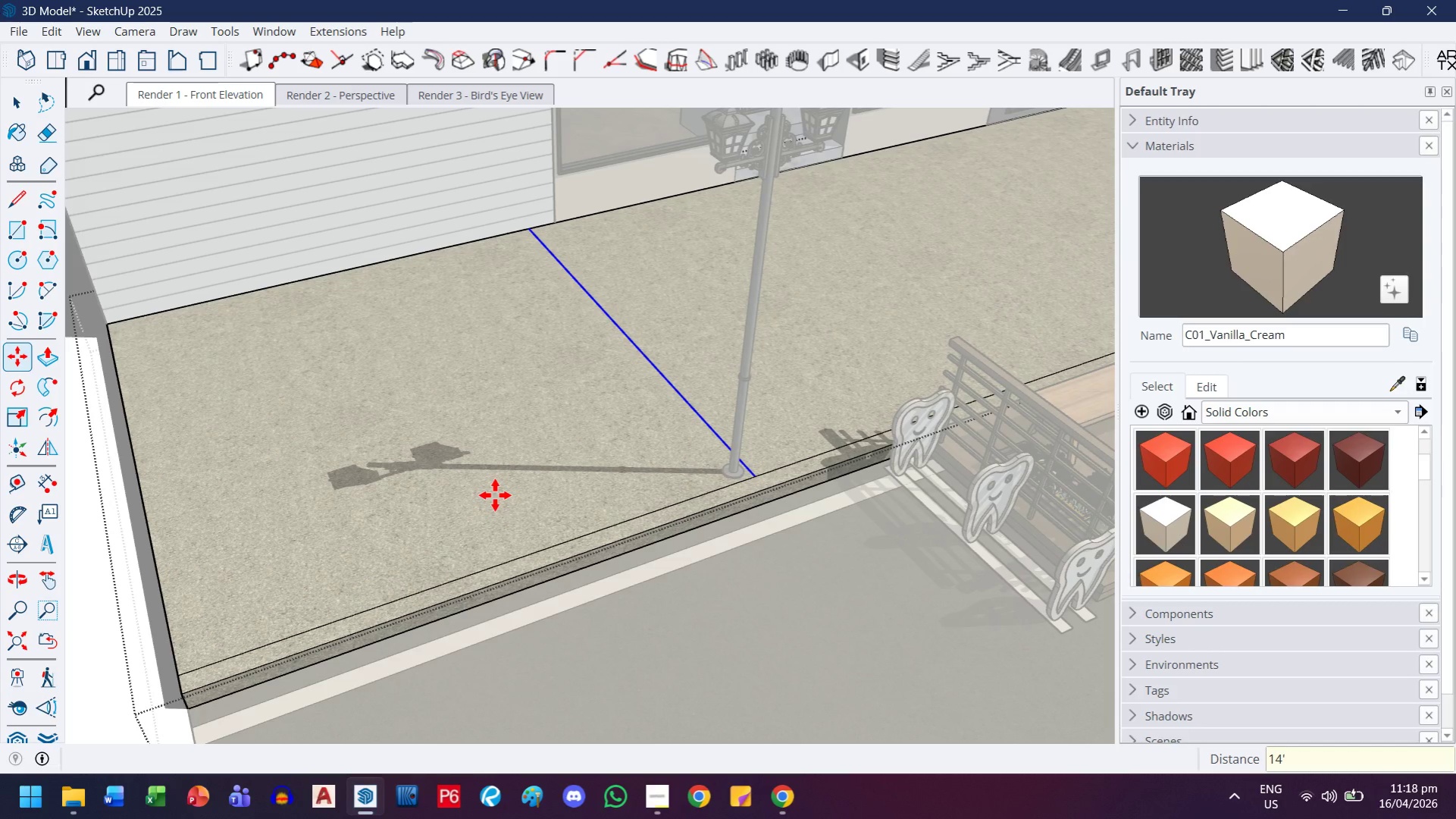 
key(Control+Z)
 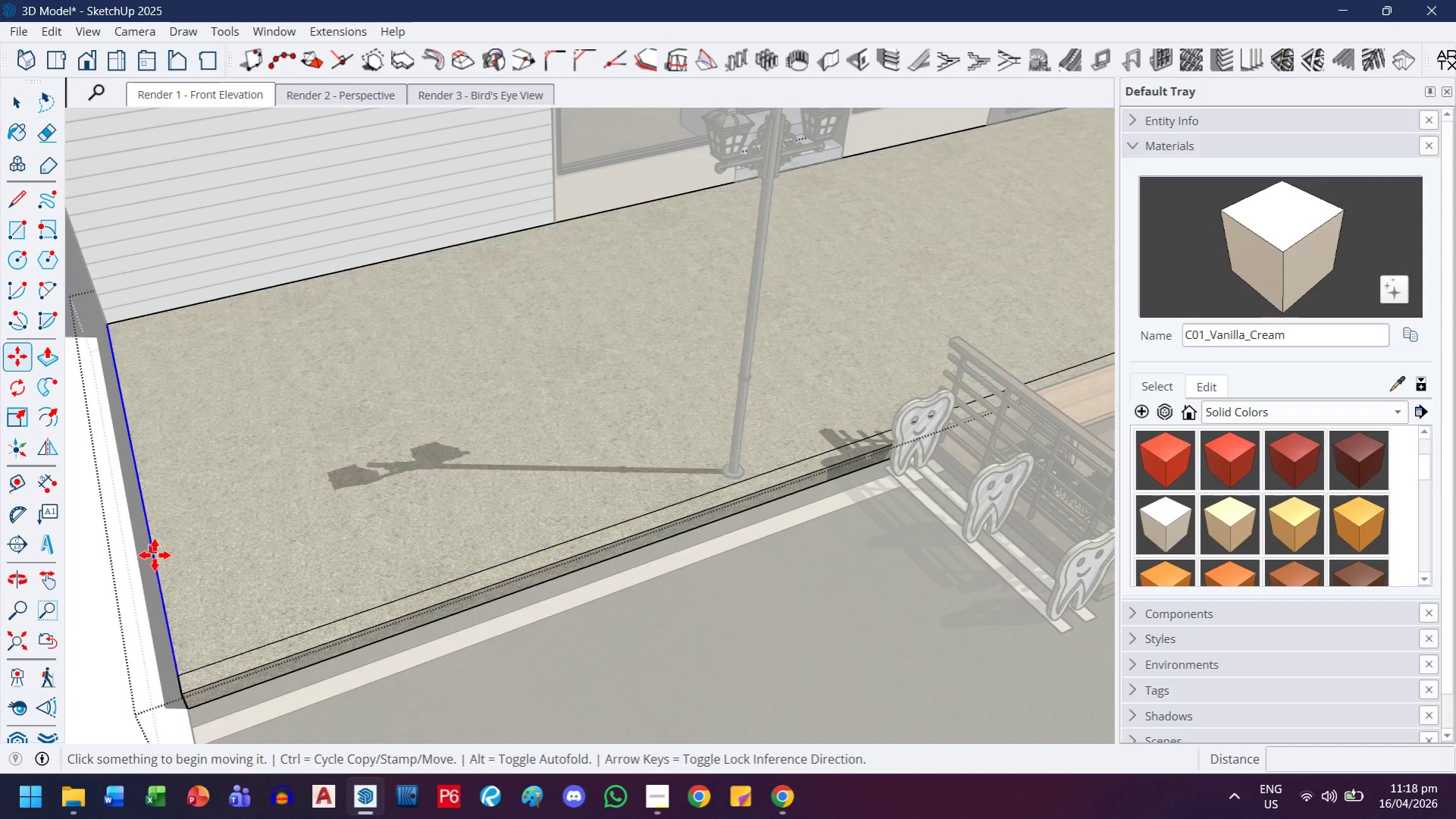 
left_click([155, 555])
 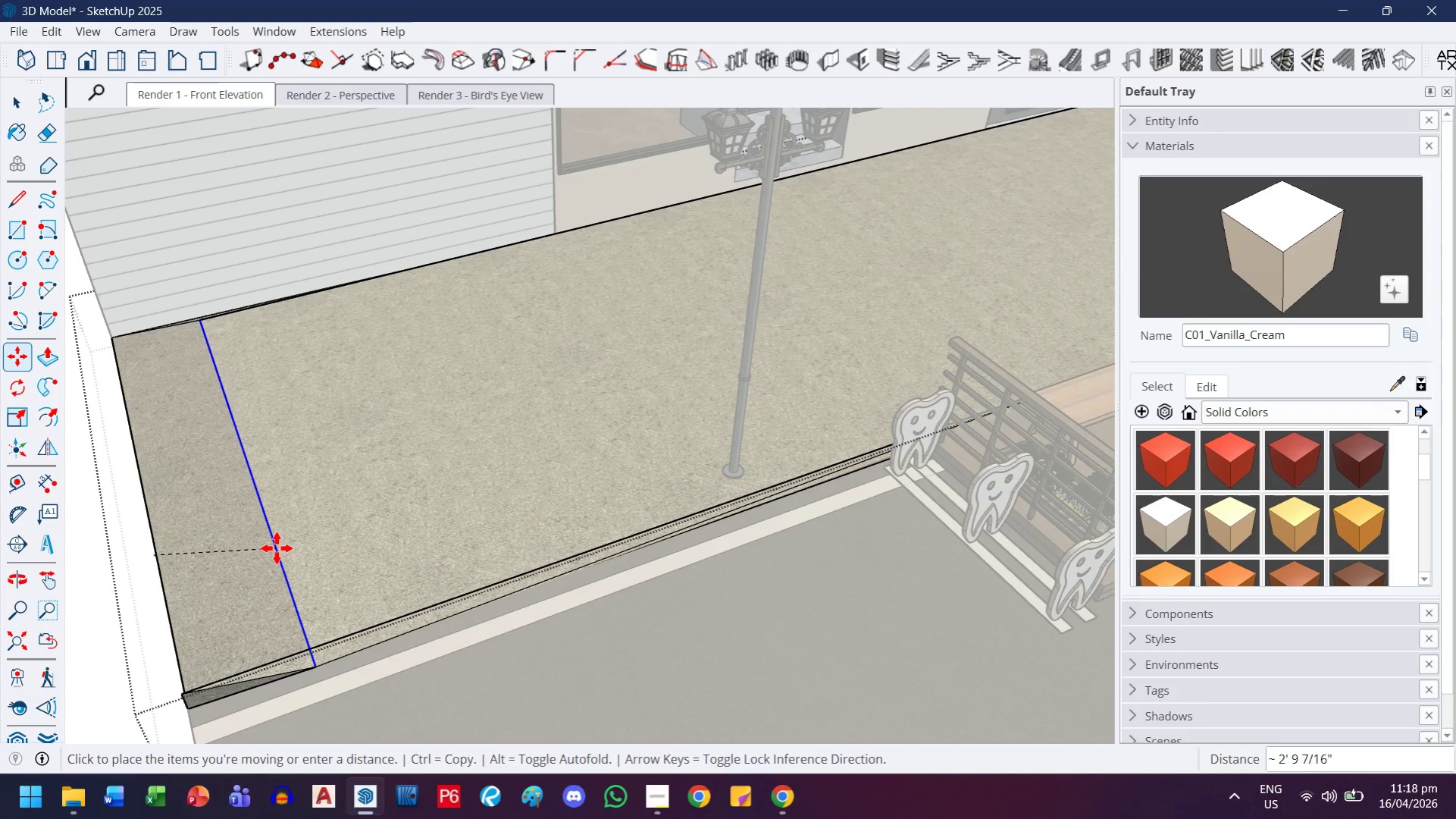 
key(ArrowLeft)
 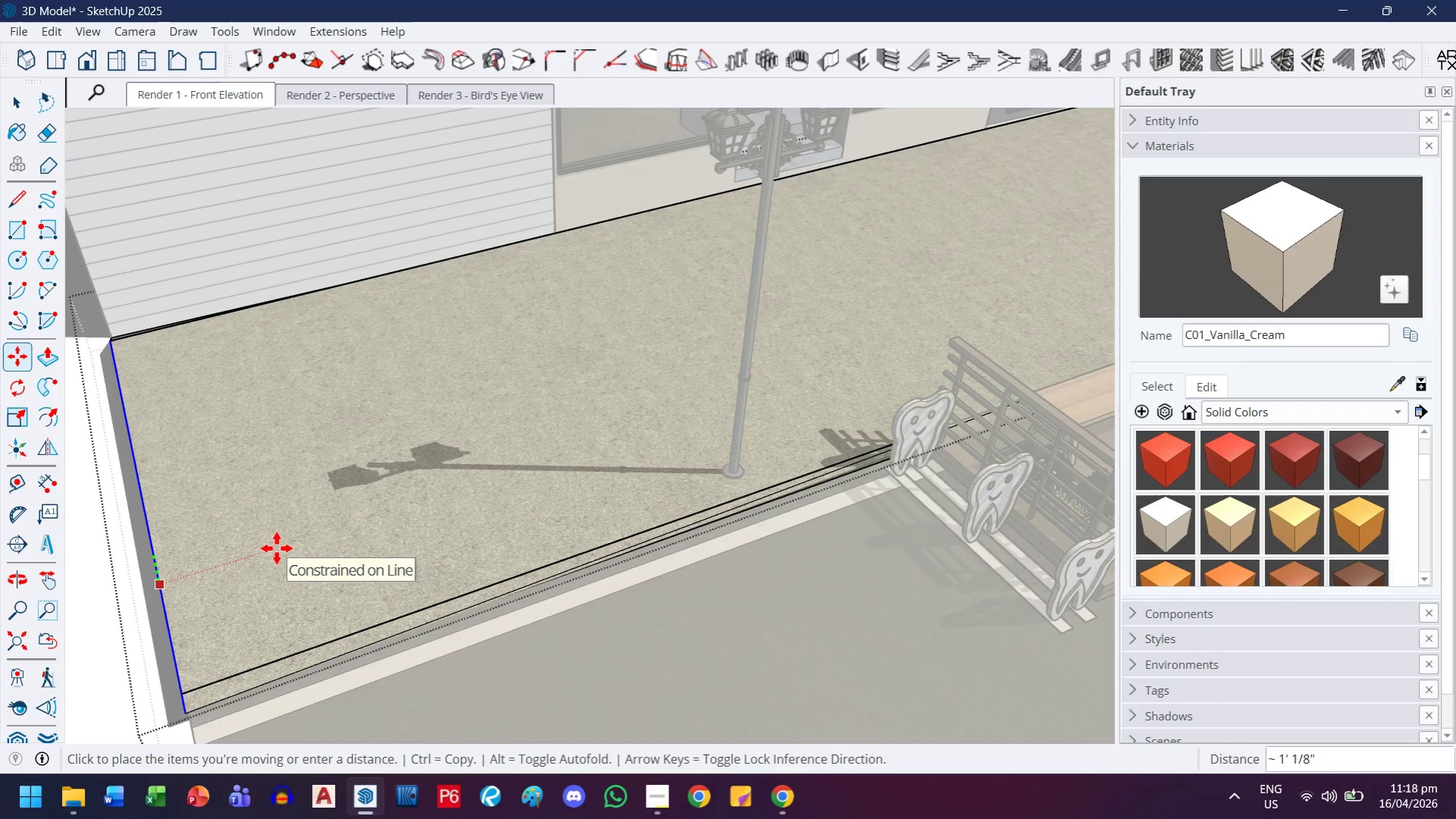 
key(ArrowRight)
 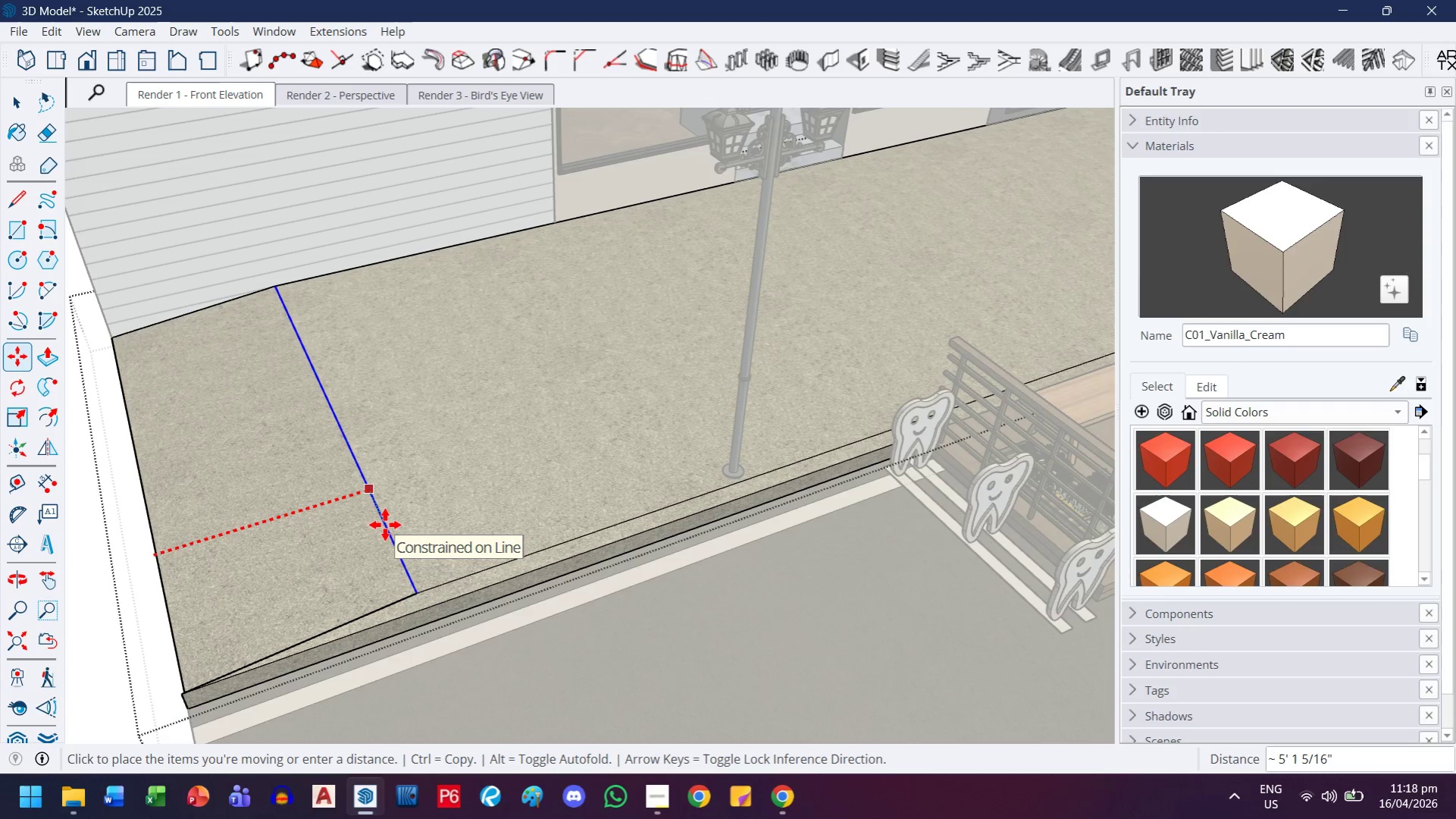 
key(Control+ControlLeft)
 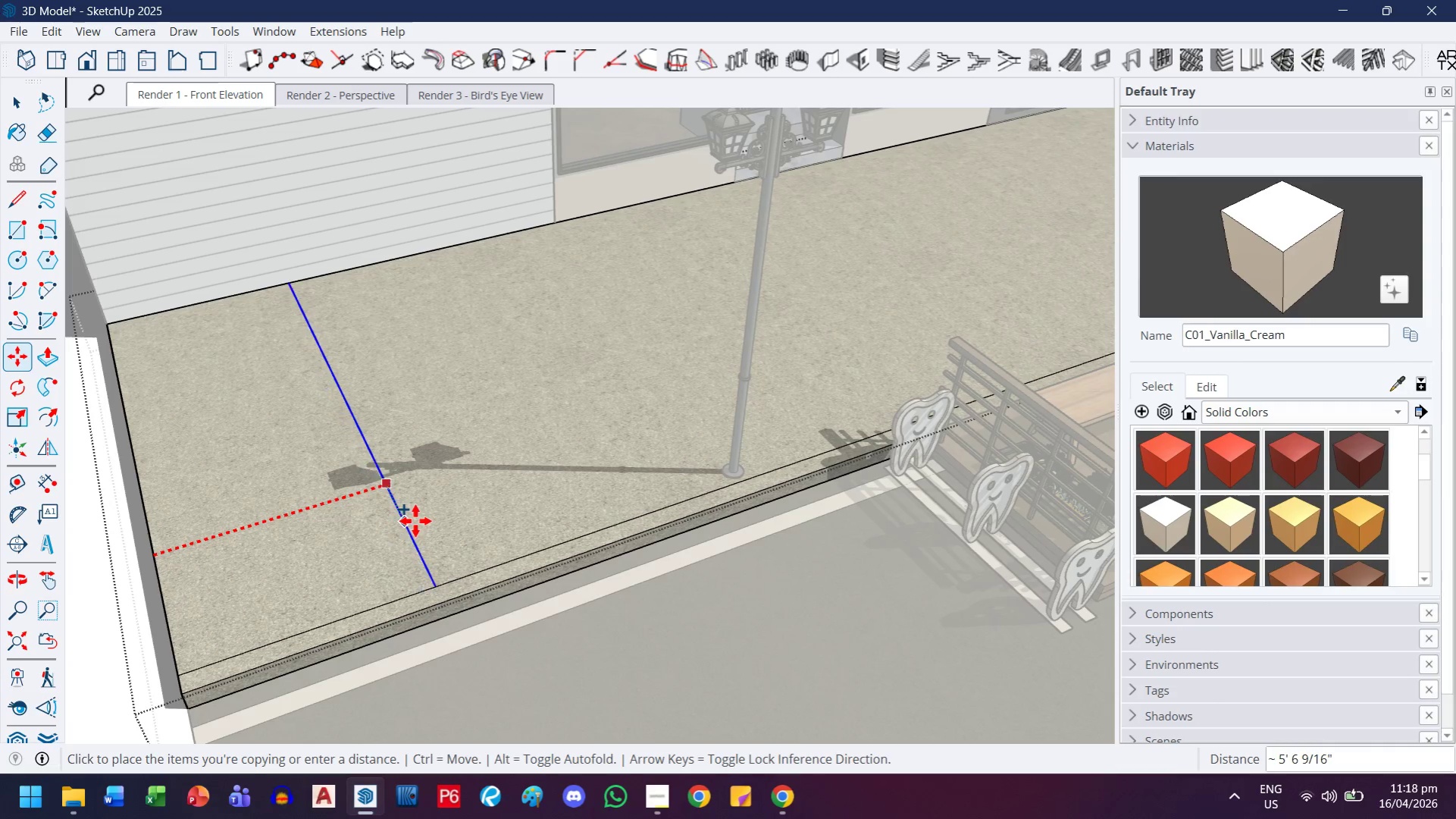 
type(10')
 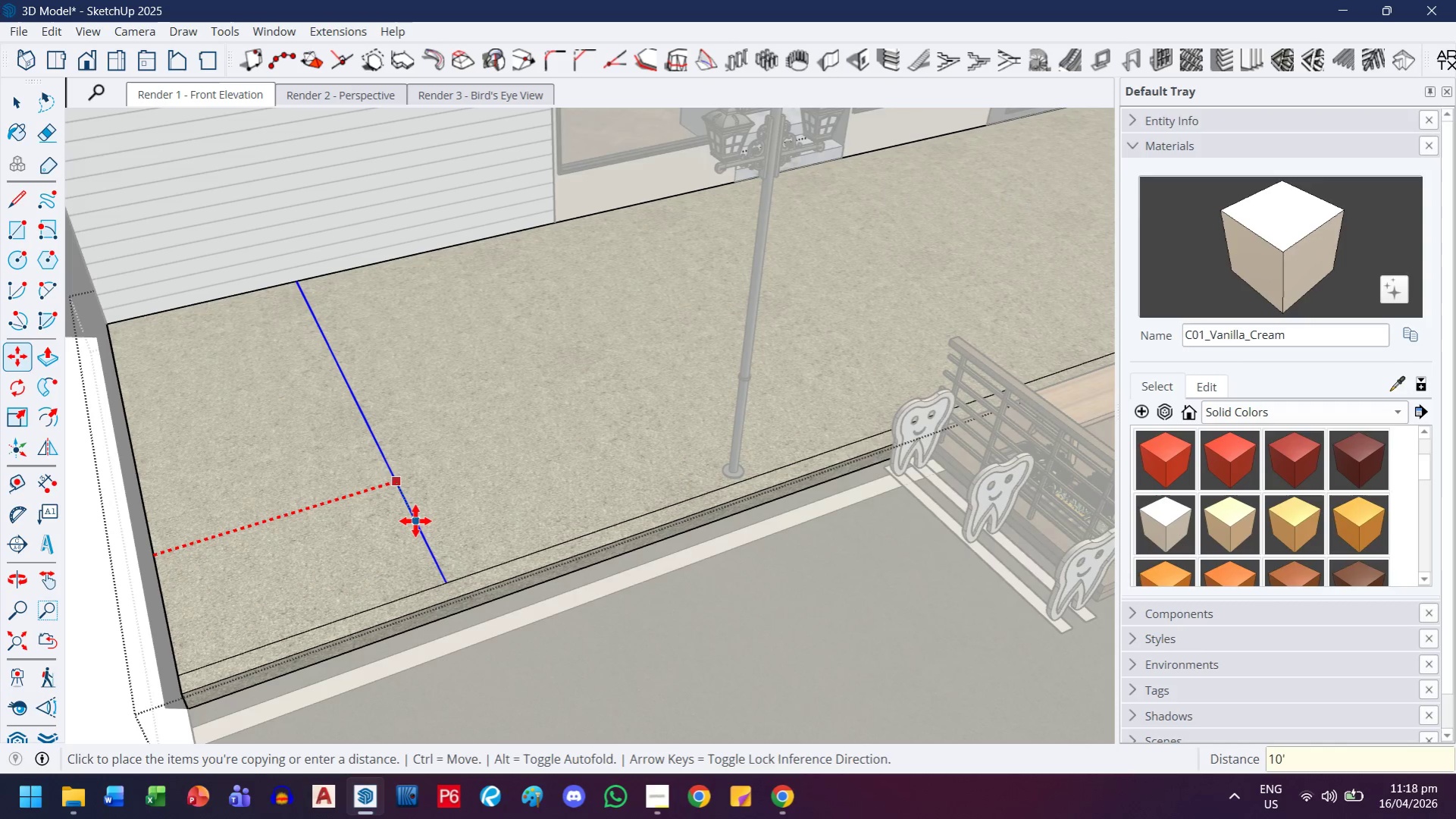 
key(Enter)
 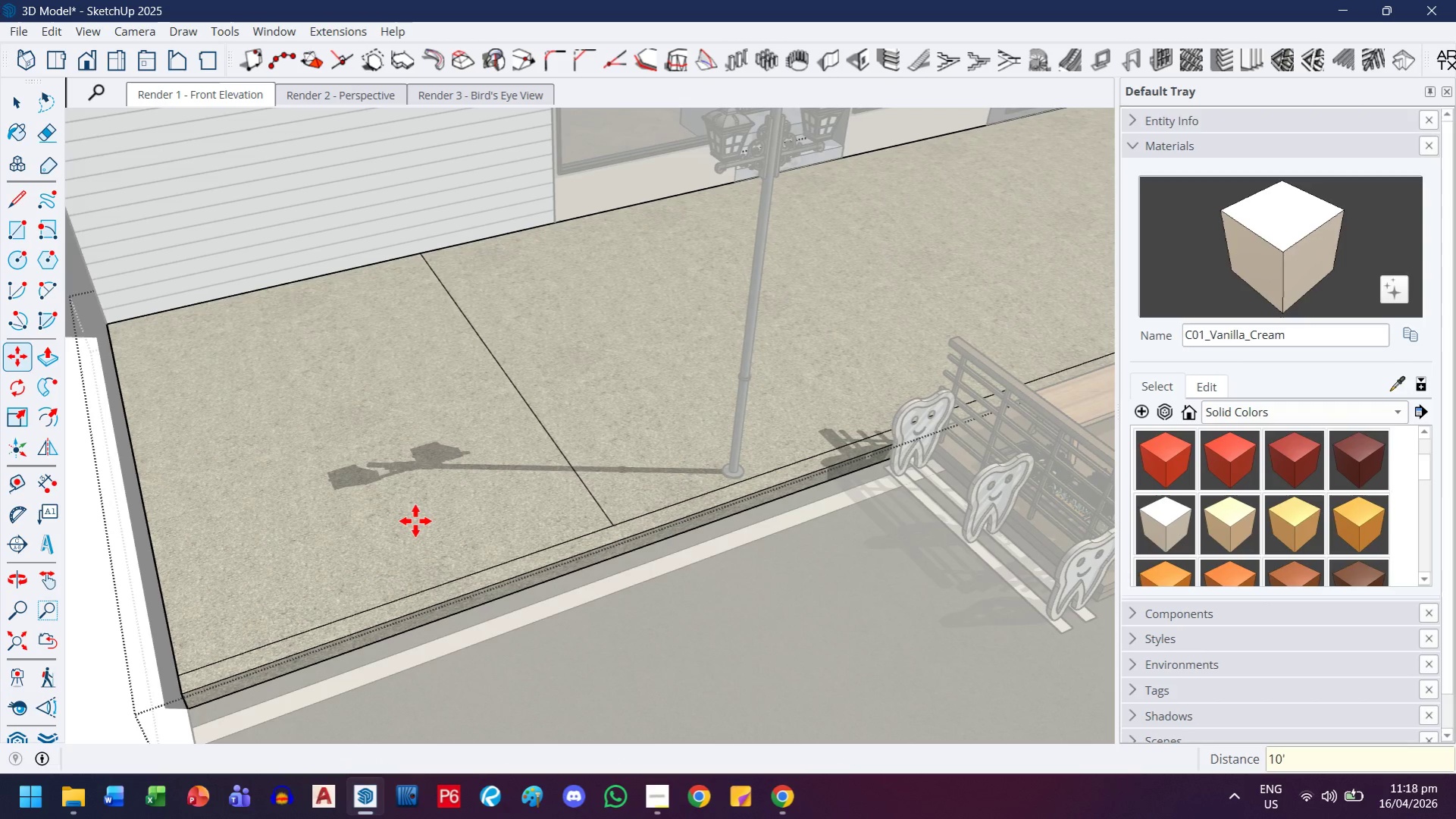 
type(z5)
 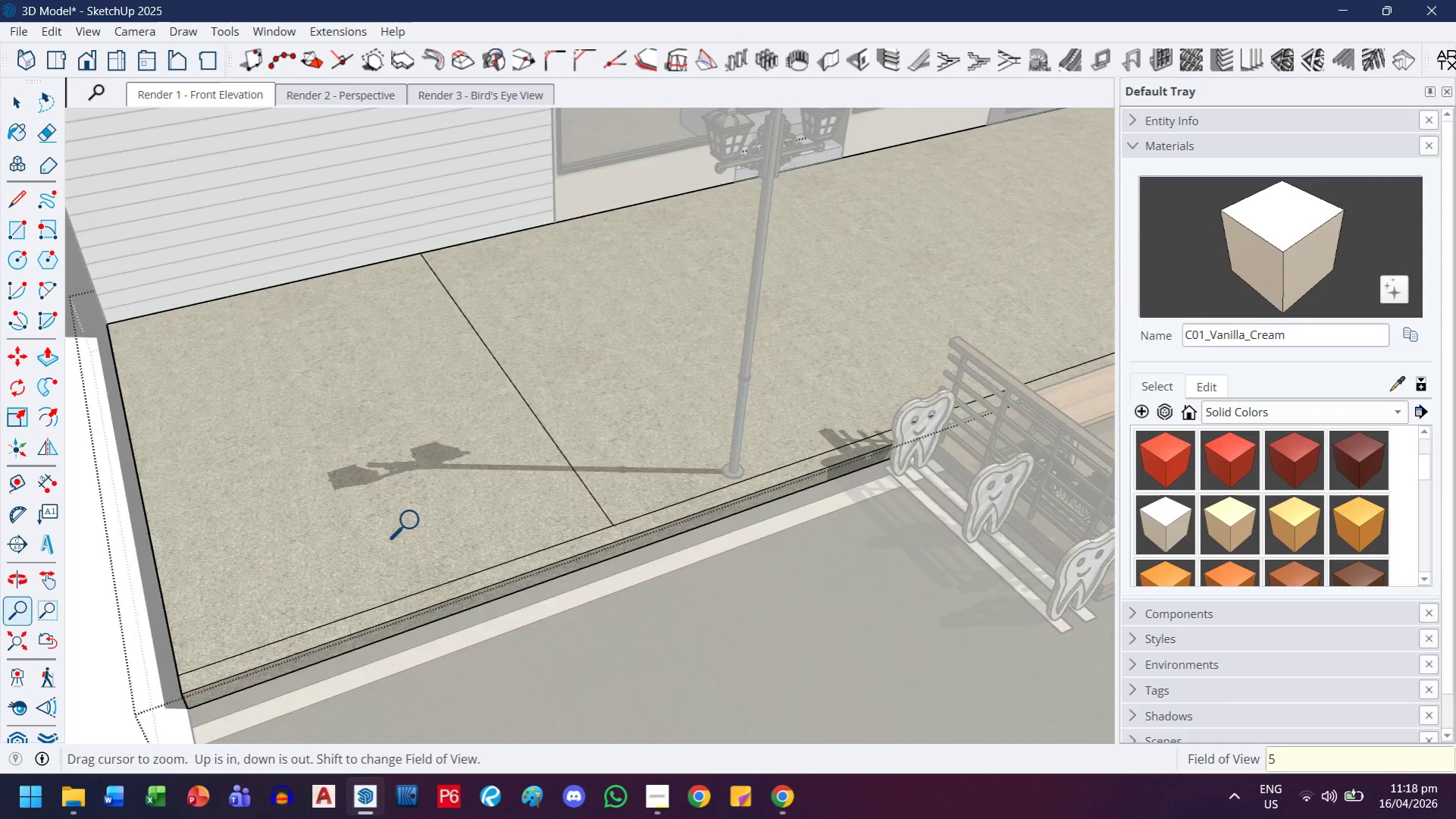 
key(Enter)
 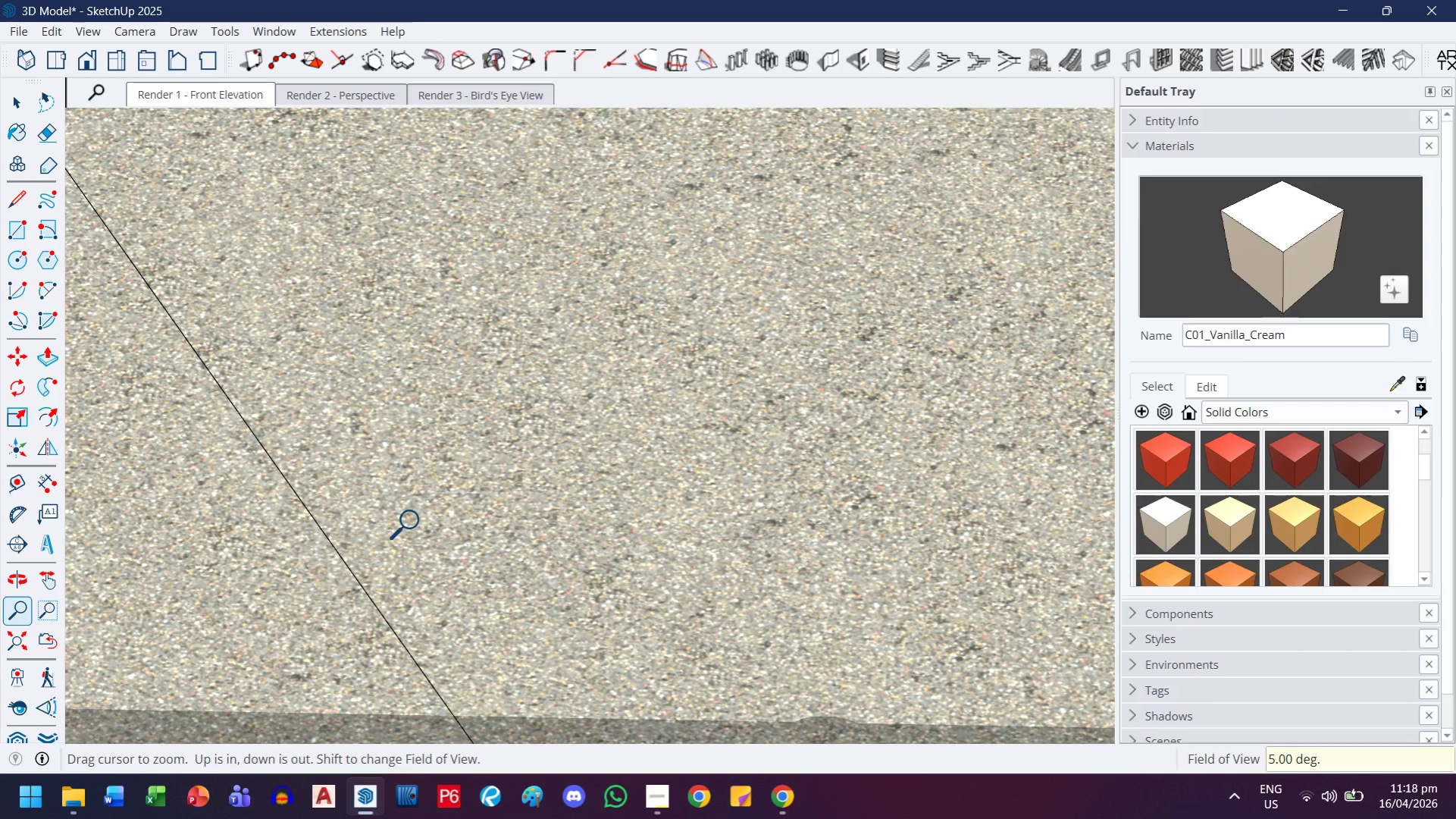 
scroll: coordinate [431, 484], scroll_direction: down, amount: 30.0
 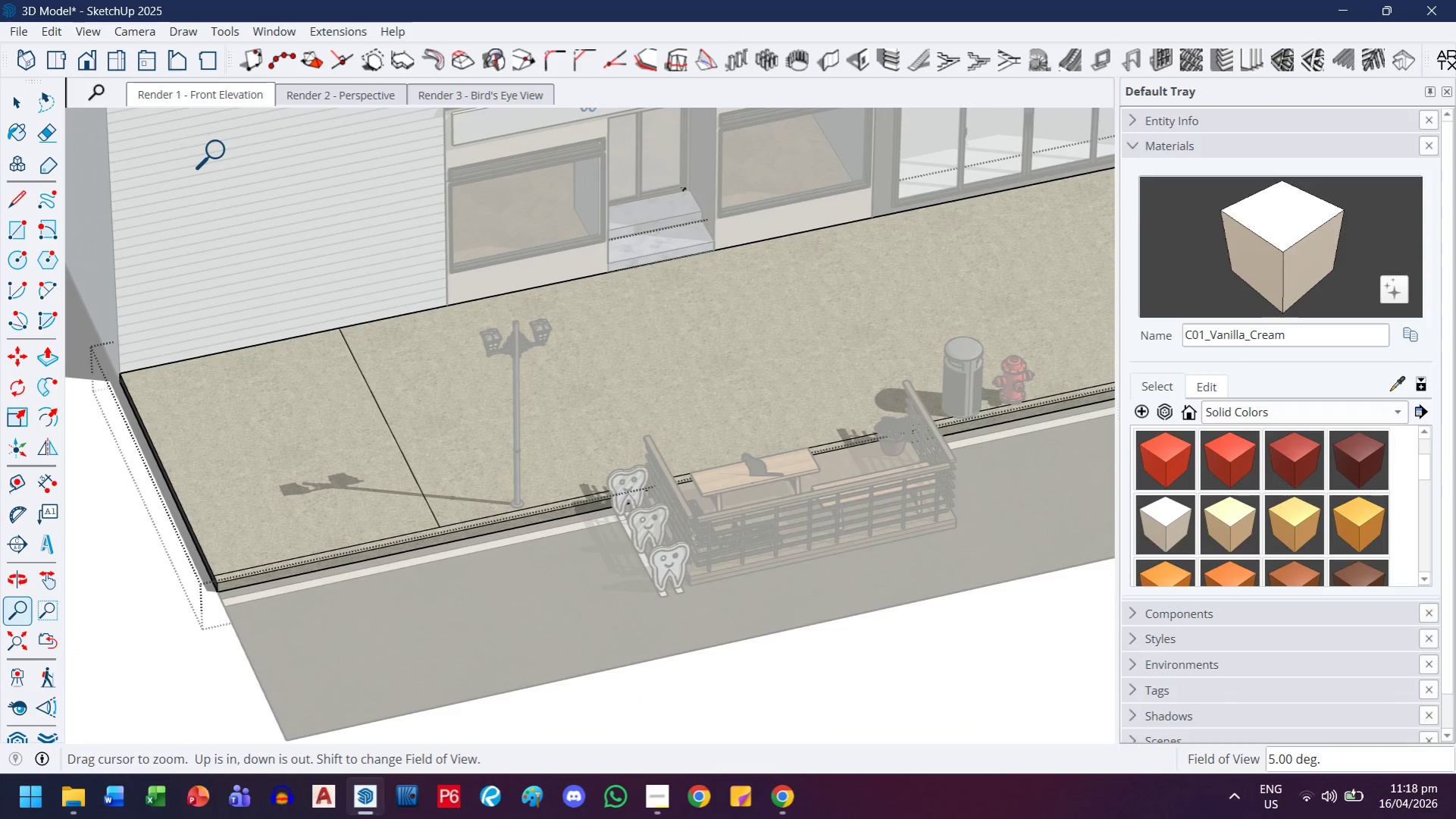 
left_click([113, 36])
 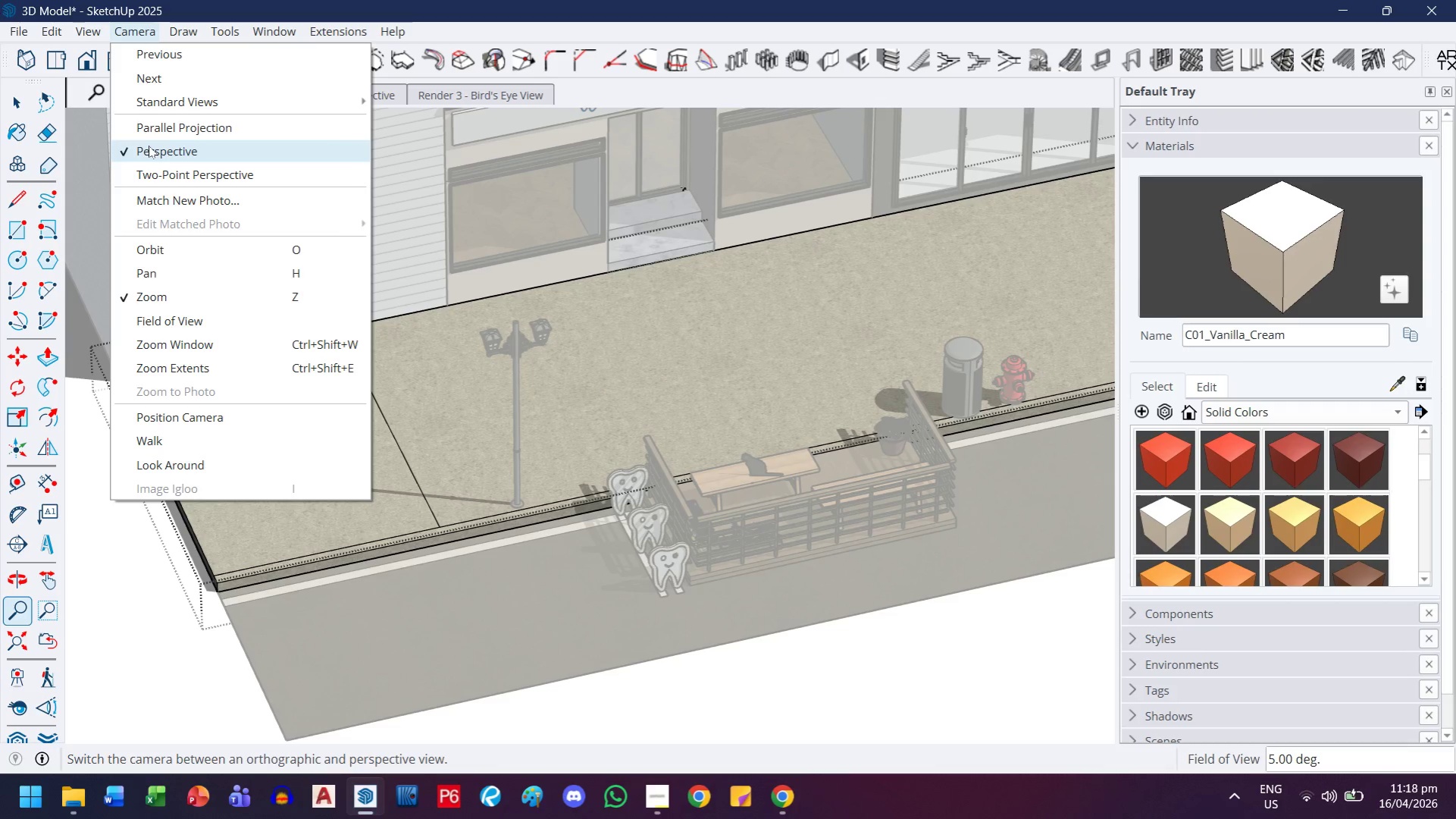 
left_click([149, 145])
 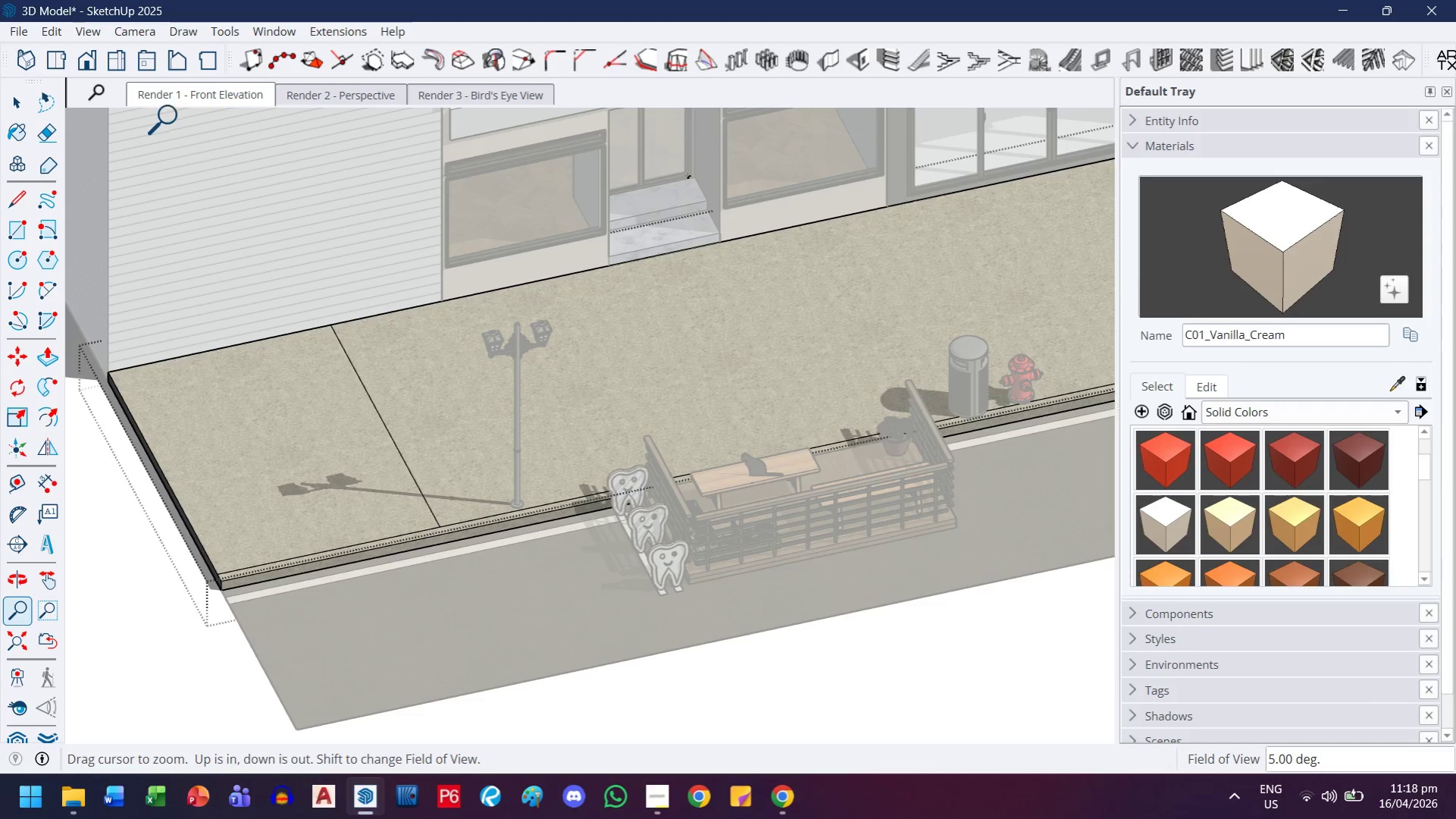 
double_click([189, 89])
 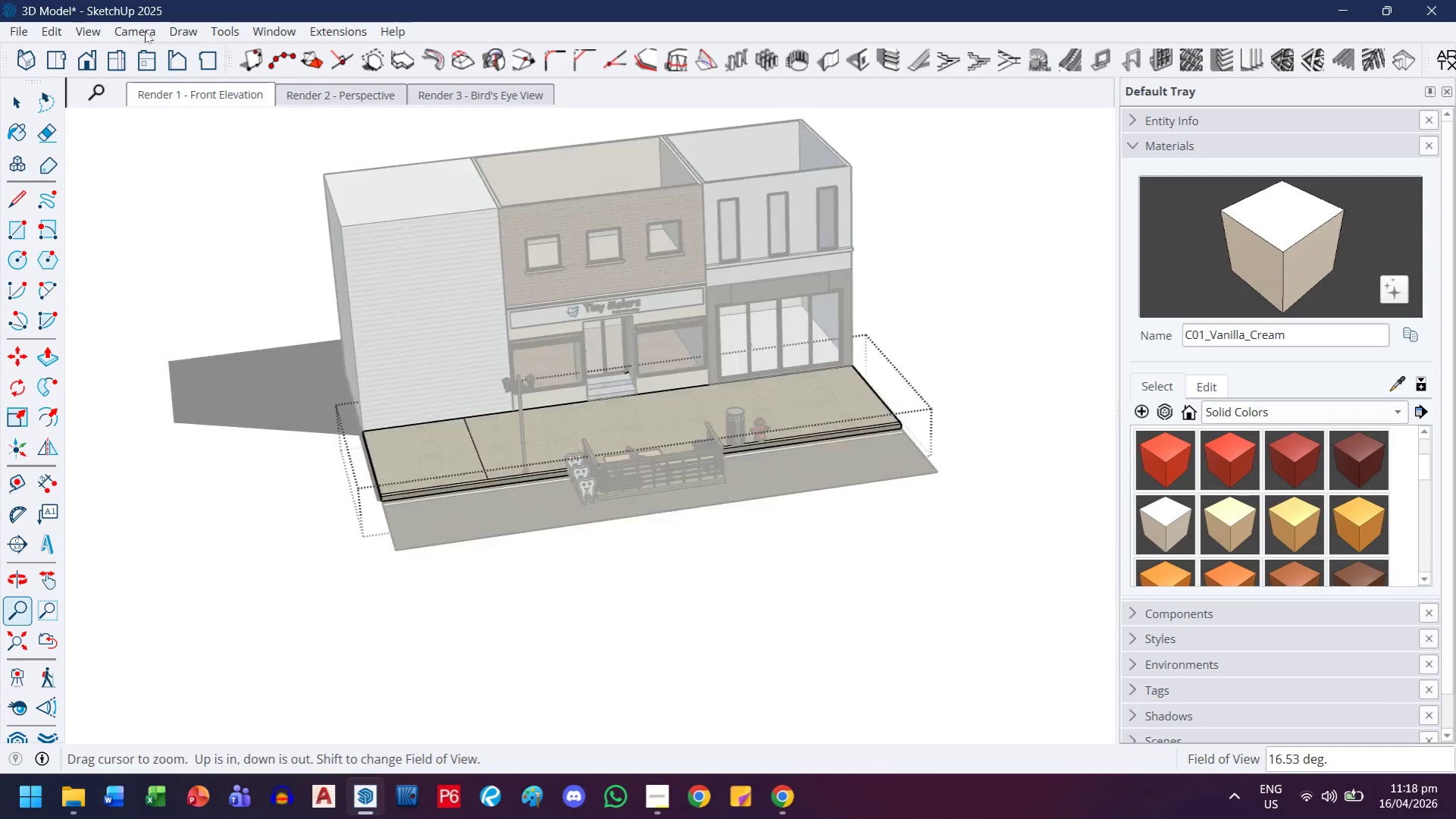 
left_click([145, 30])
 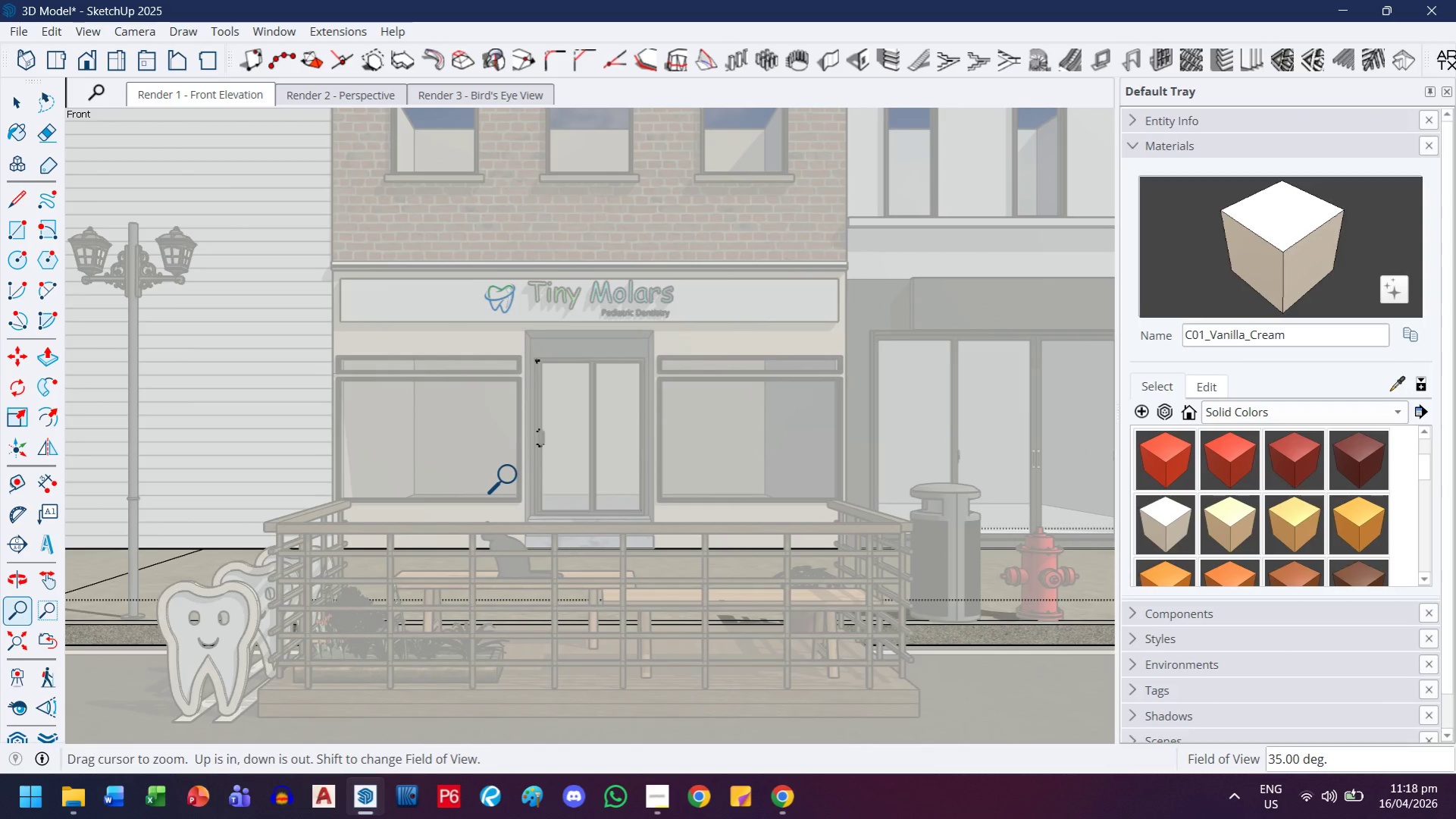 
left_click([14, 109])
 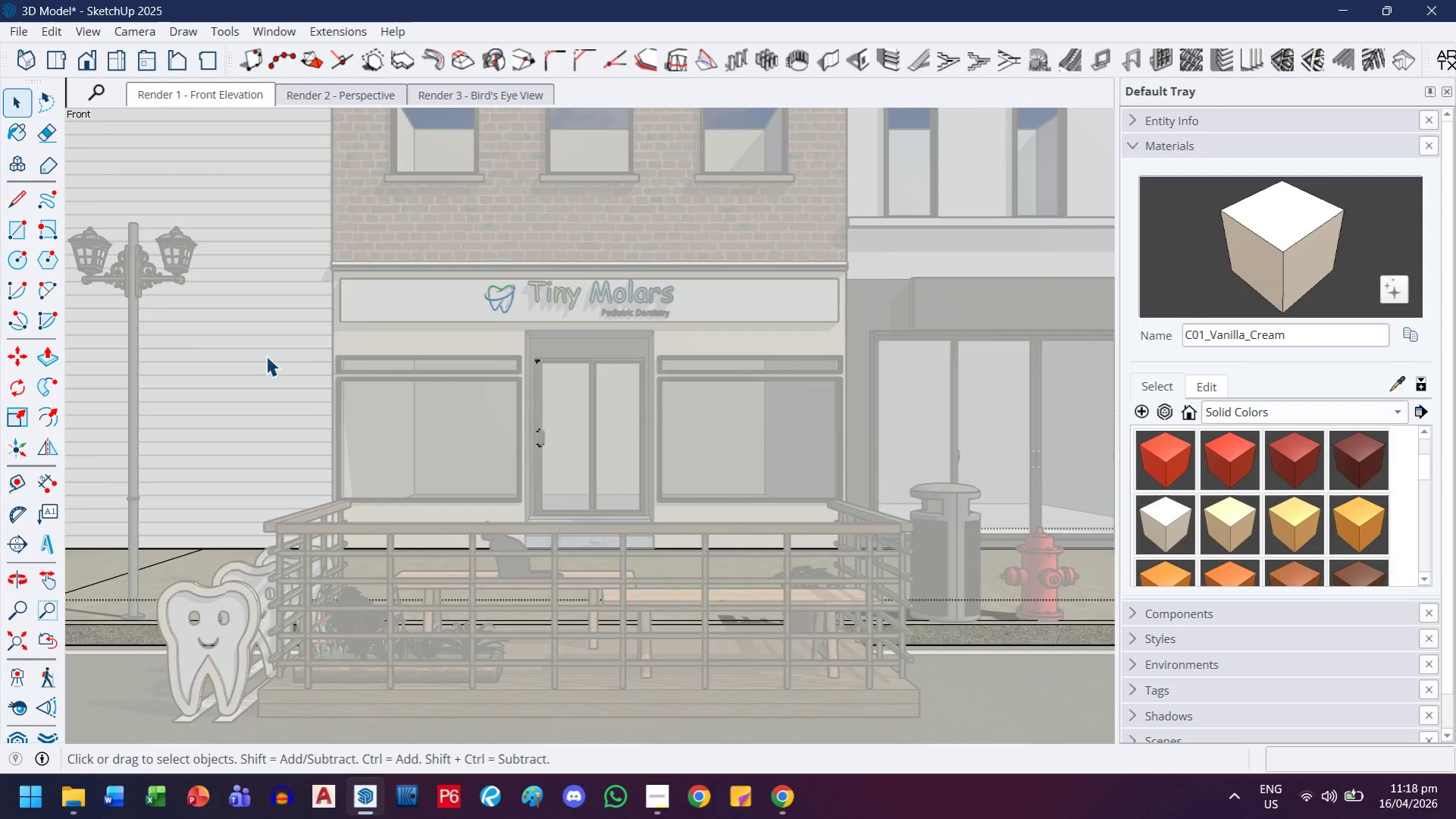 
scroll: coordinate [268, 361], scroll_direction: down, amount: 5.0
 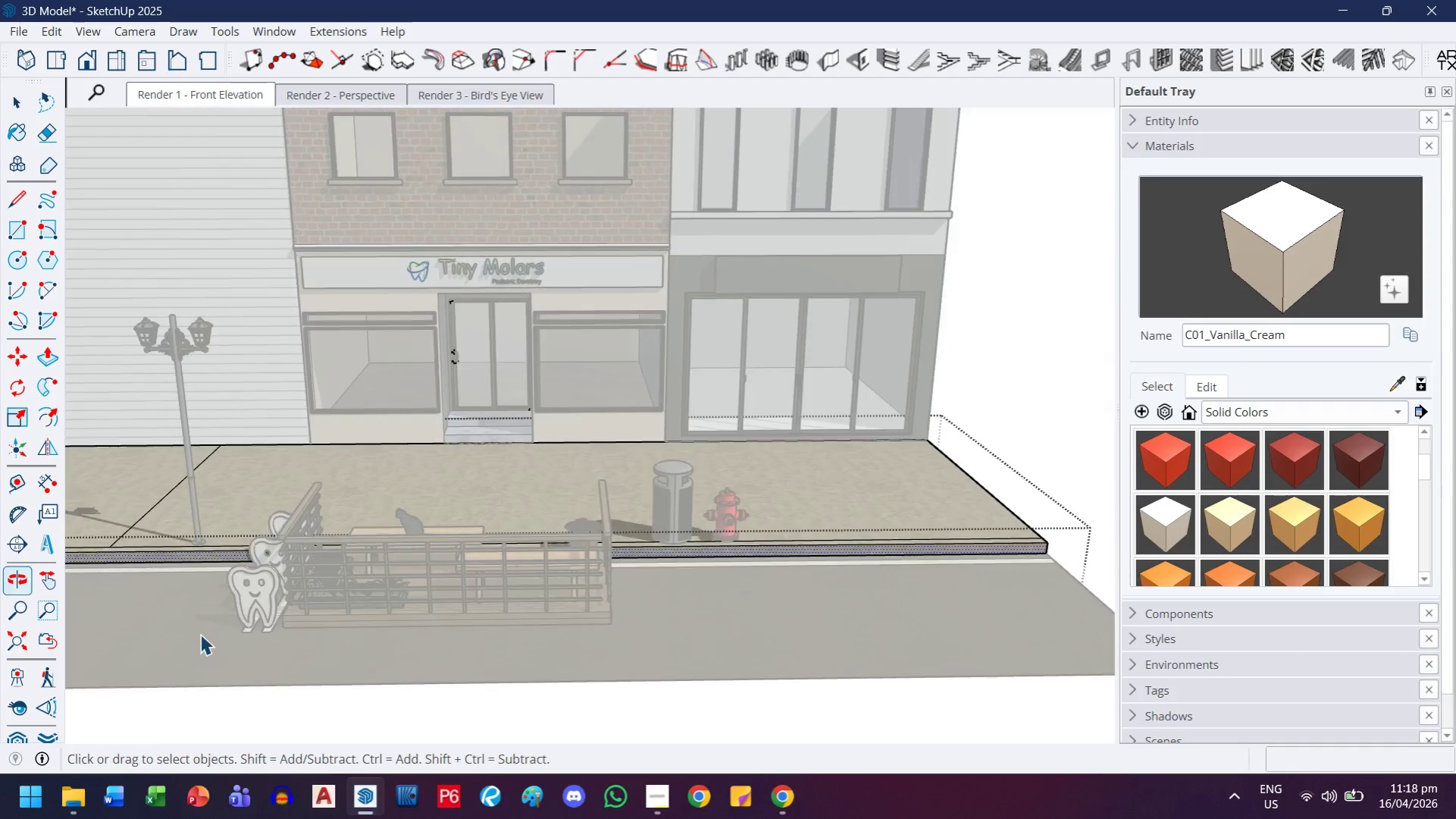 
left_click([191, 497])
 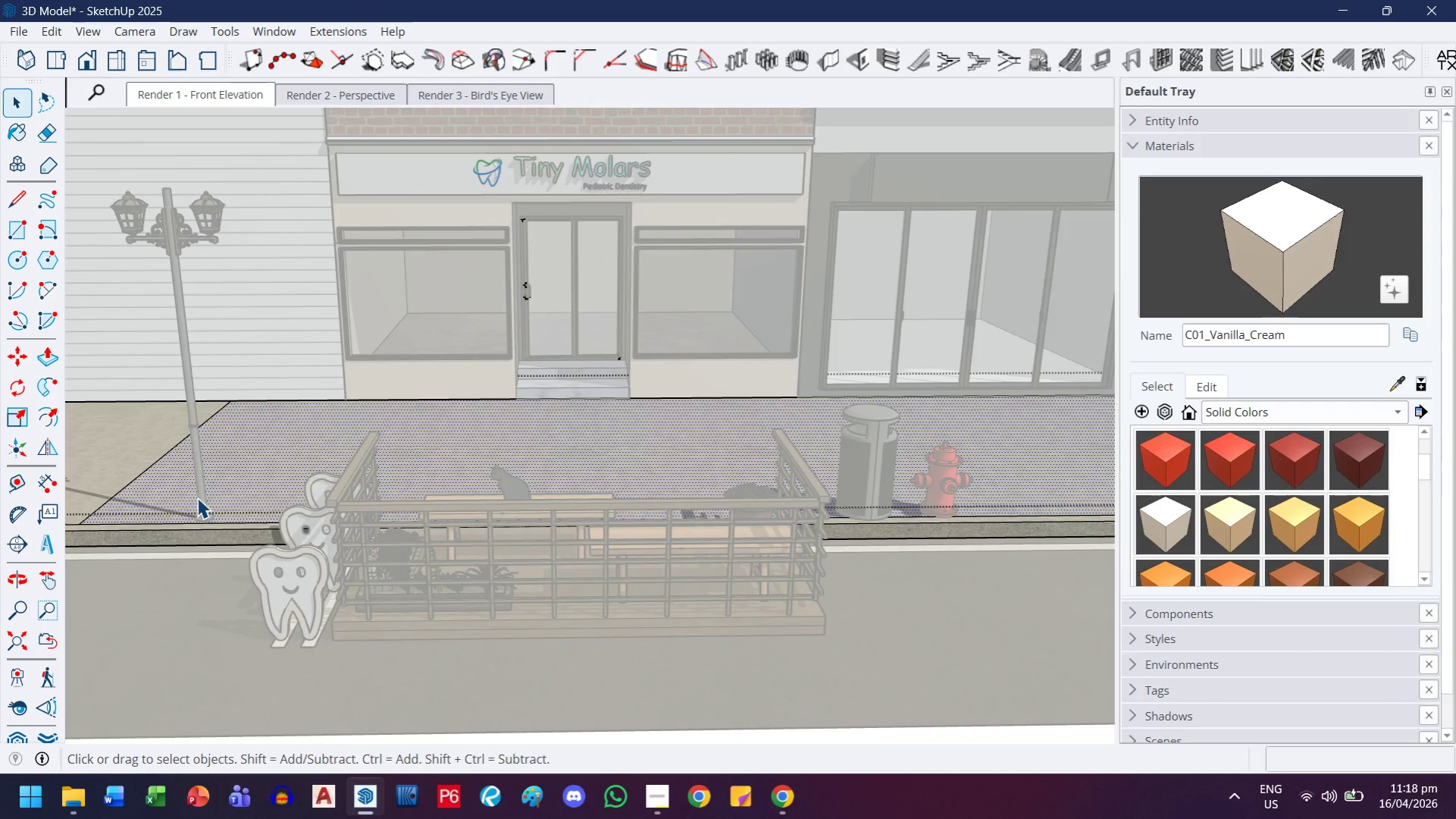 
scroll: coordinate [183, 602], scroll_direction: up, amount: 4.0
 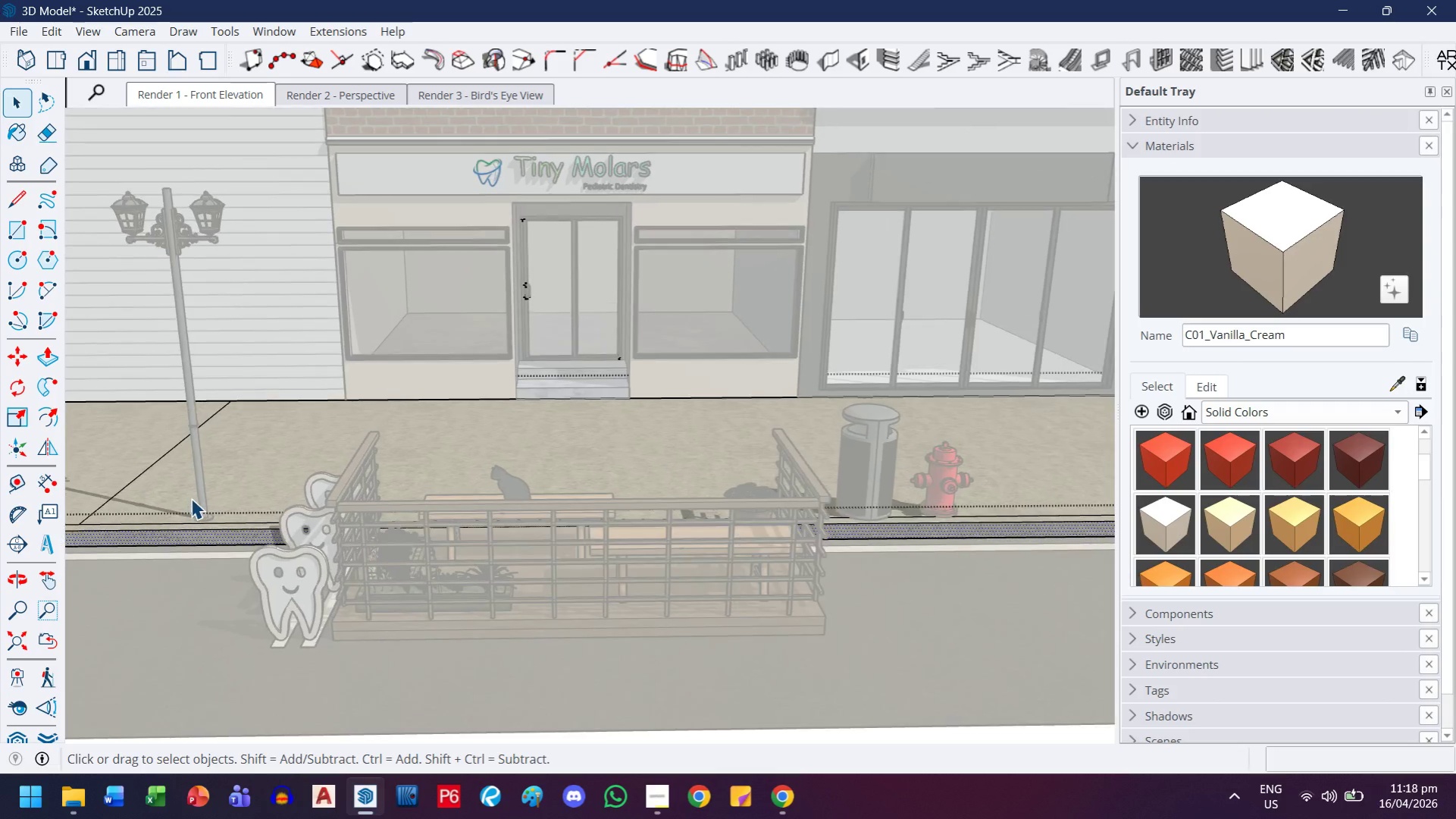 
key(Escape)
 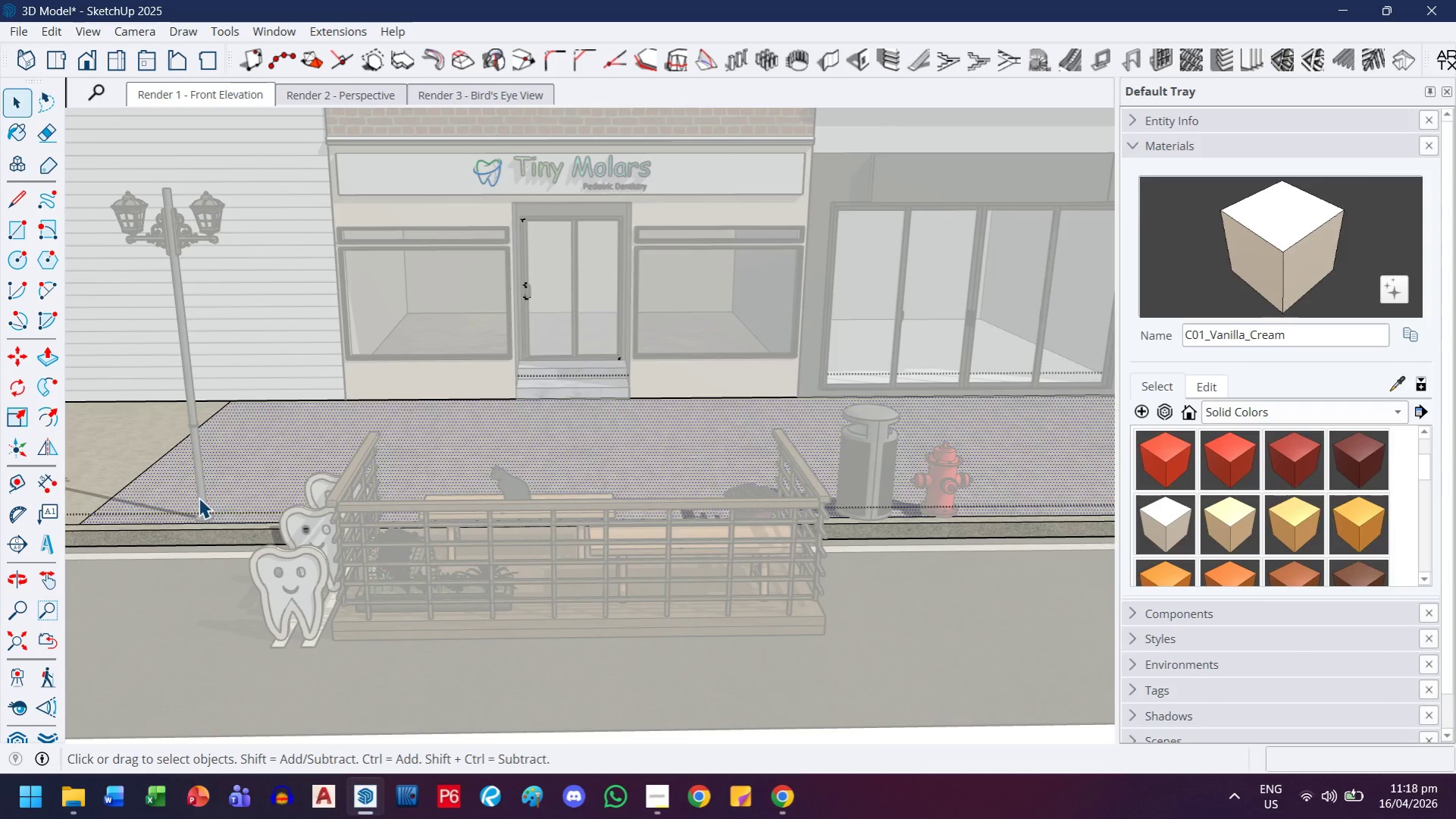 
key(Escape)
 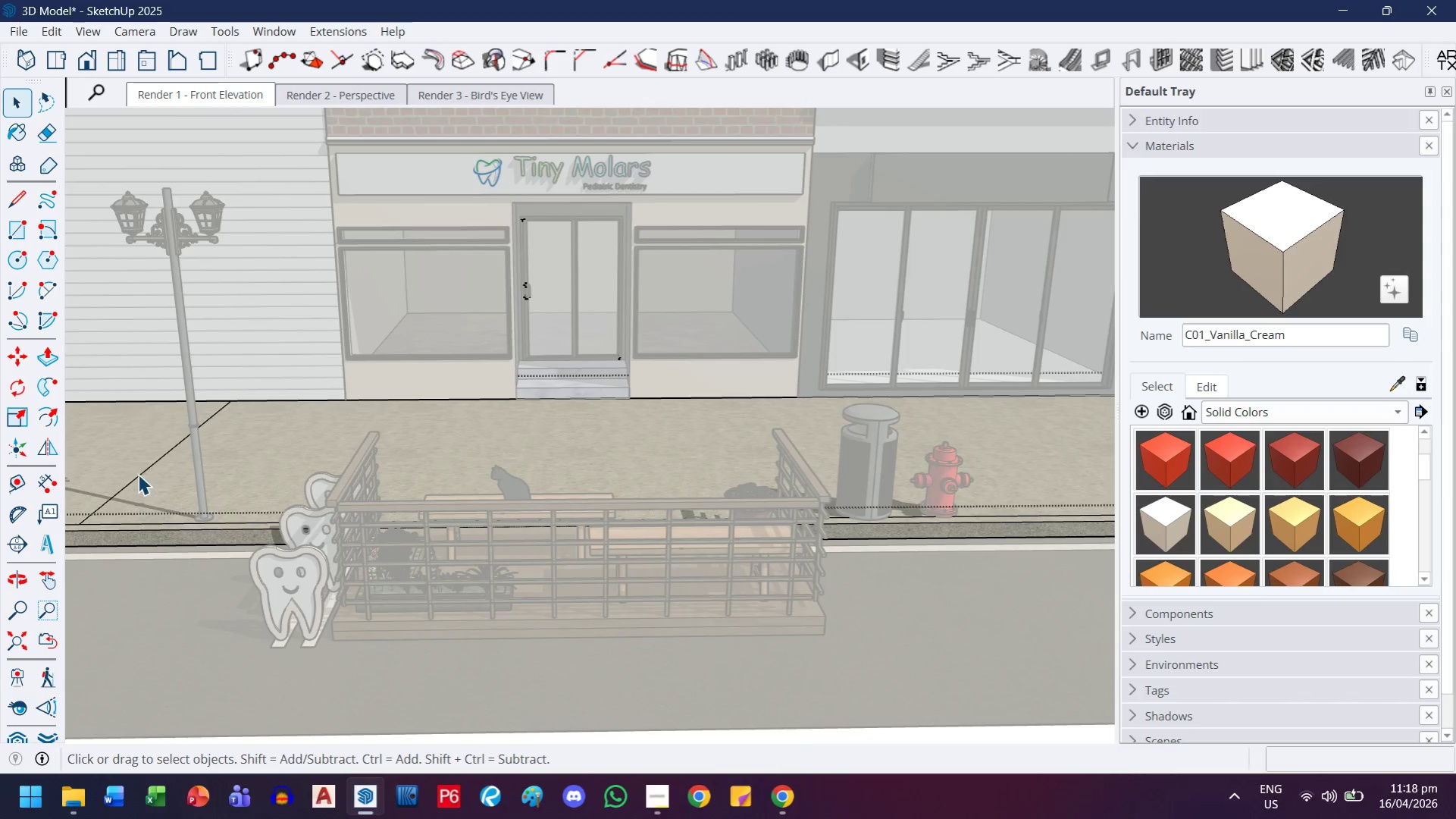 
double_click([141, 475])
 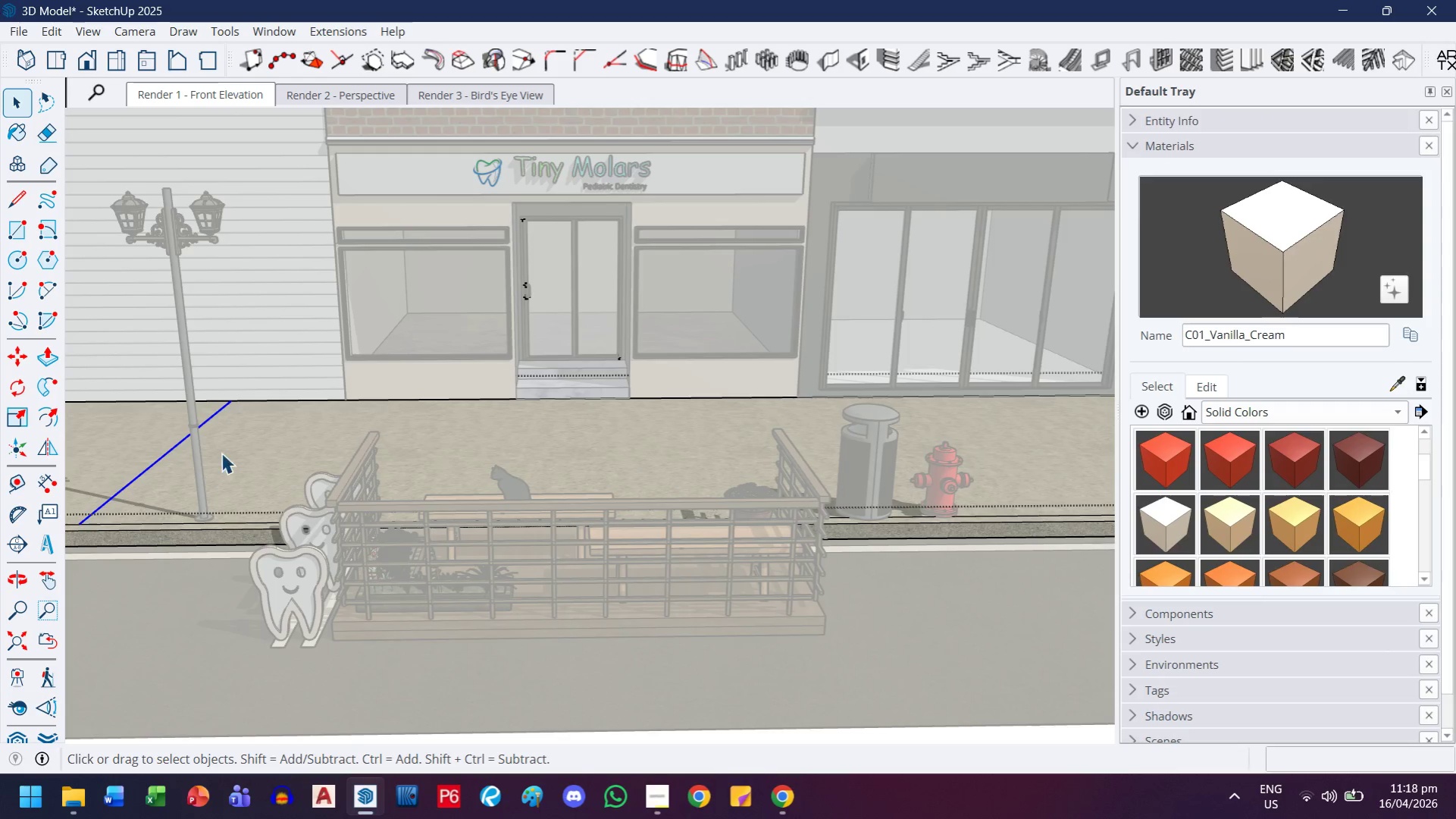 
key(M)
 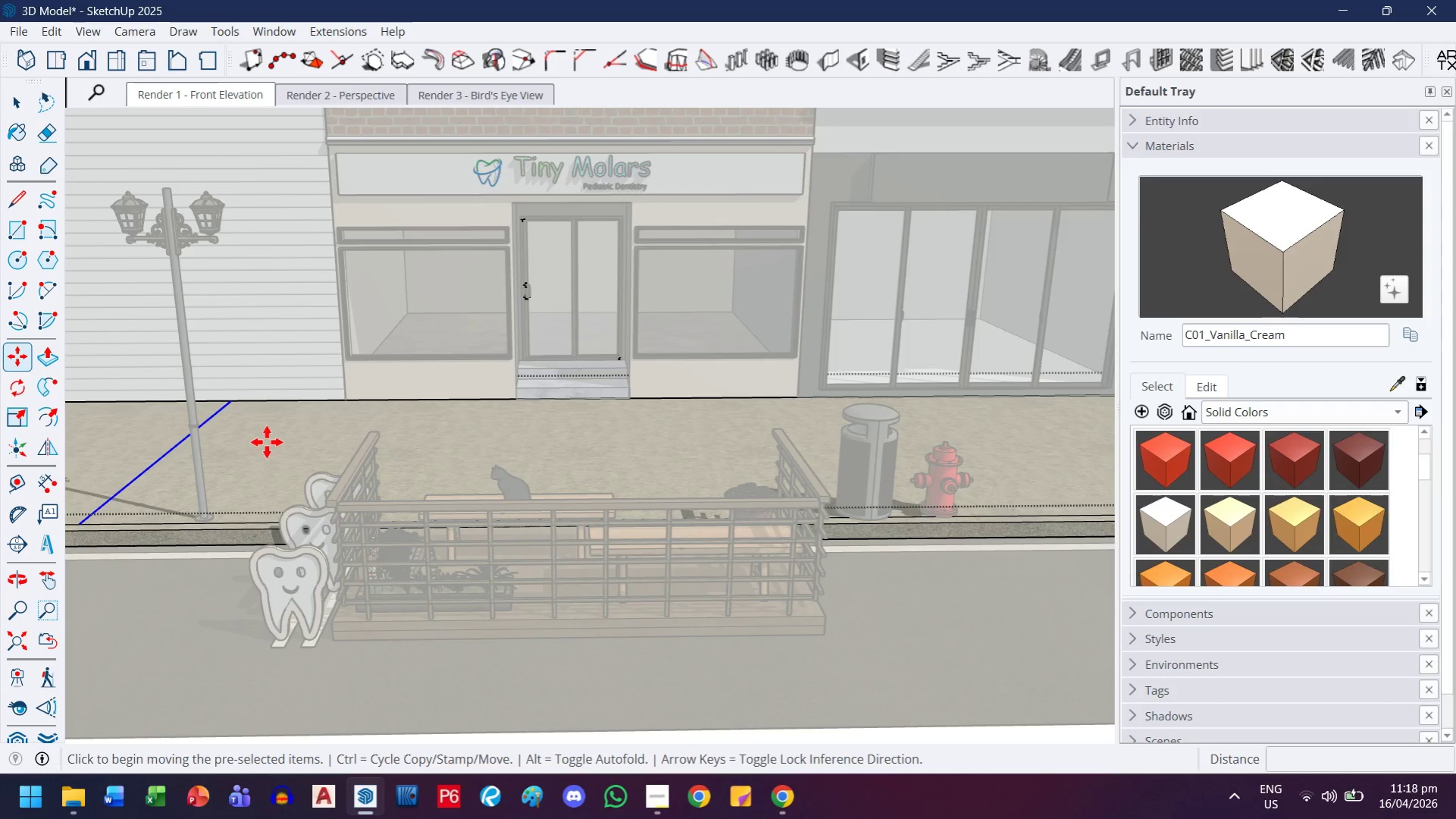 
key(Control+ControlLeft)
 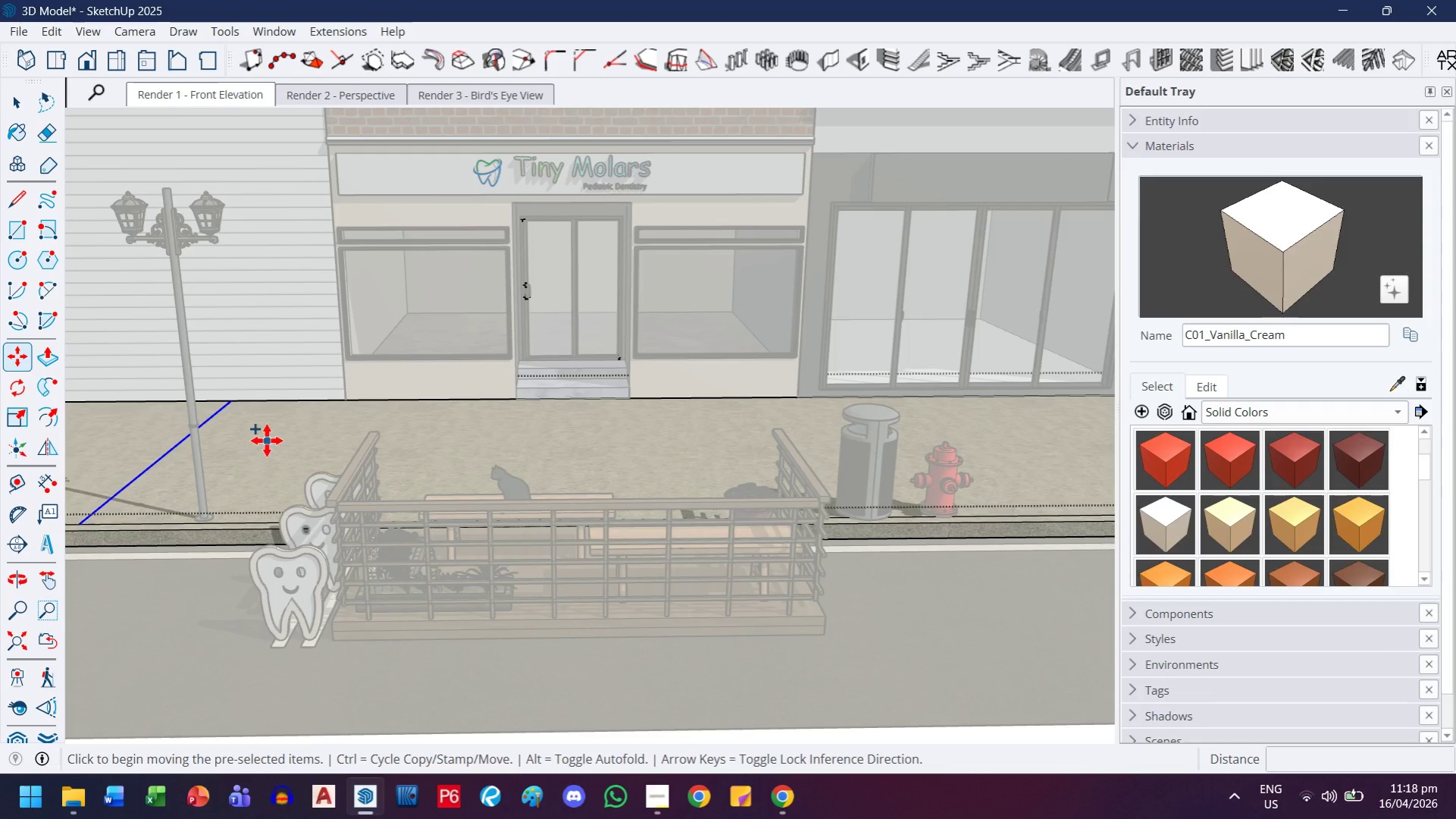 
left_click([267, 441])
 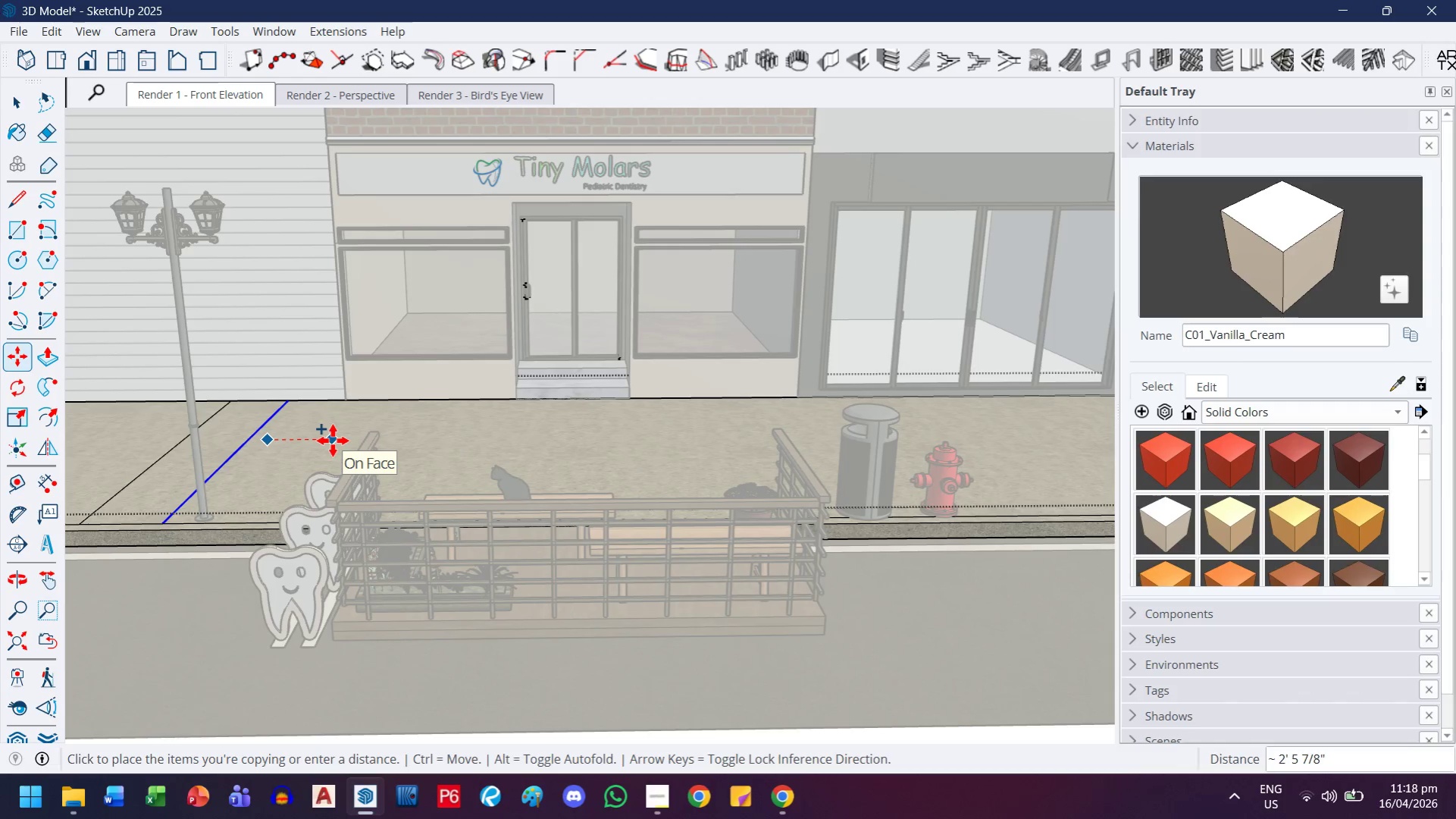 
key(ArrowLeft)
 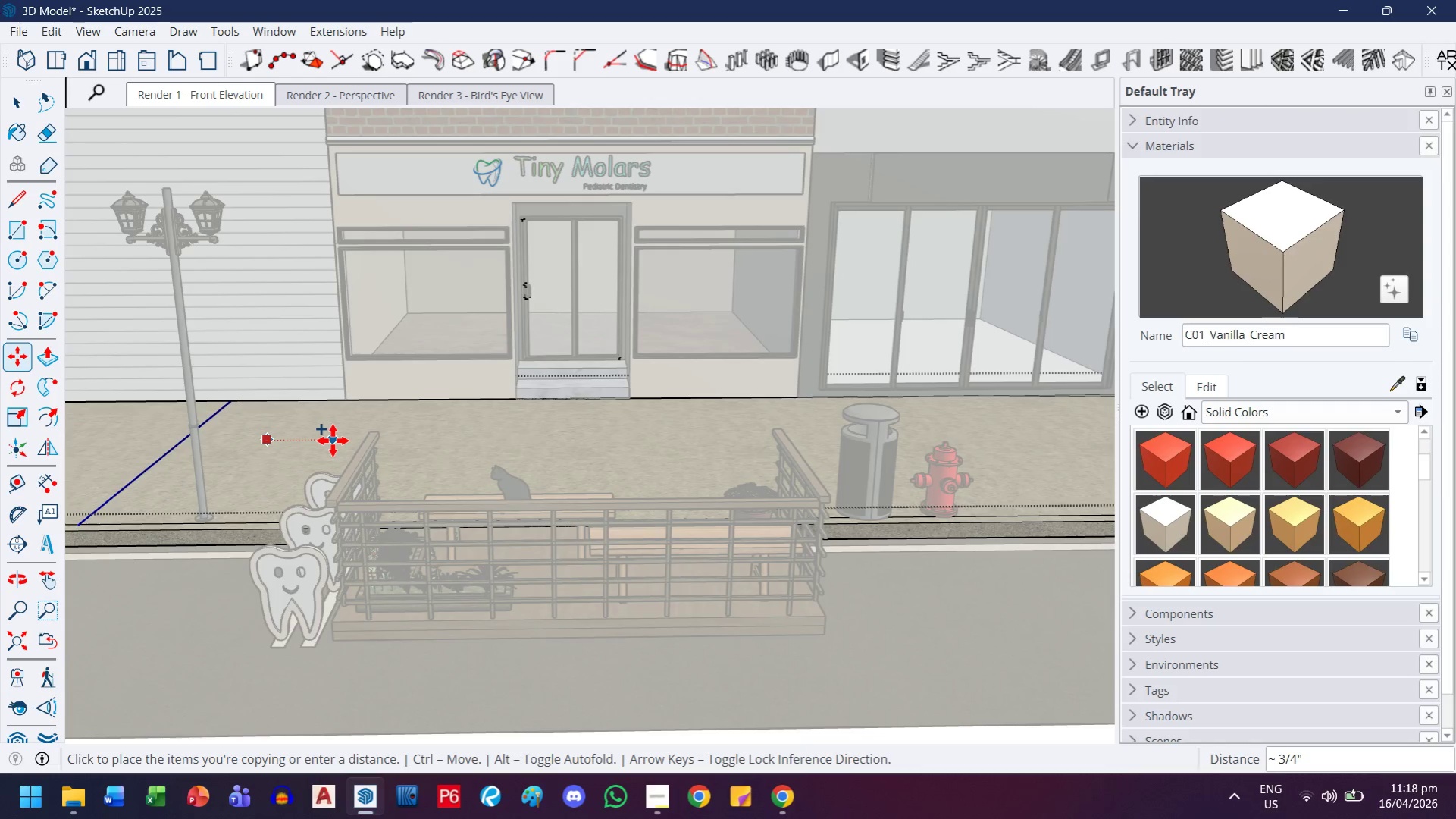 
key(ArrowRight)
 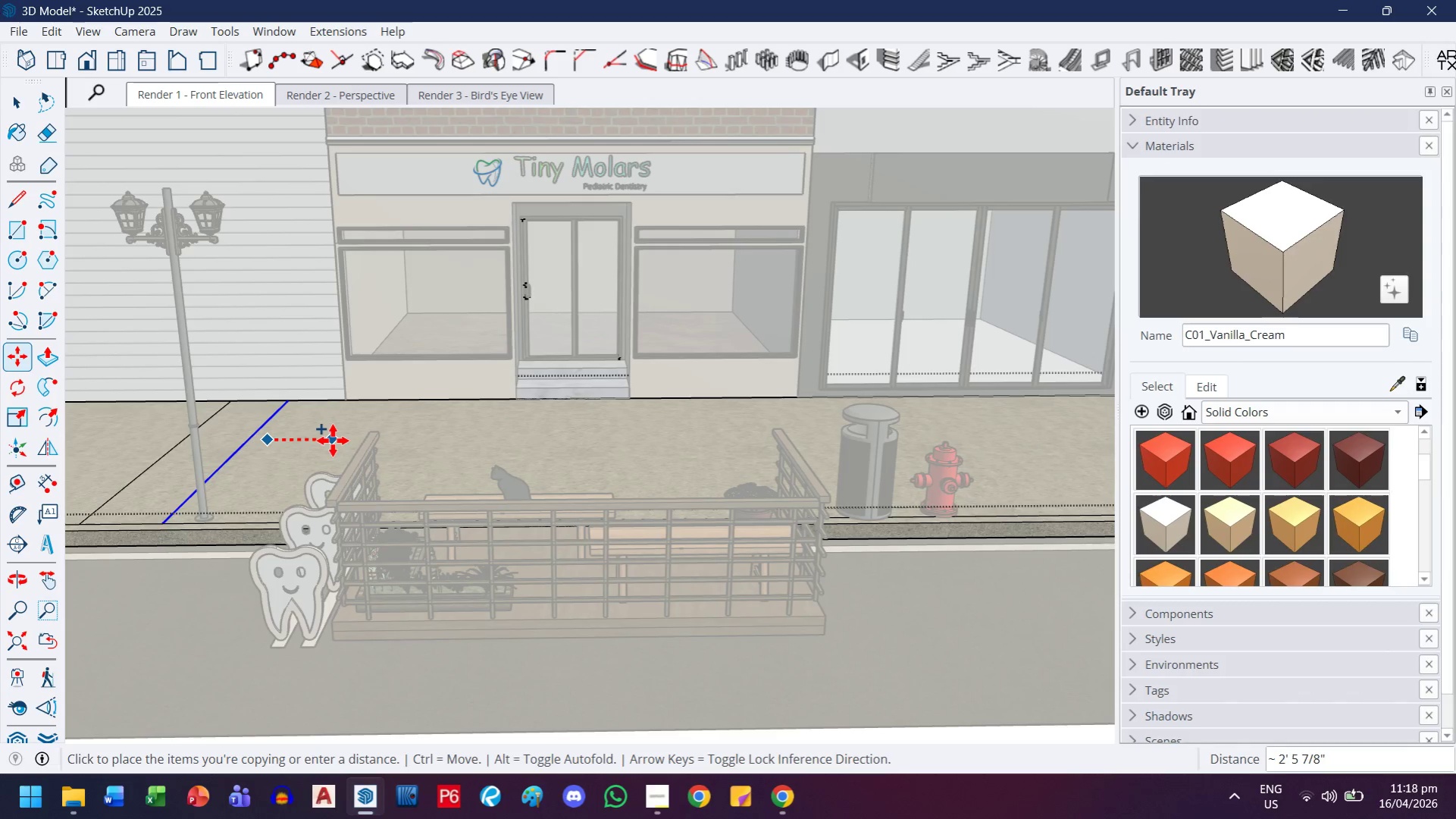 
type(10')
 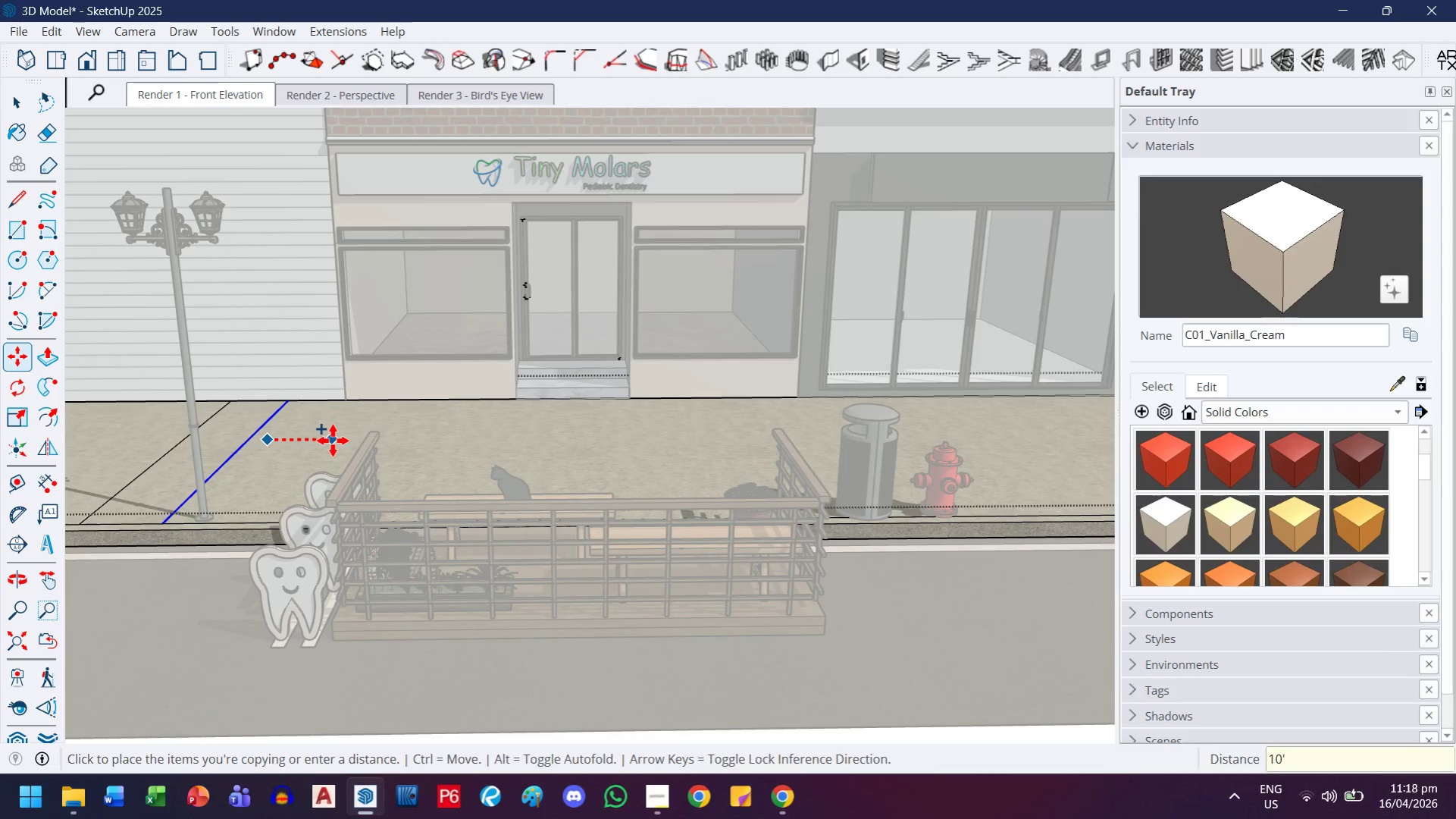 
key(Enter)
 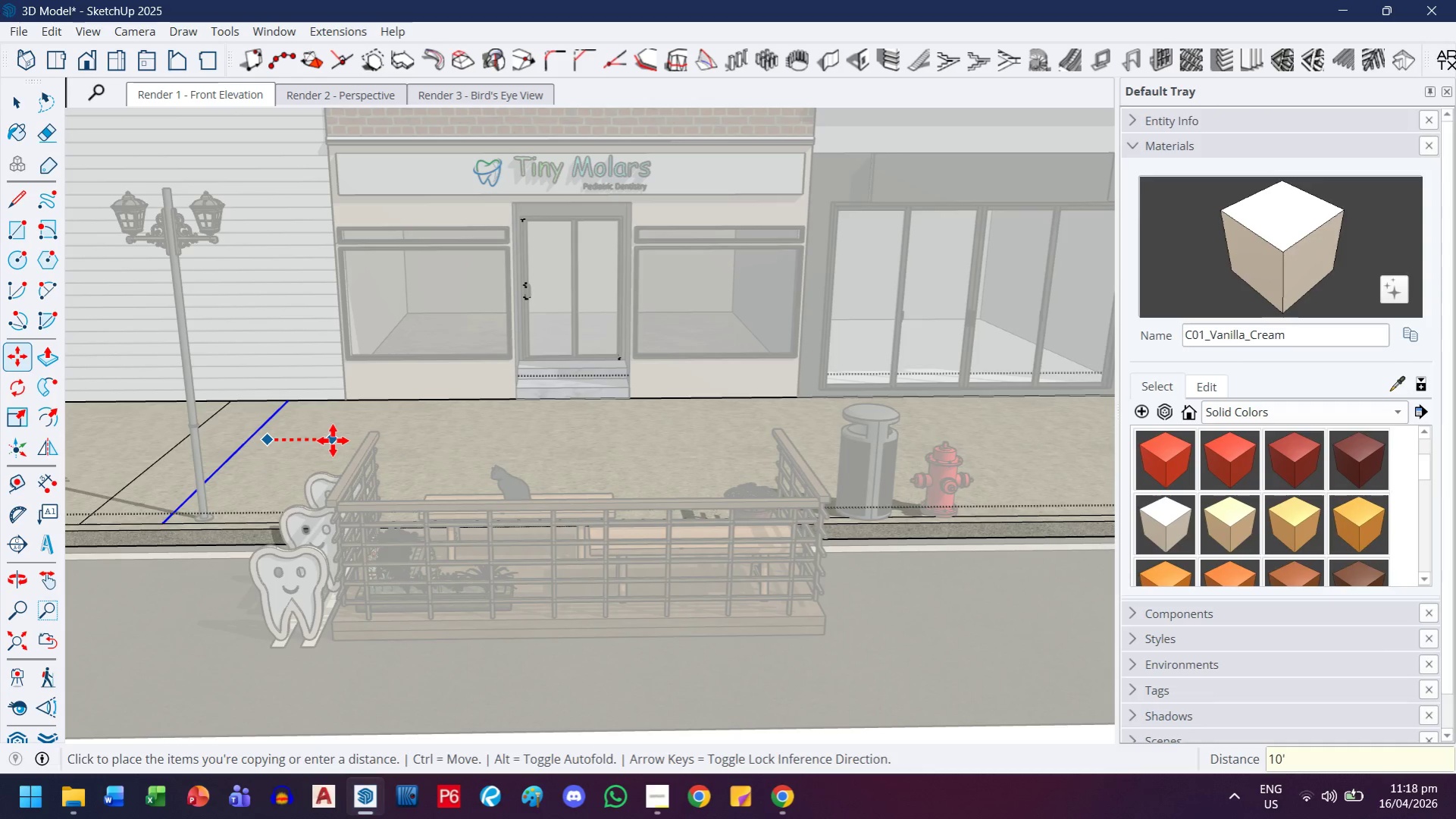 
type(x5)
 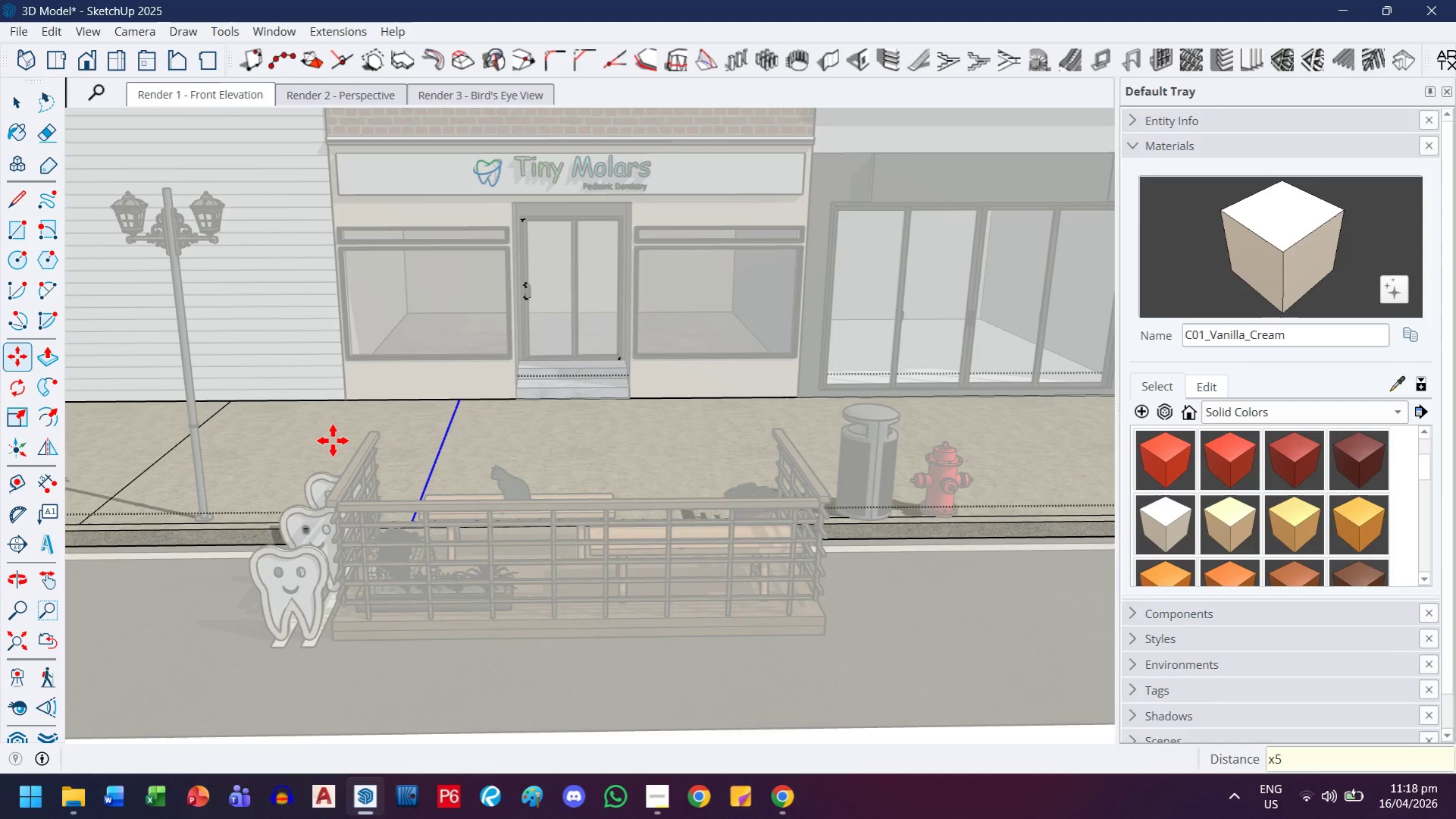 
key(Enter)
 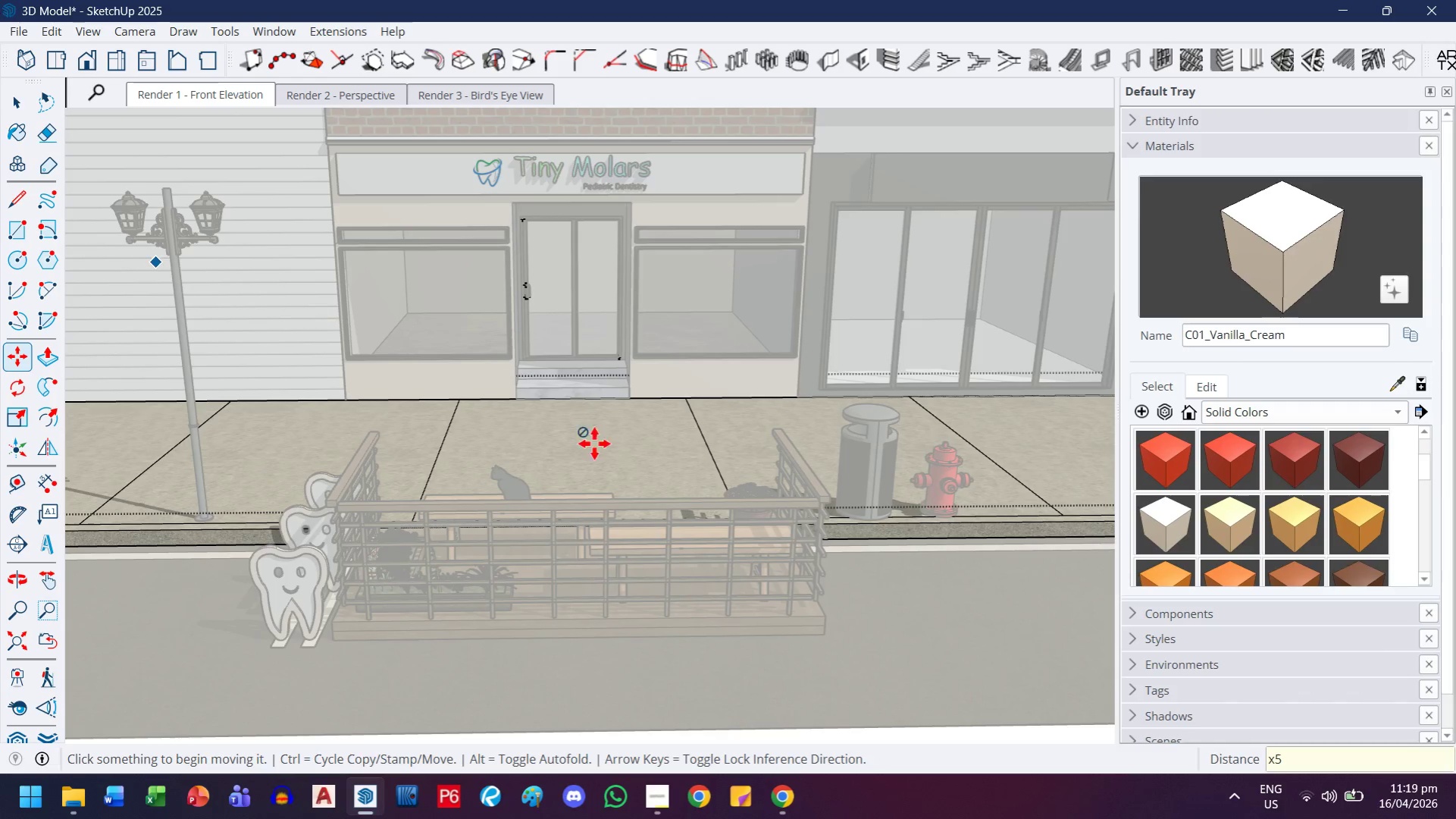 
key(H)
 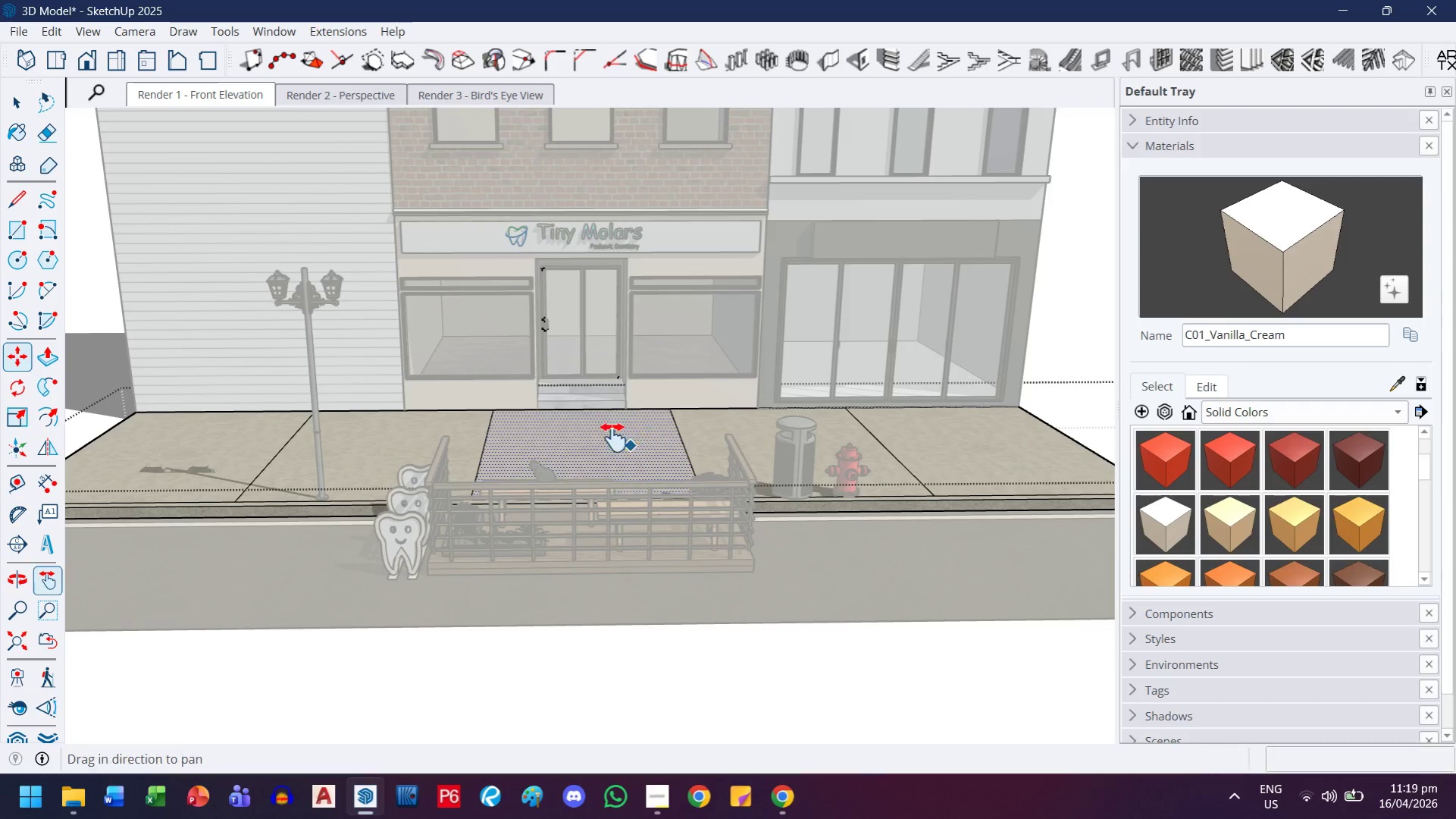 
left_click_drag(start_coordinate=[646, 438], to_coordinate=[324, 450])
 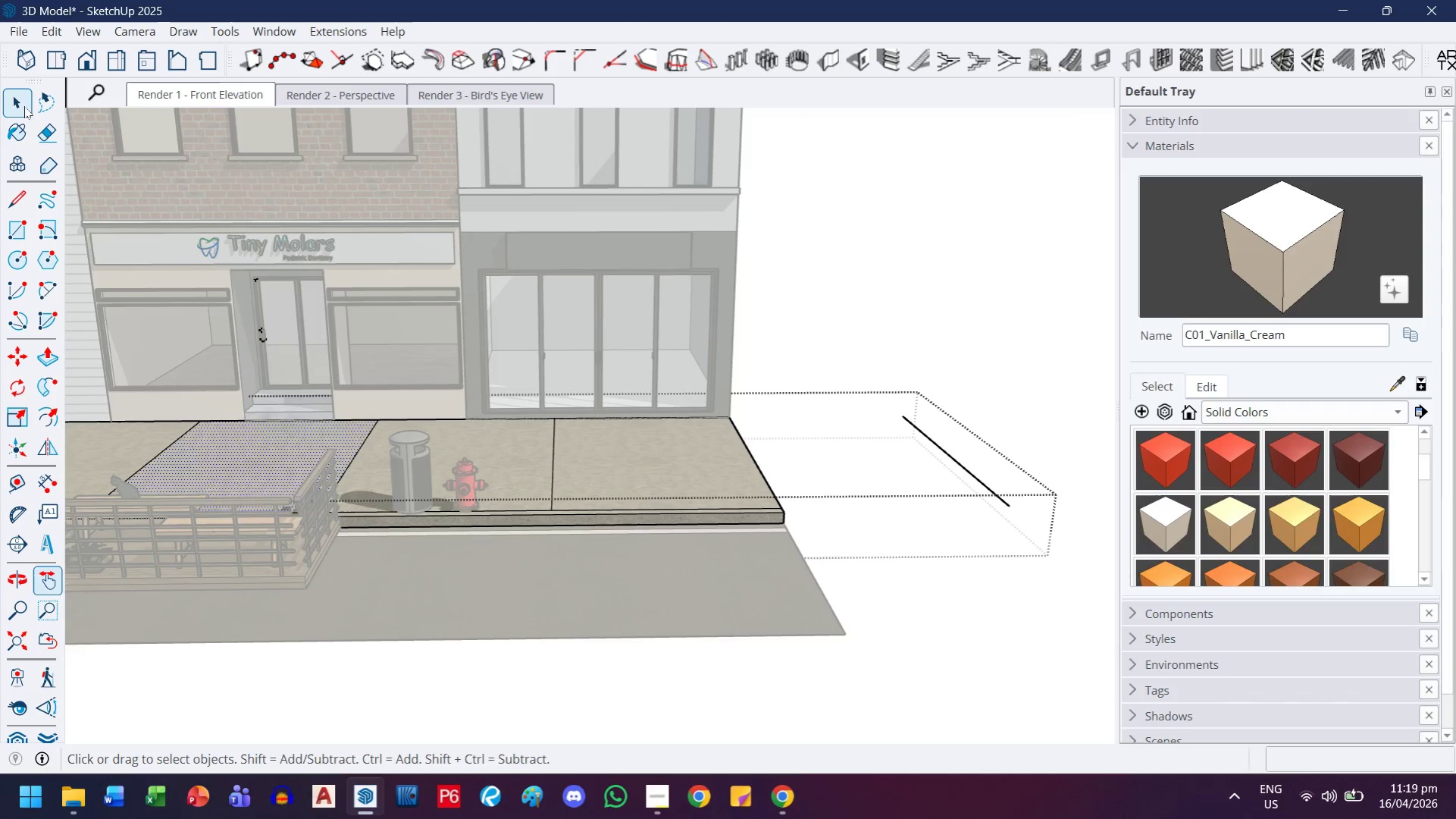 
scroll: coordinate [613, 447], scroll_direction: down, amount: 3.0
 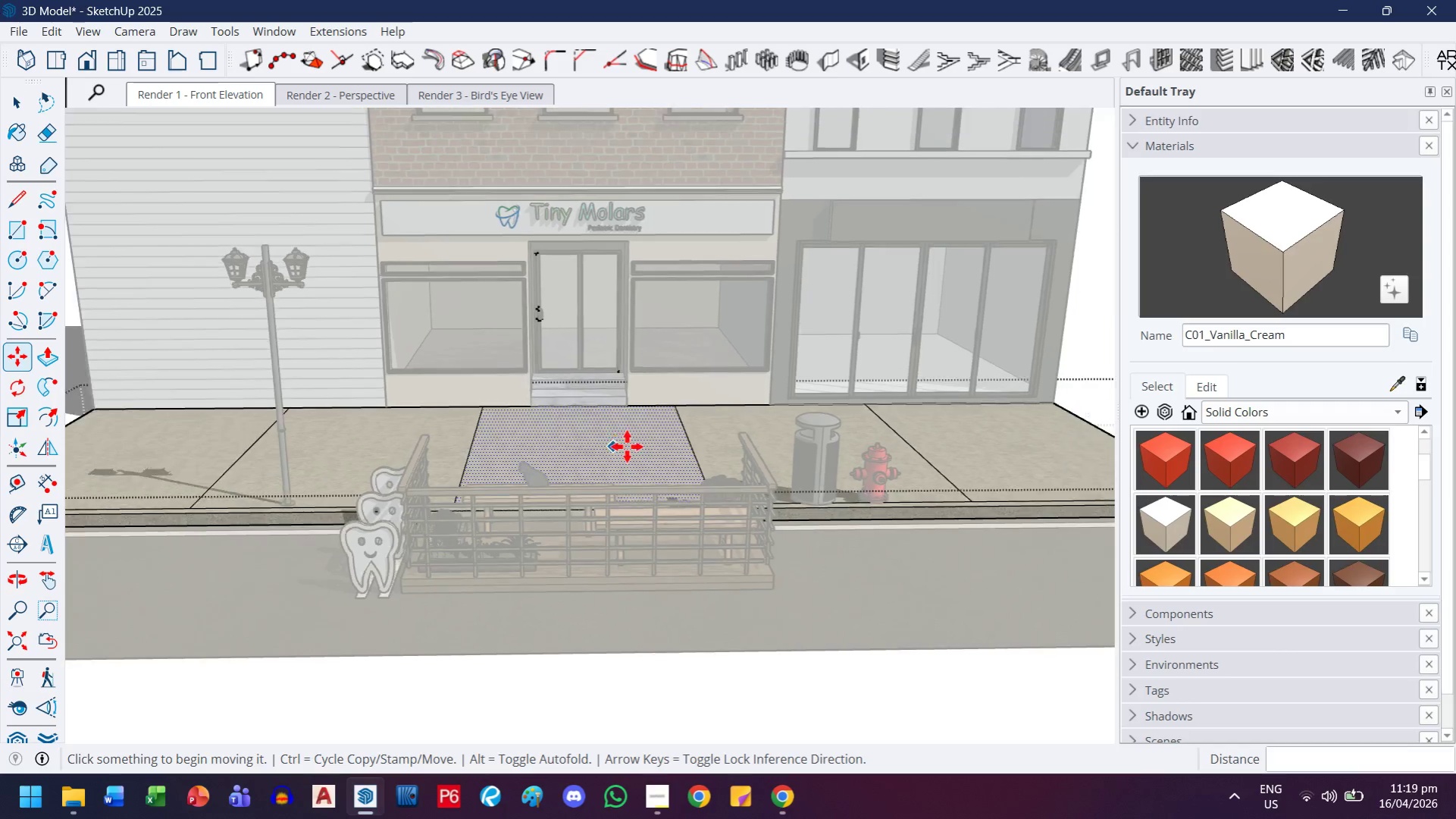 
type(re)
 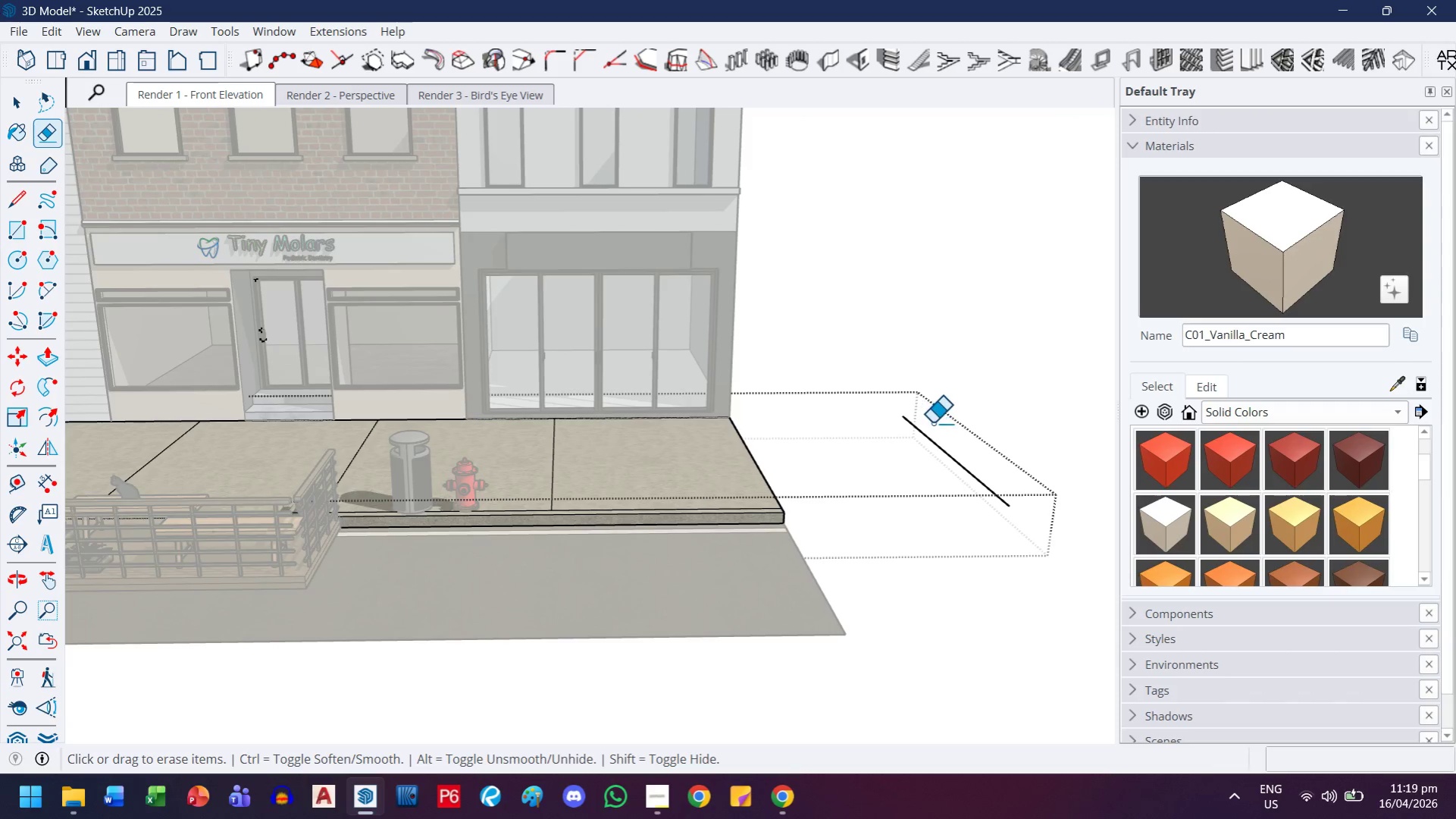 
left_click_drag(start_coordinate=[931, 416], to_coordinate=[931, 450])
 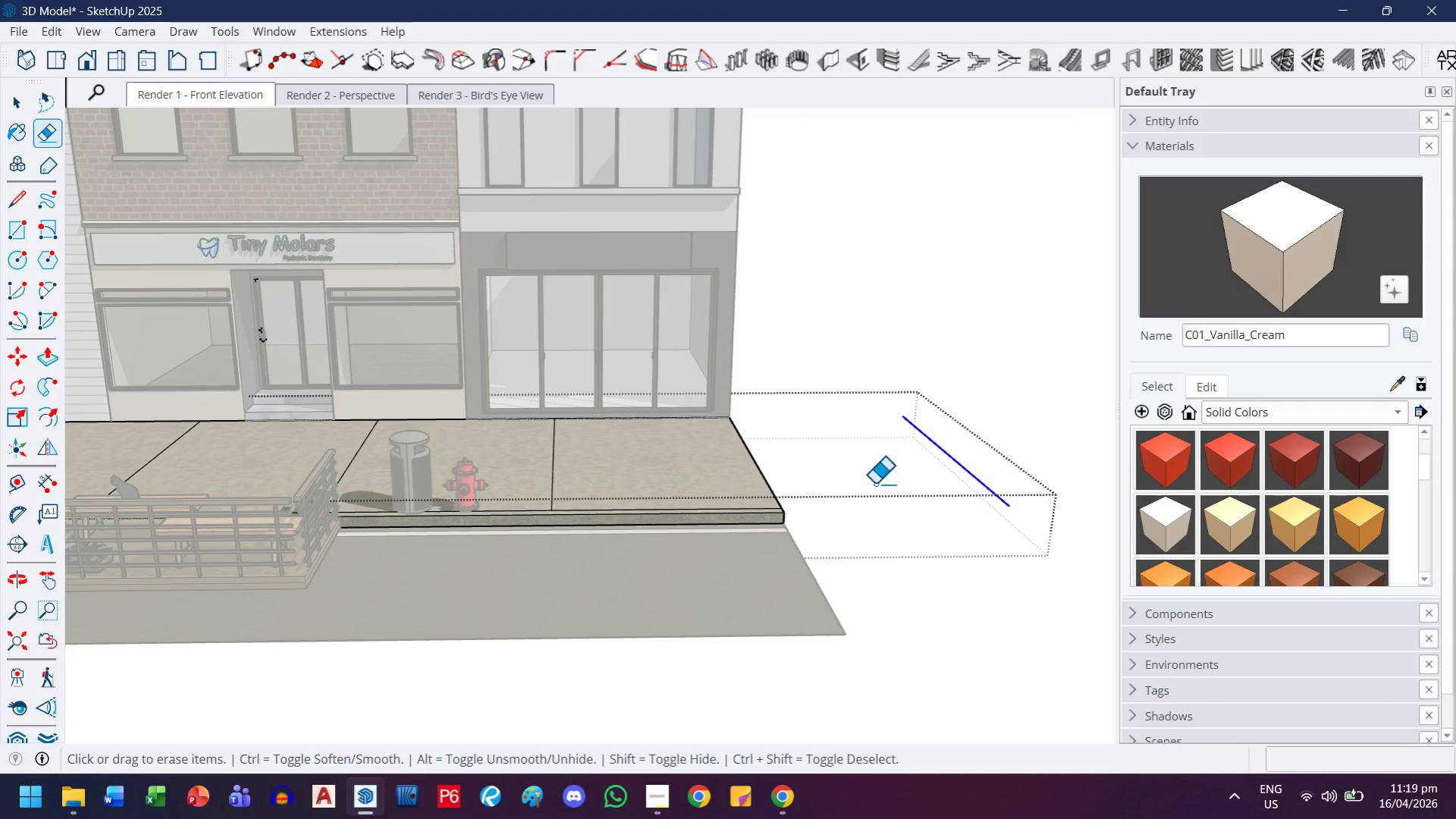 
scroll: coordinate [751, 566], scroll_direction: up, amount: 13.0
 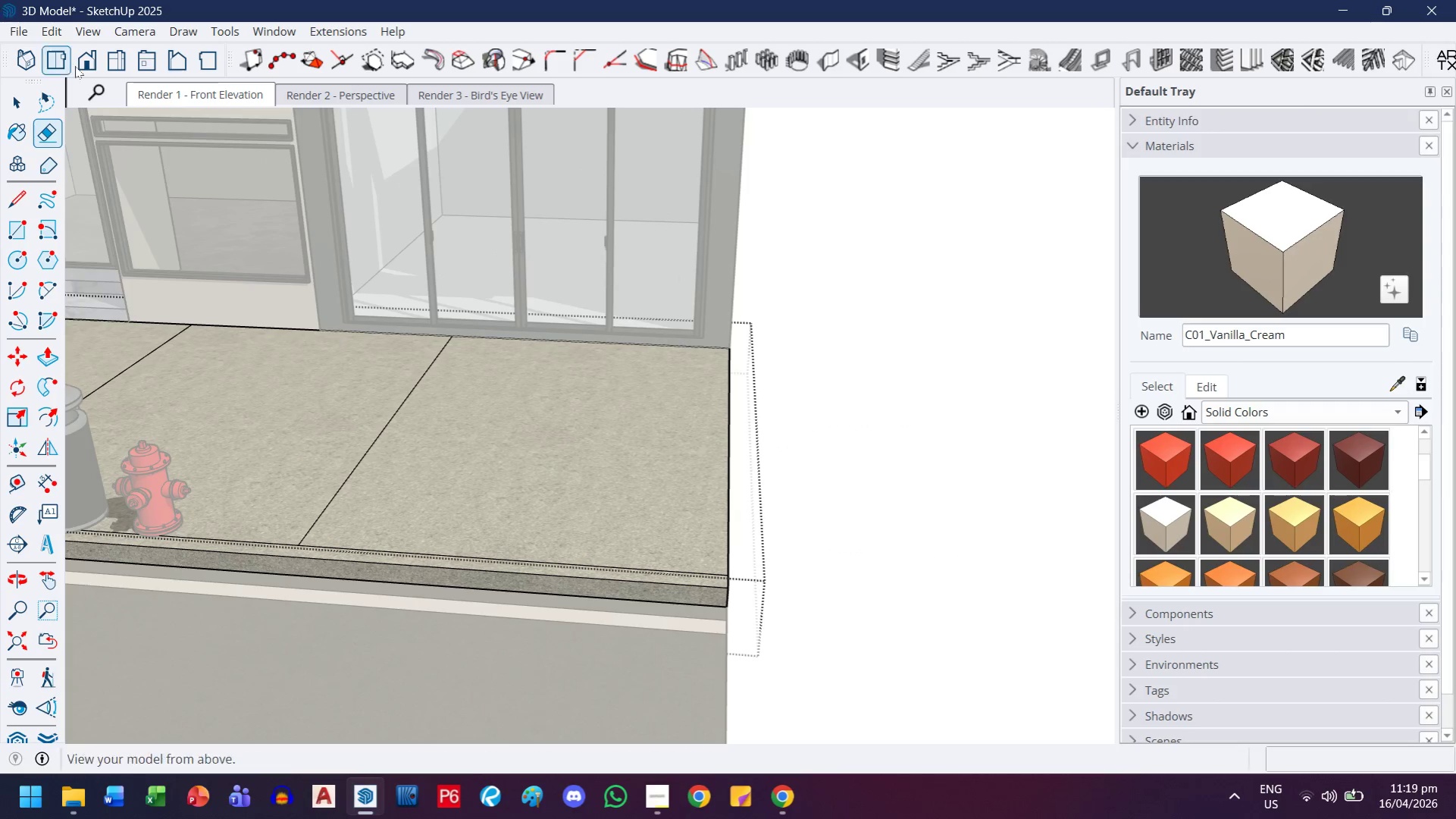 
double_click([205, 95])
 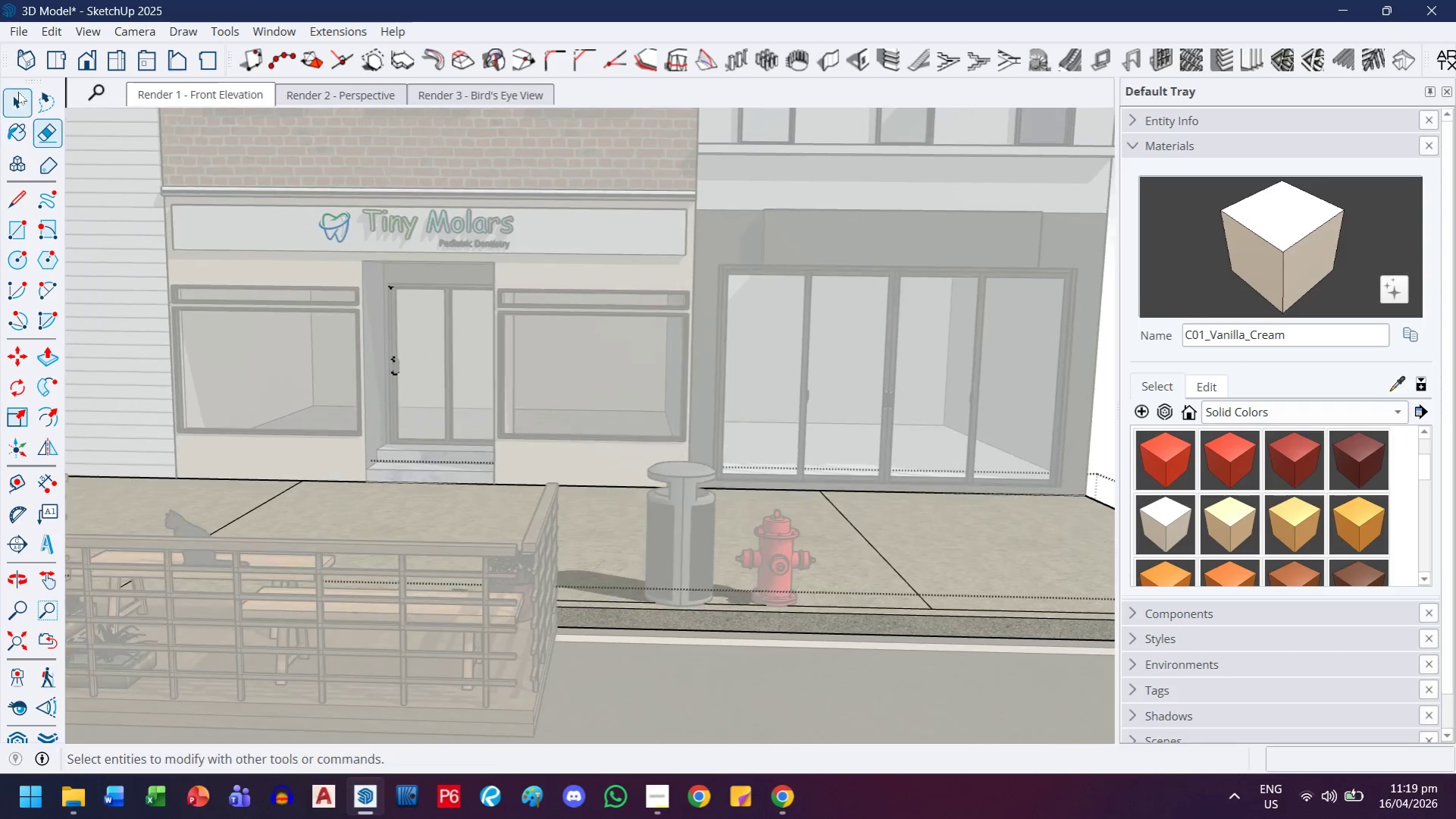 
left_click([20, 92])
 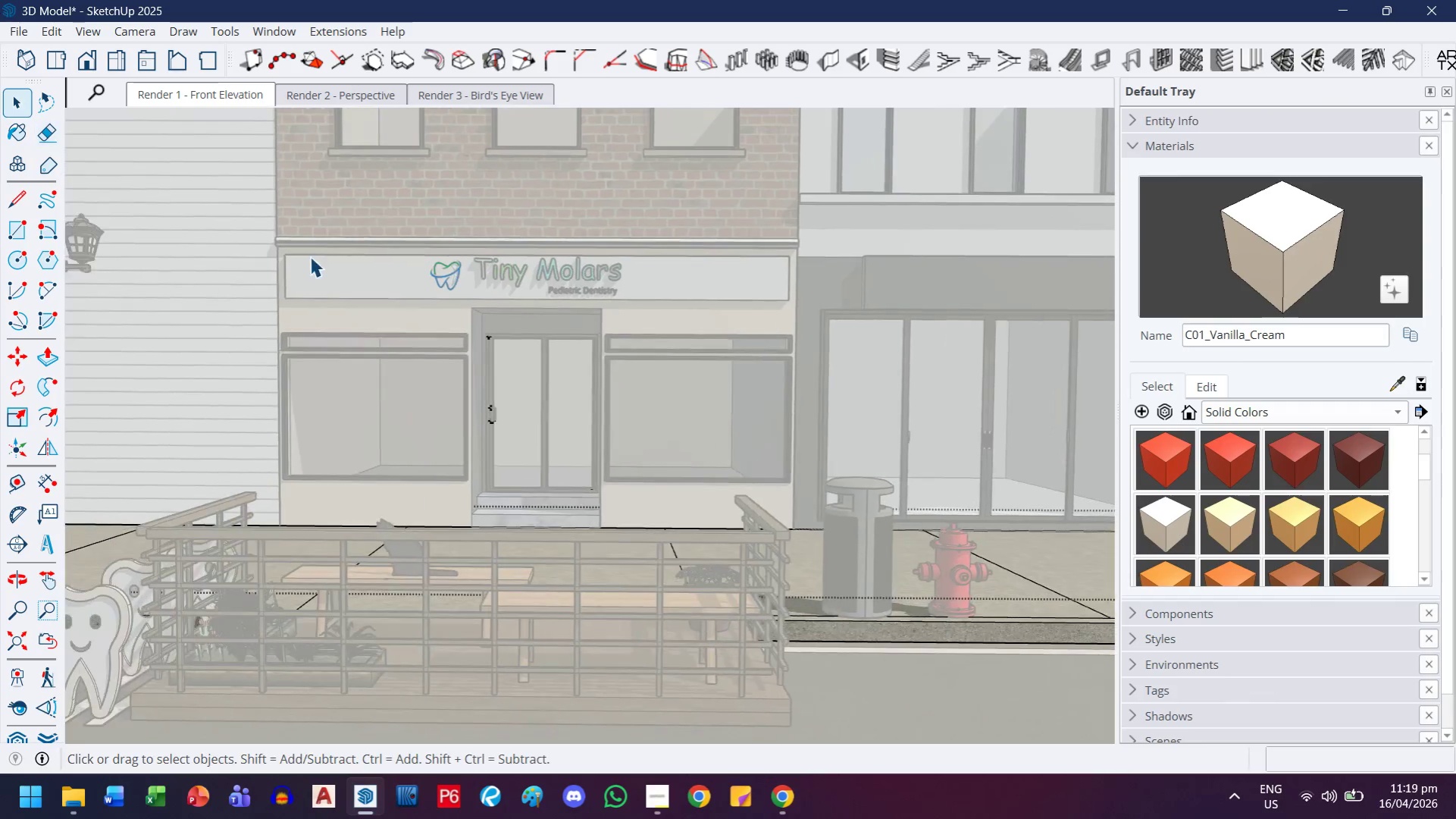 
key(Escape)
 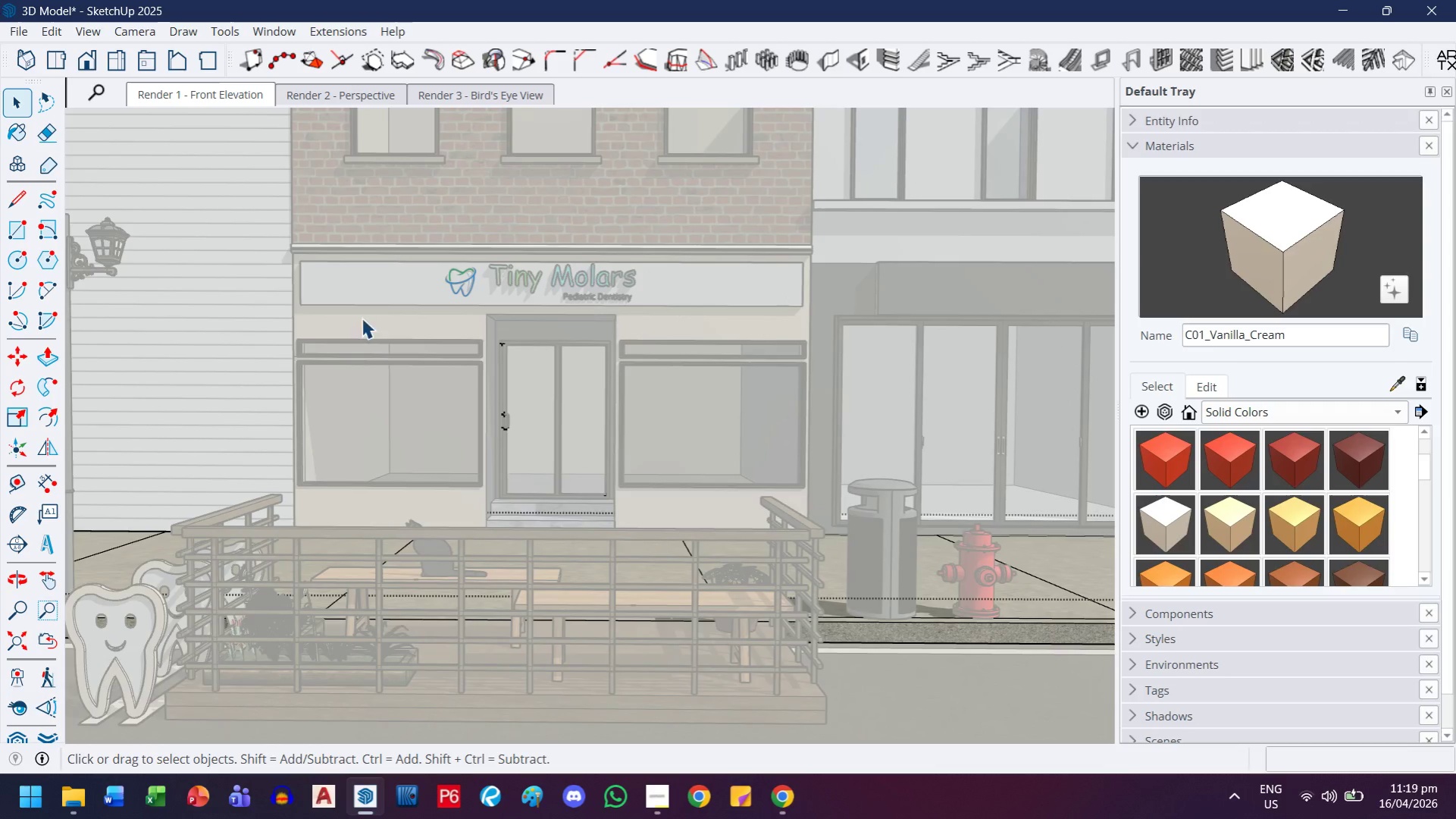 
key(Escape)
 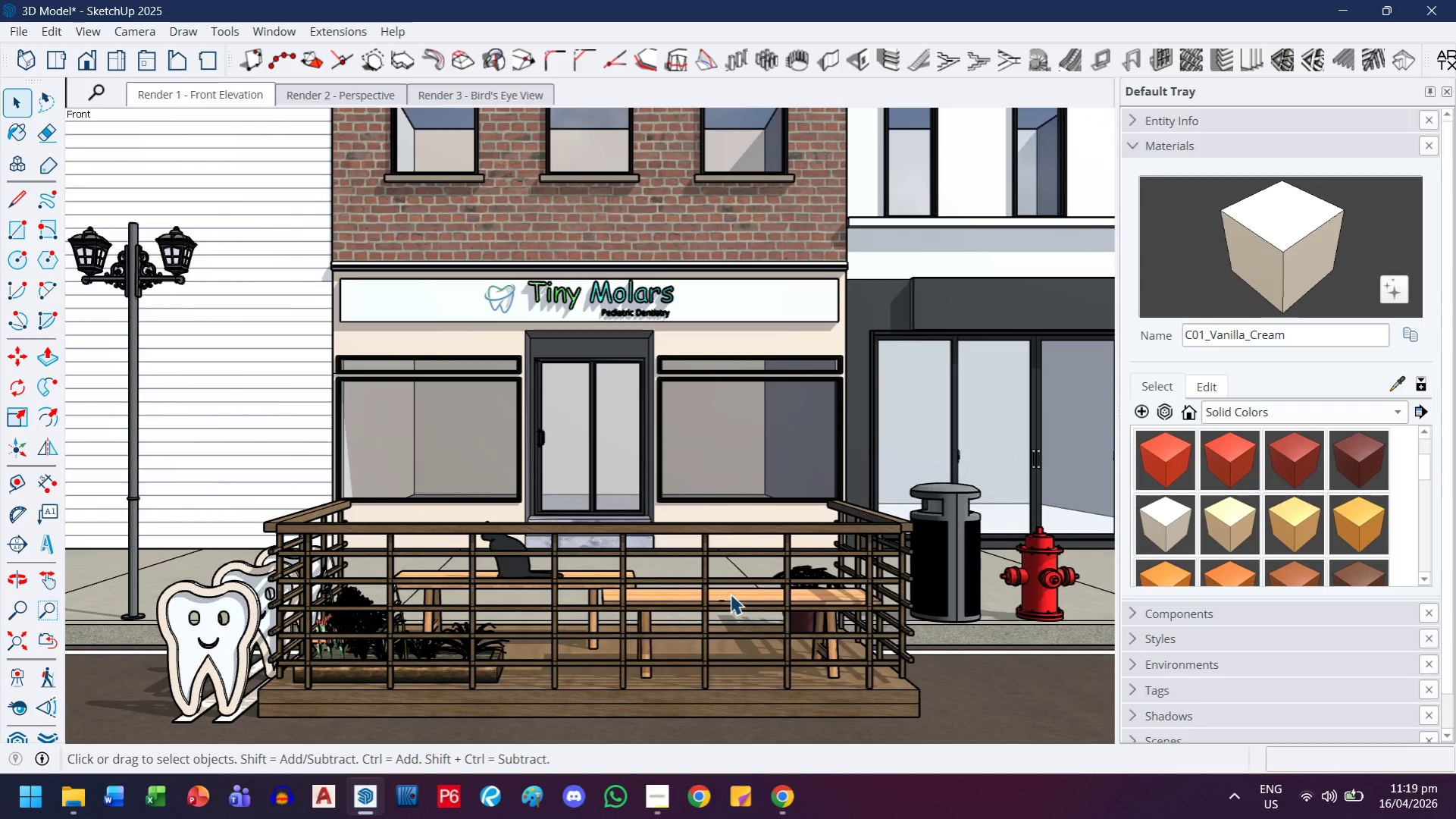 
key(Escape)
 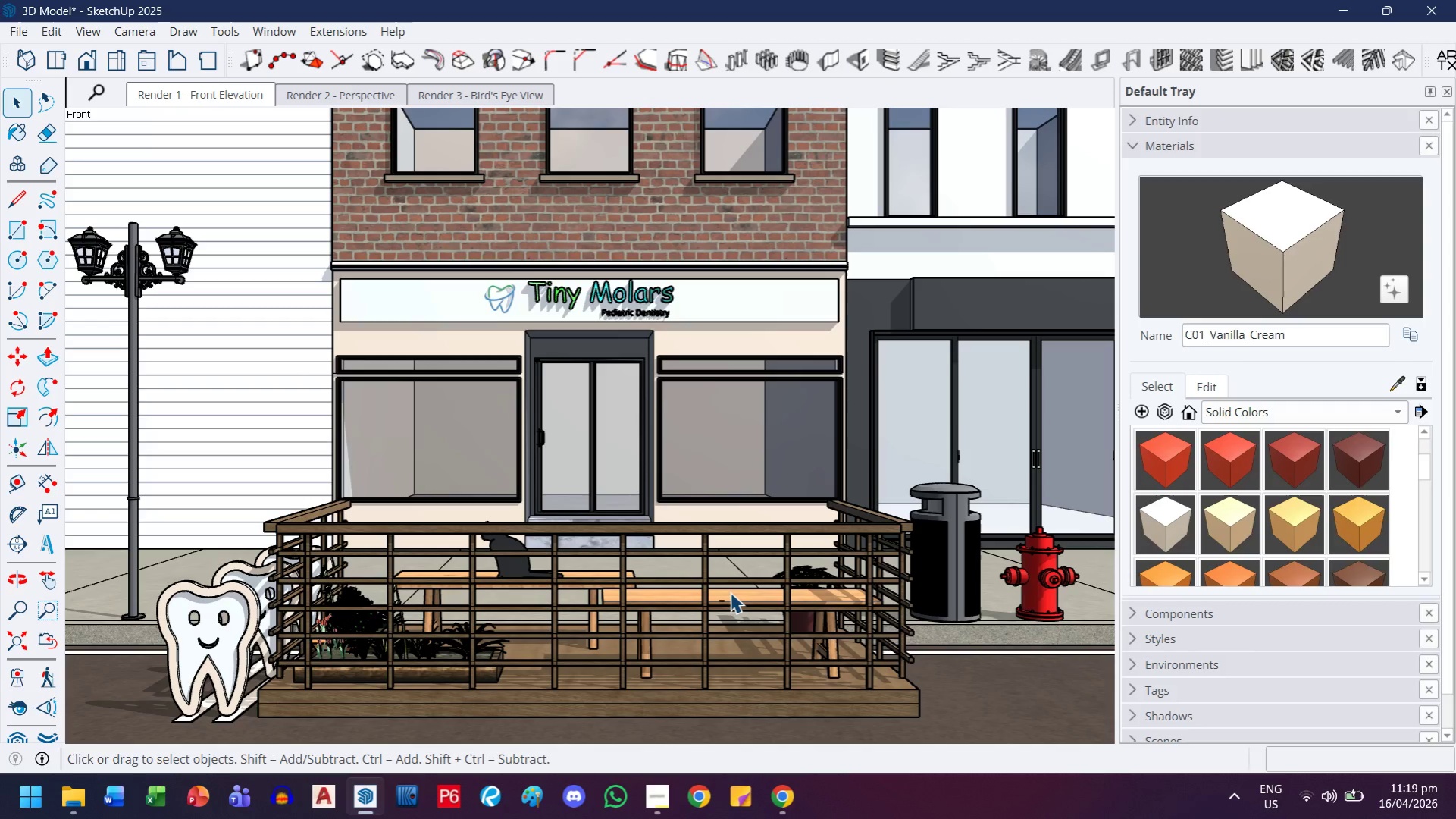 
wait(15.39)
 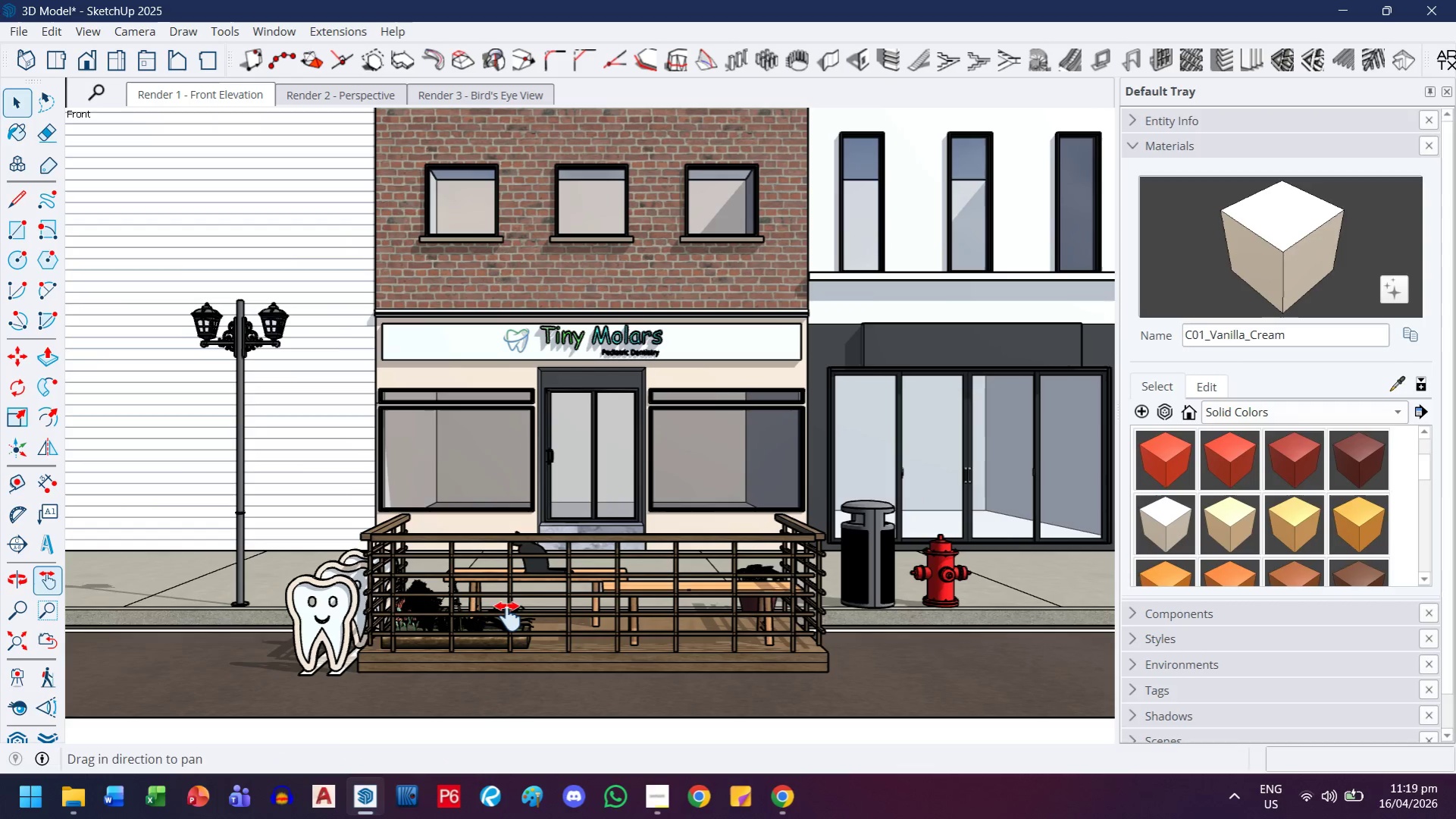 
key(H)
 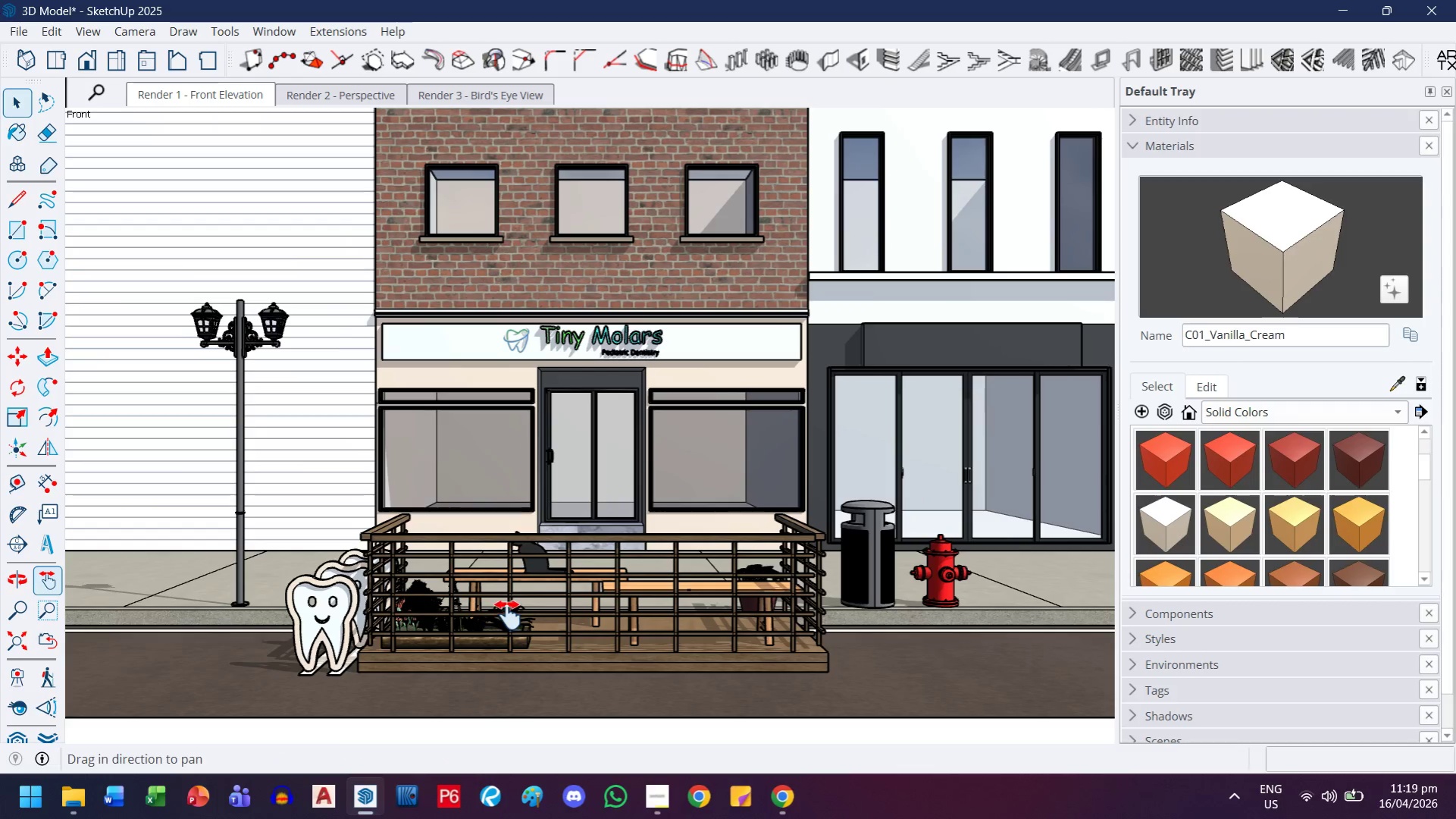 
left_click_drag(start_coordinate=[508, 613], to_coordinate=[602, 513])
 